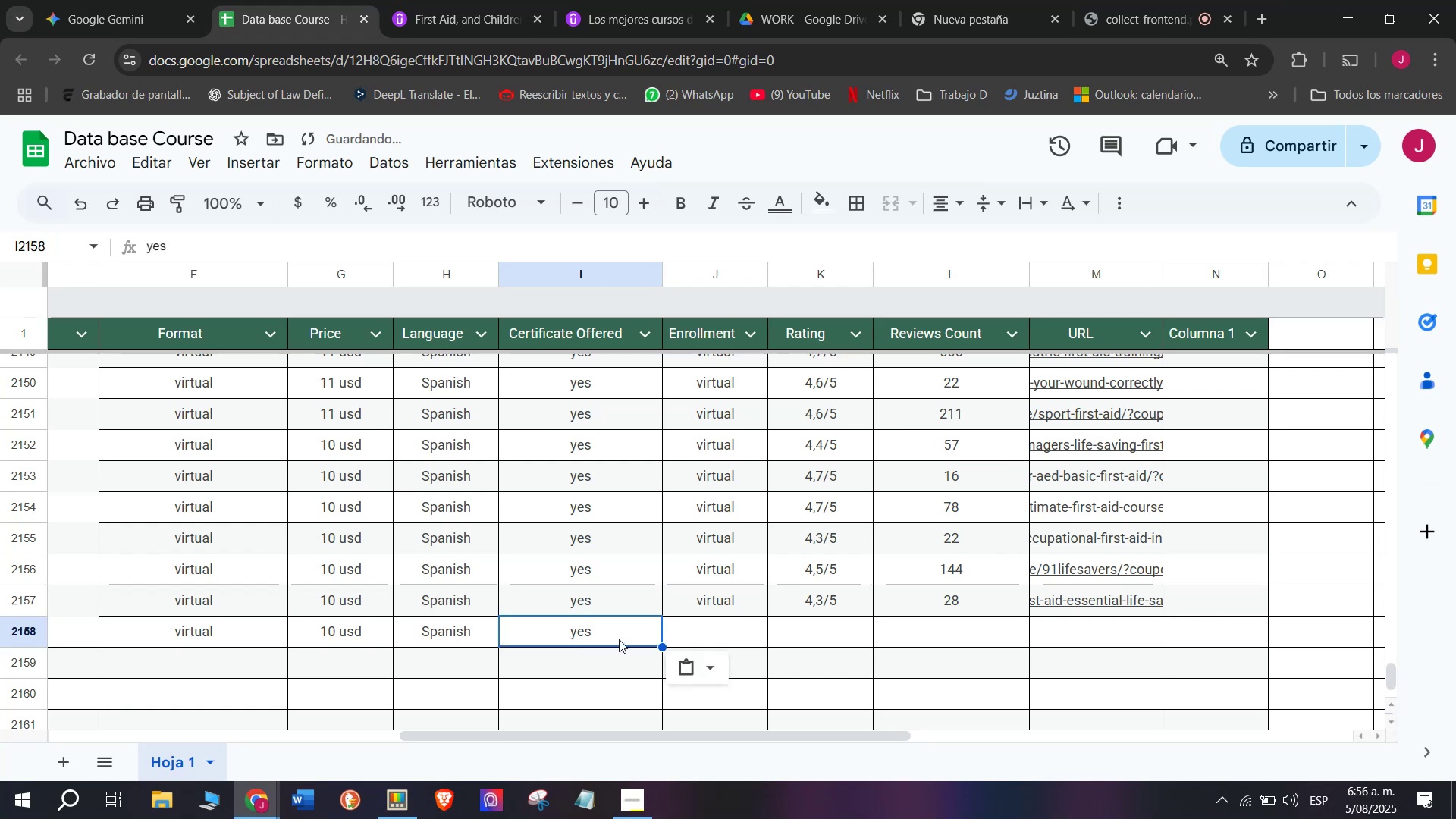 
key(Control+C)
 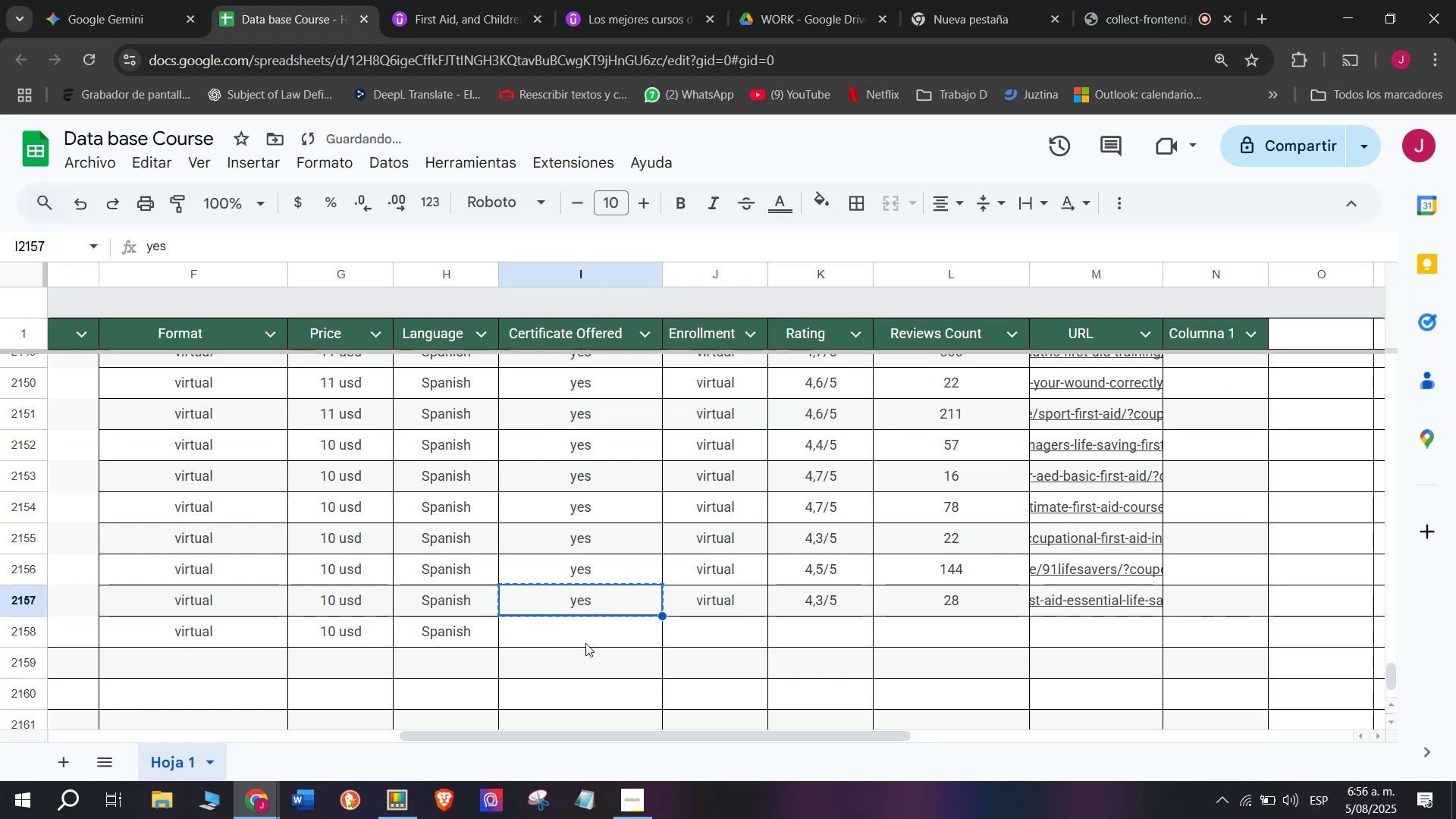 
double_click([585, 643])
 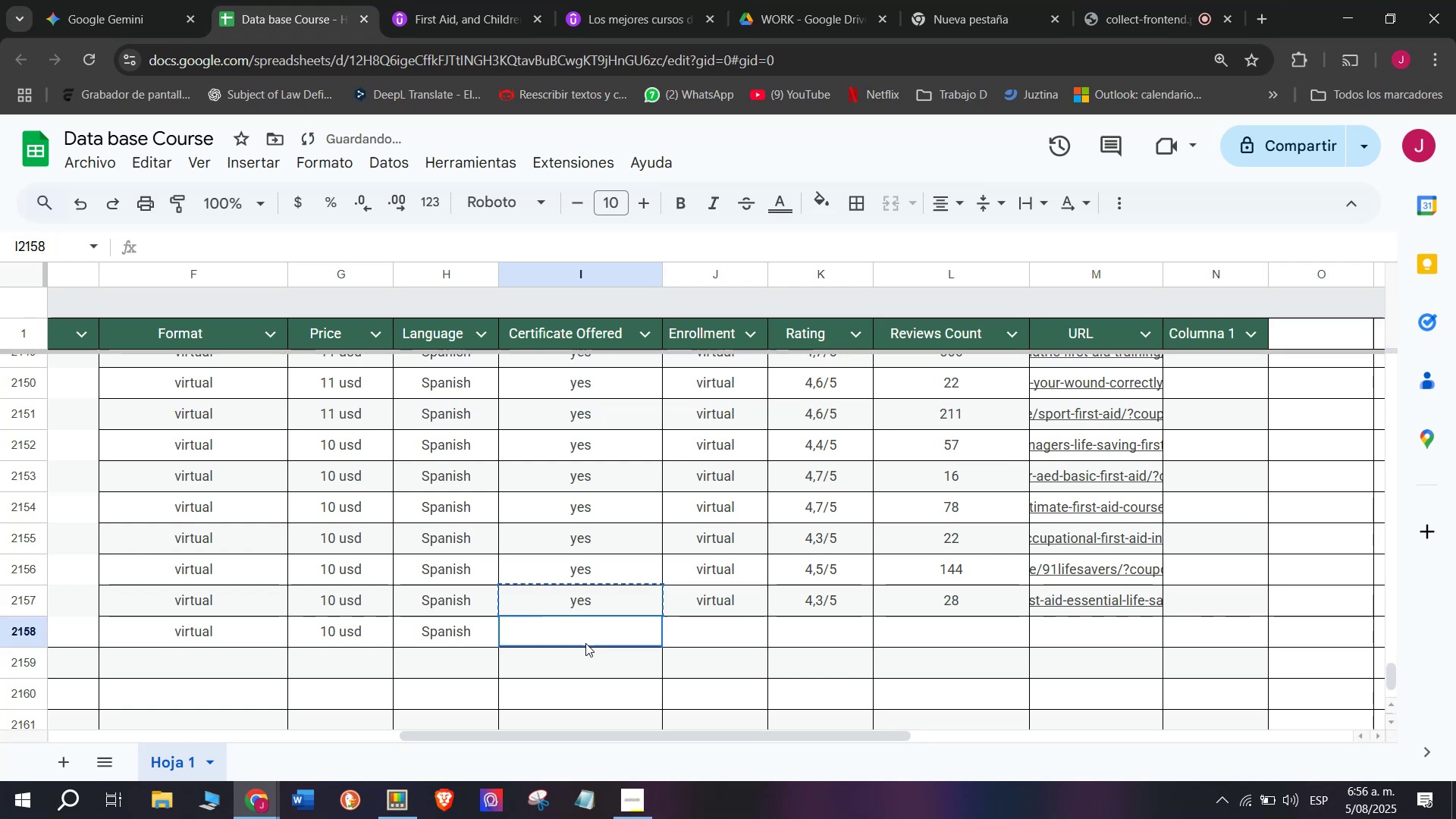 
key(Z)
 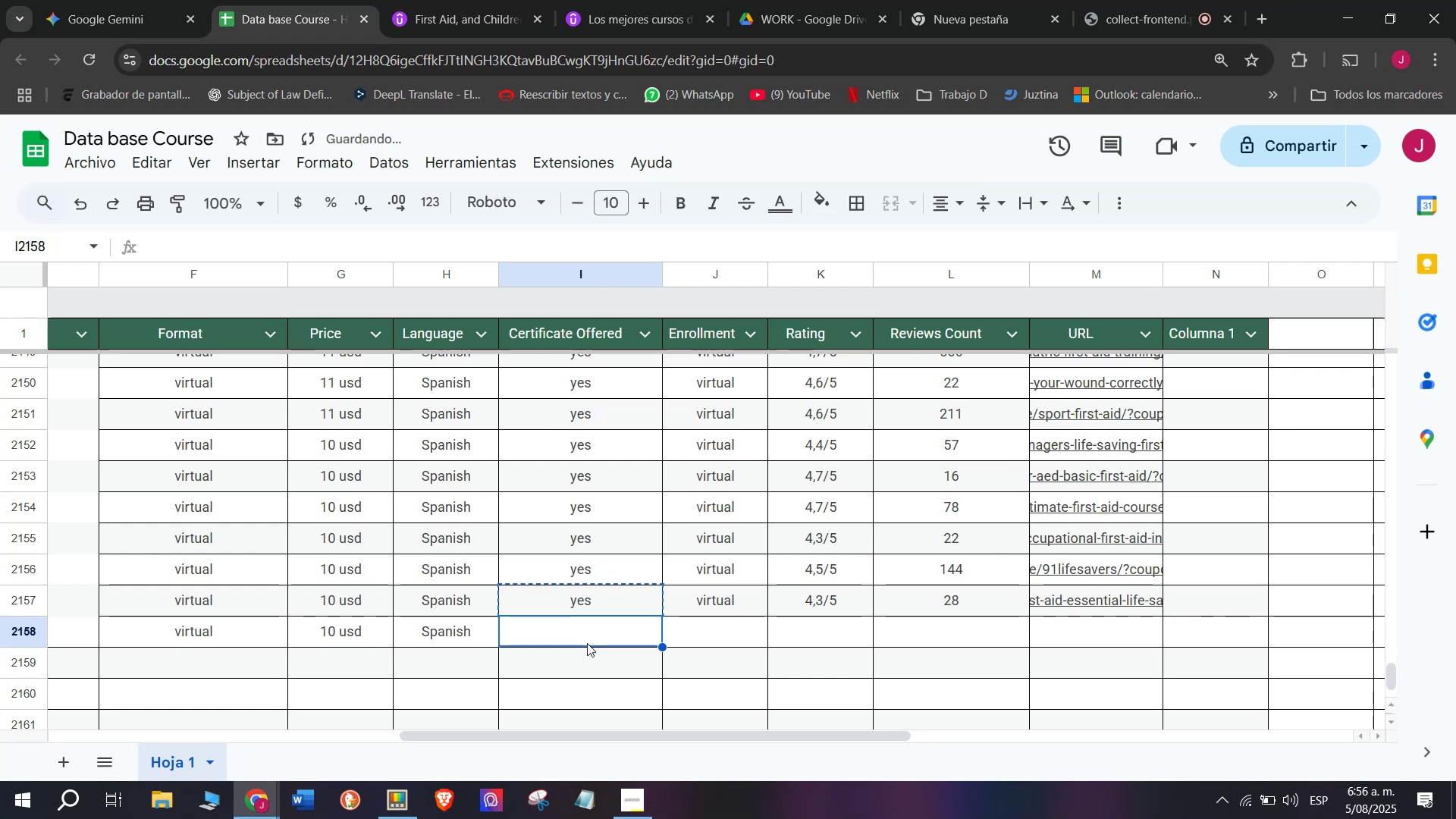 
key(Control+ControlLeft)
 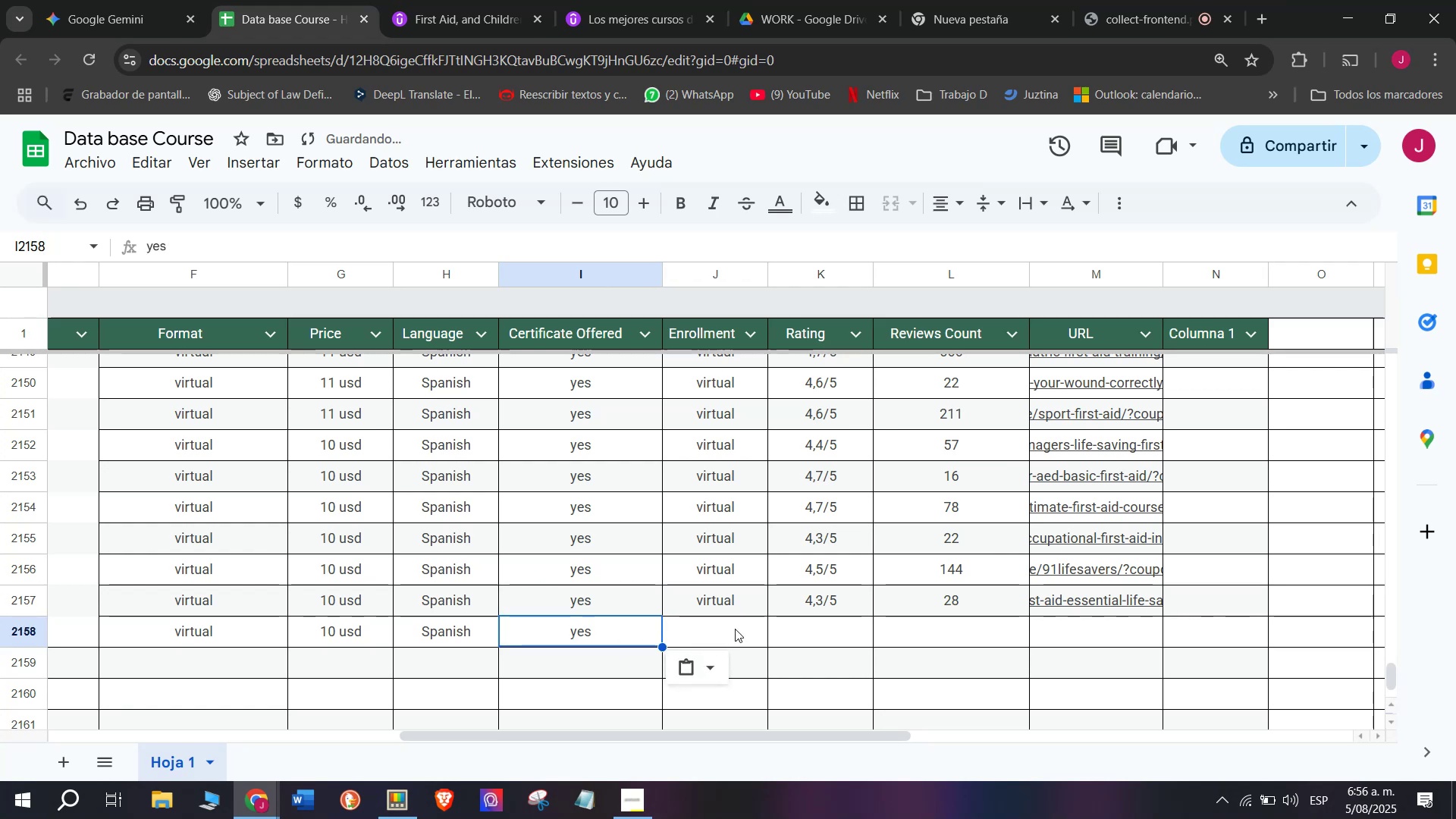 
key(Control+V)
 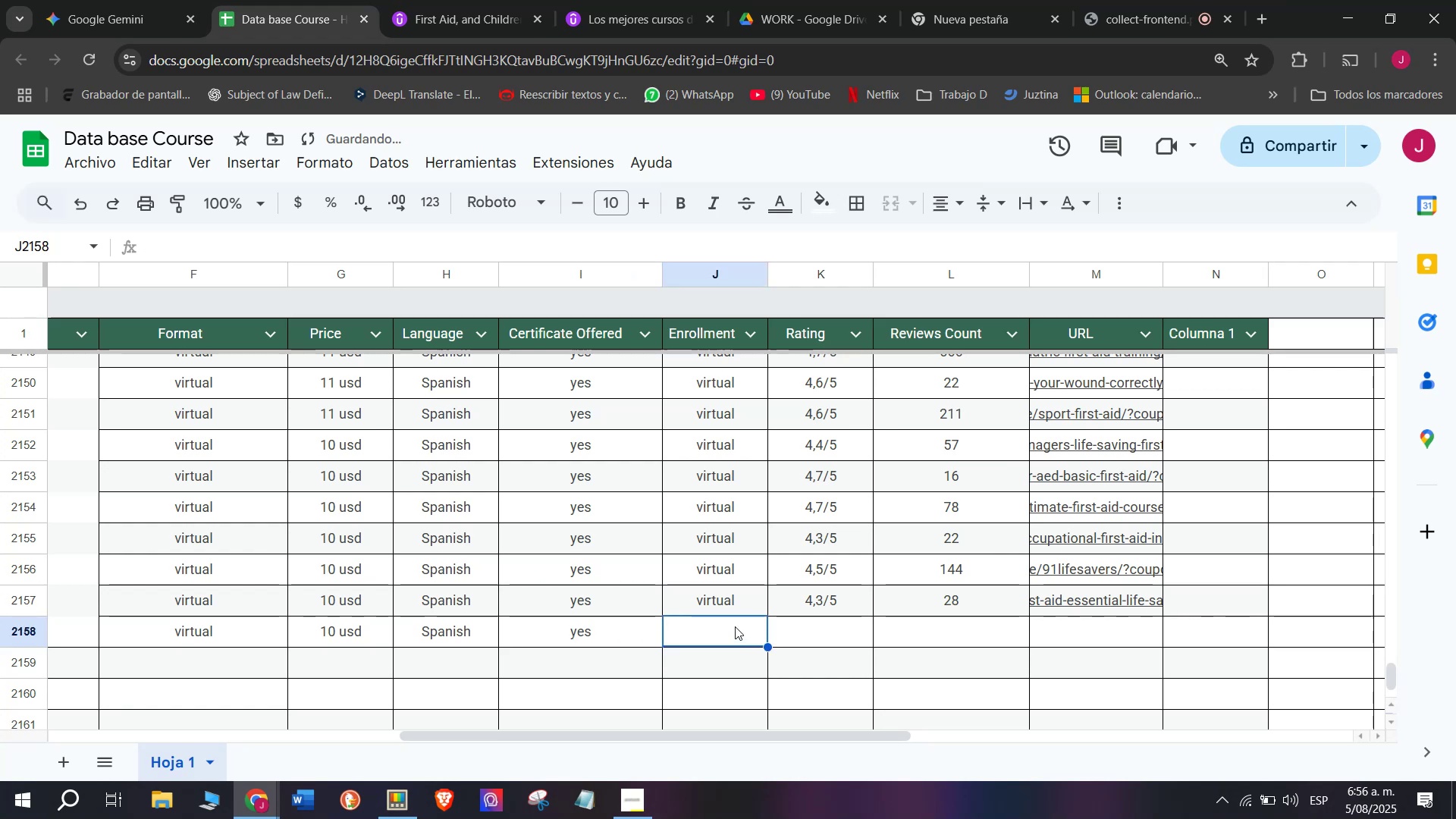 
double_click([712, 599])
 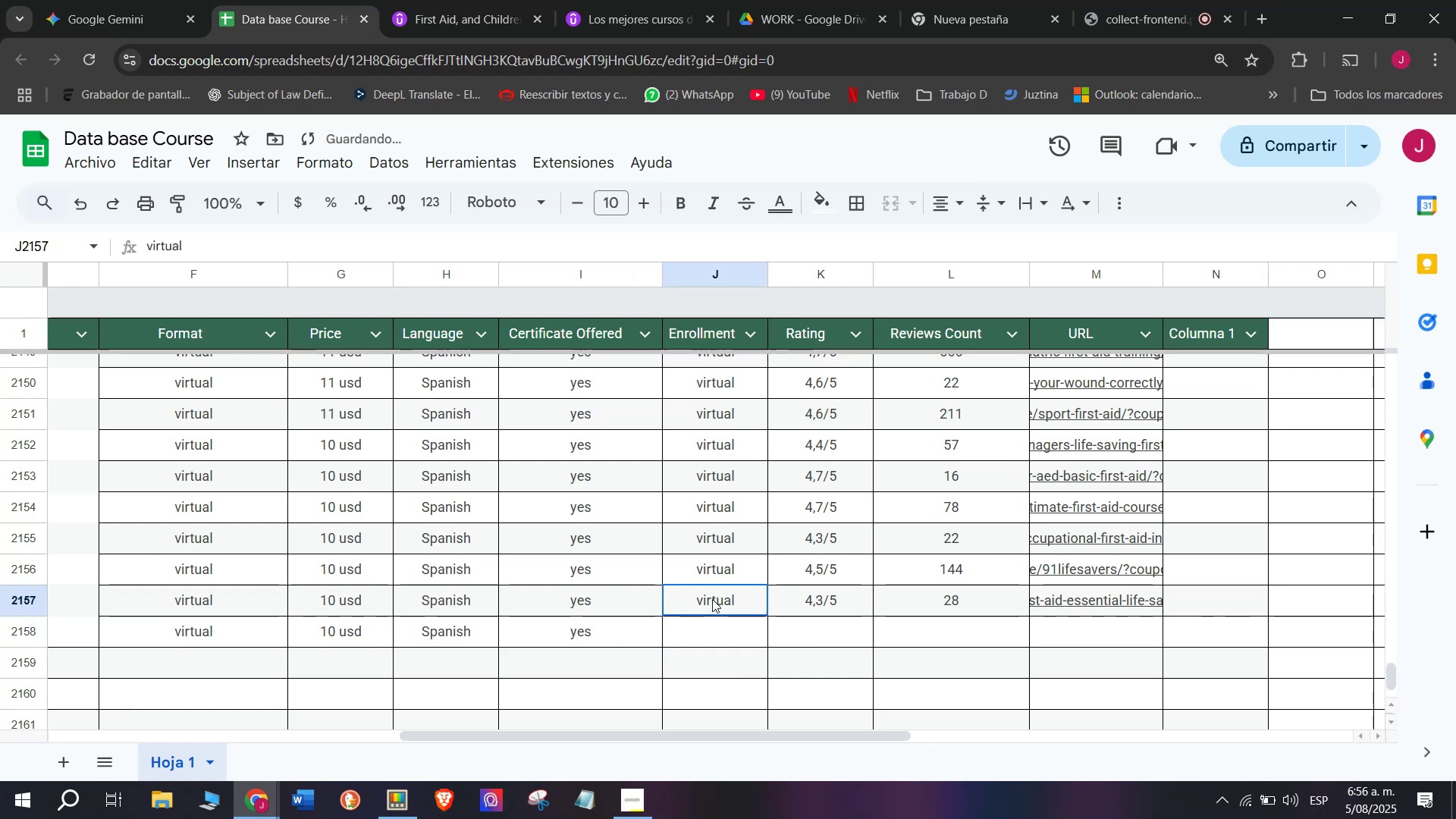 
key(Break)
 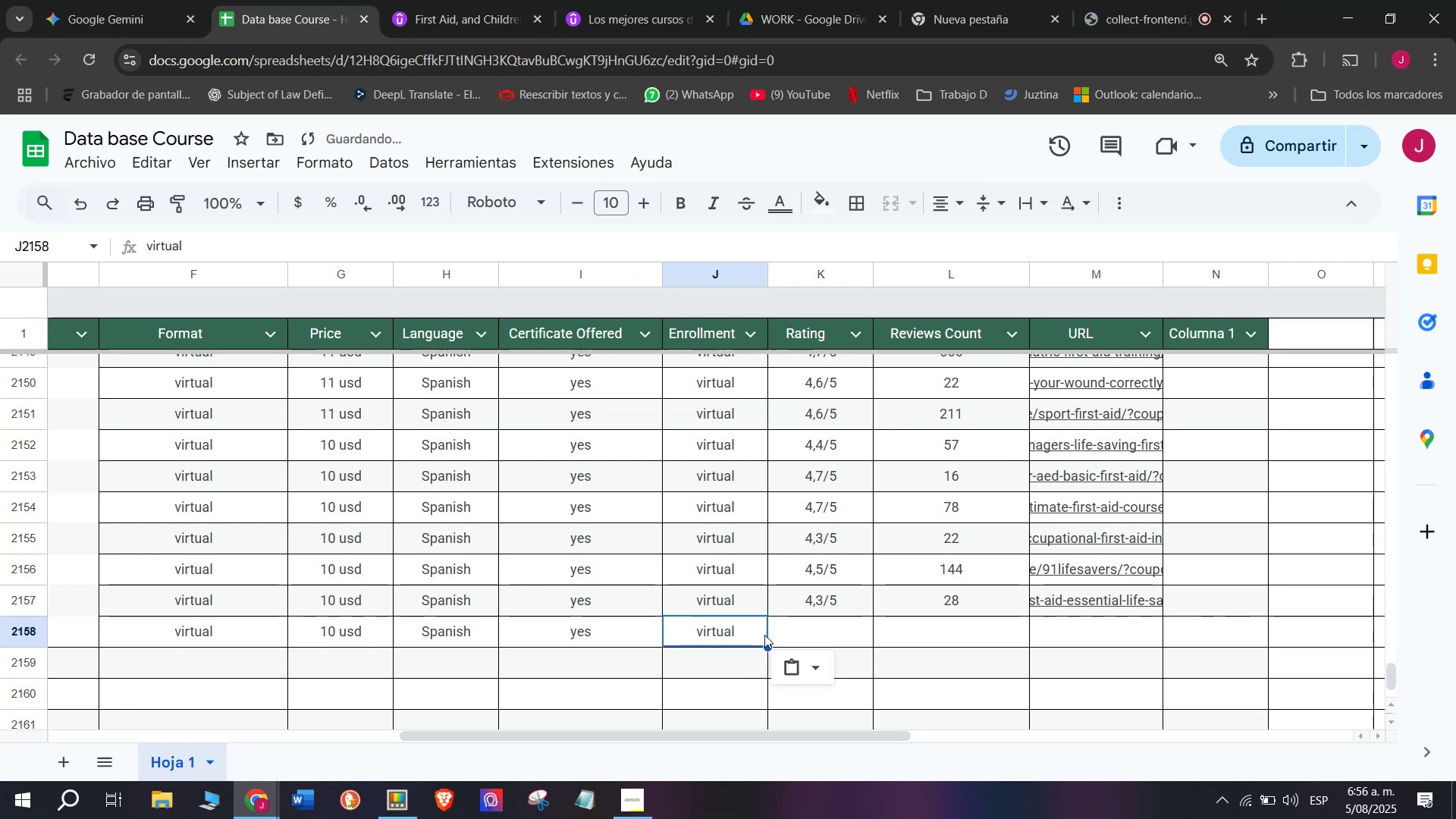 
key(Control+ControlLeft)
 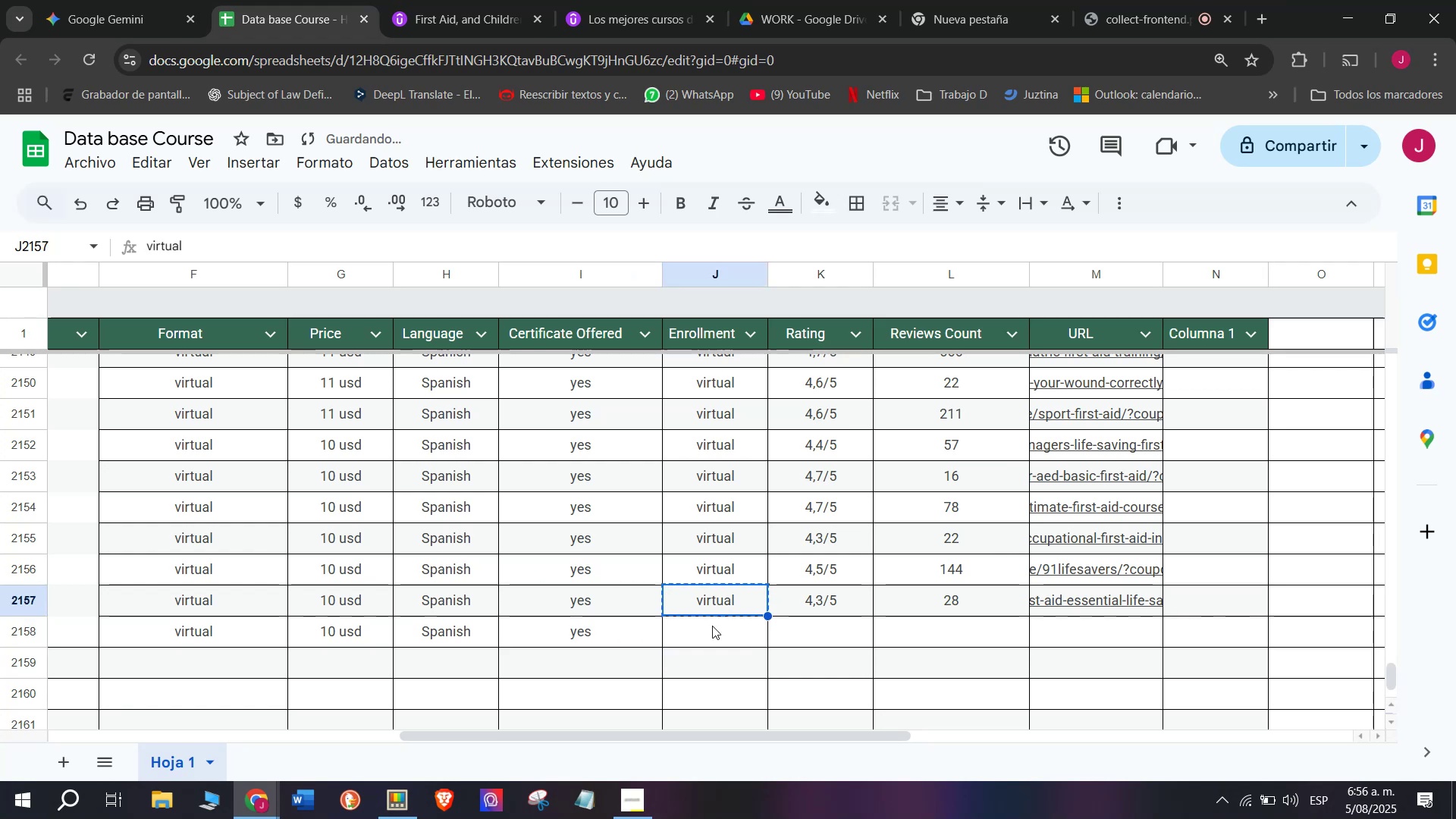 
key(Control+C)
 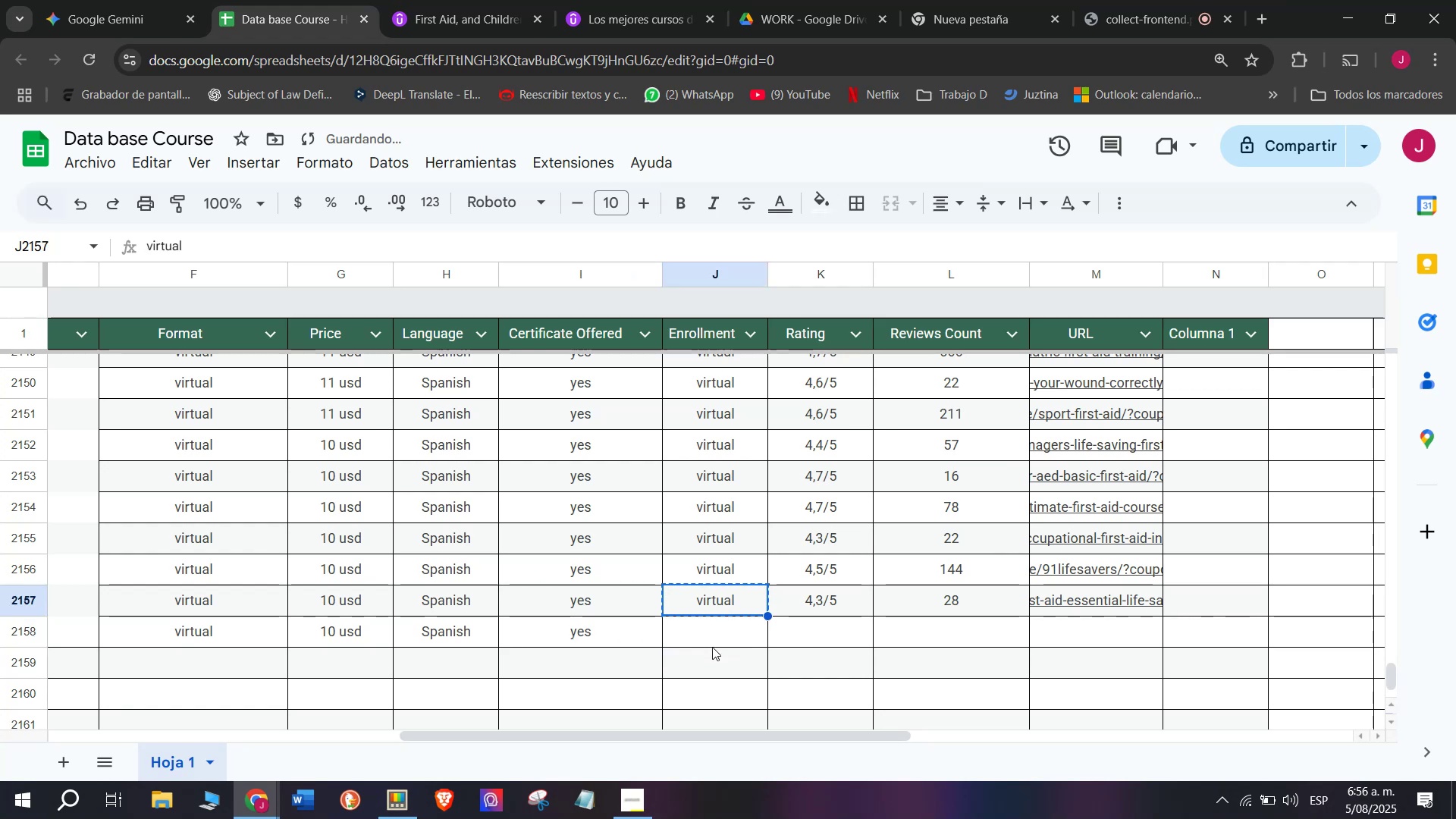 
triple_click([712, 647])
 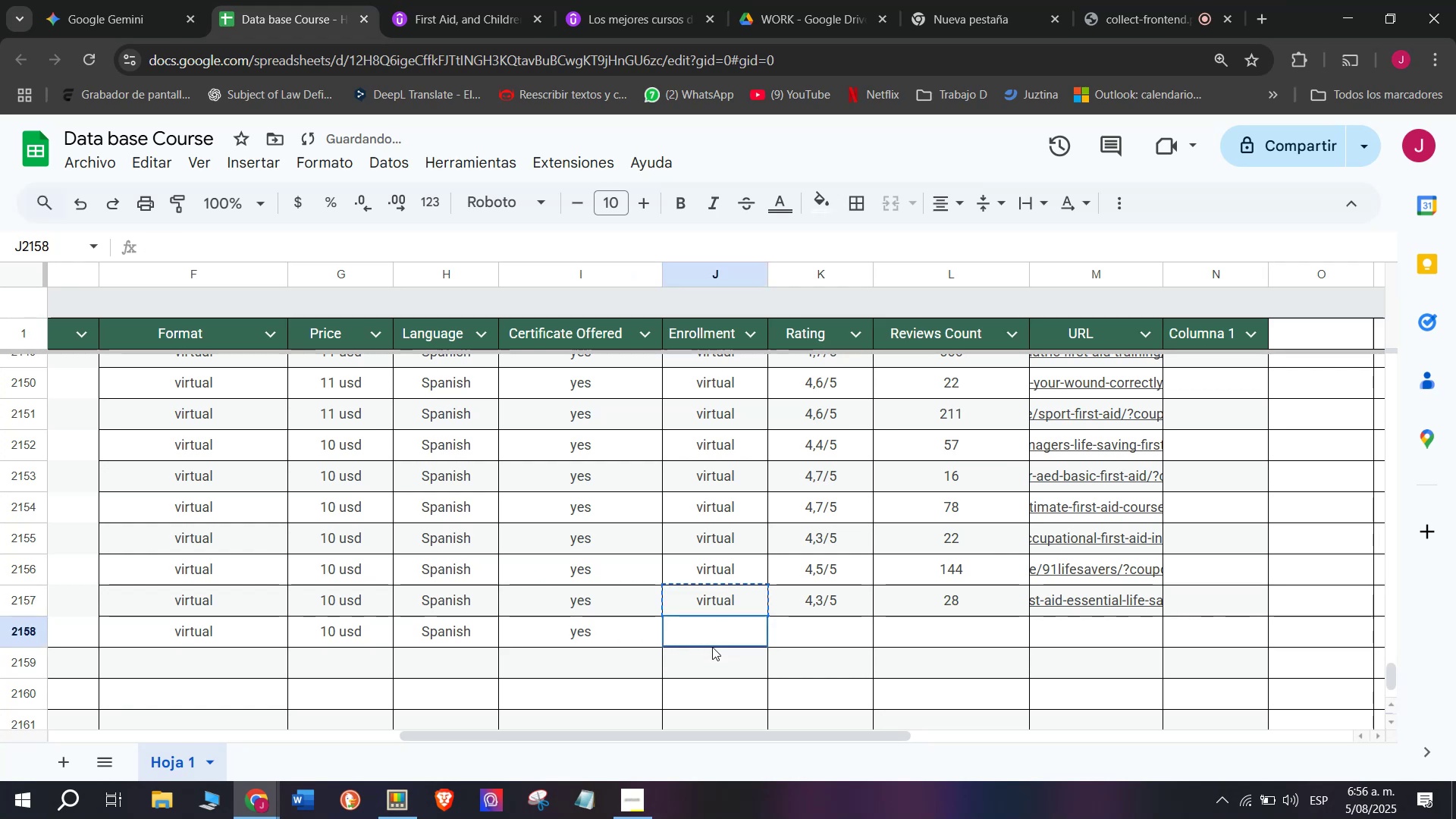 
key(Z)
 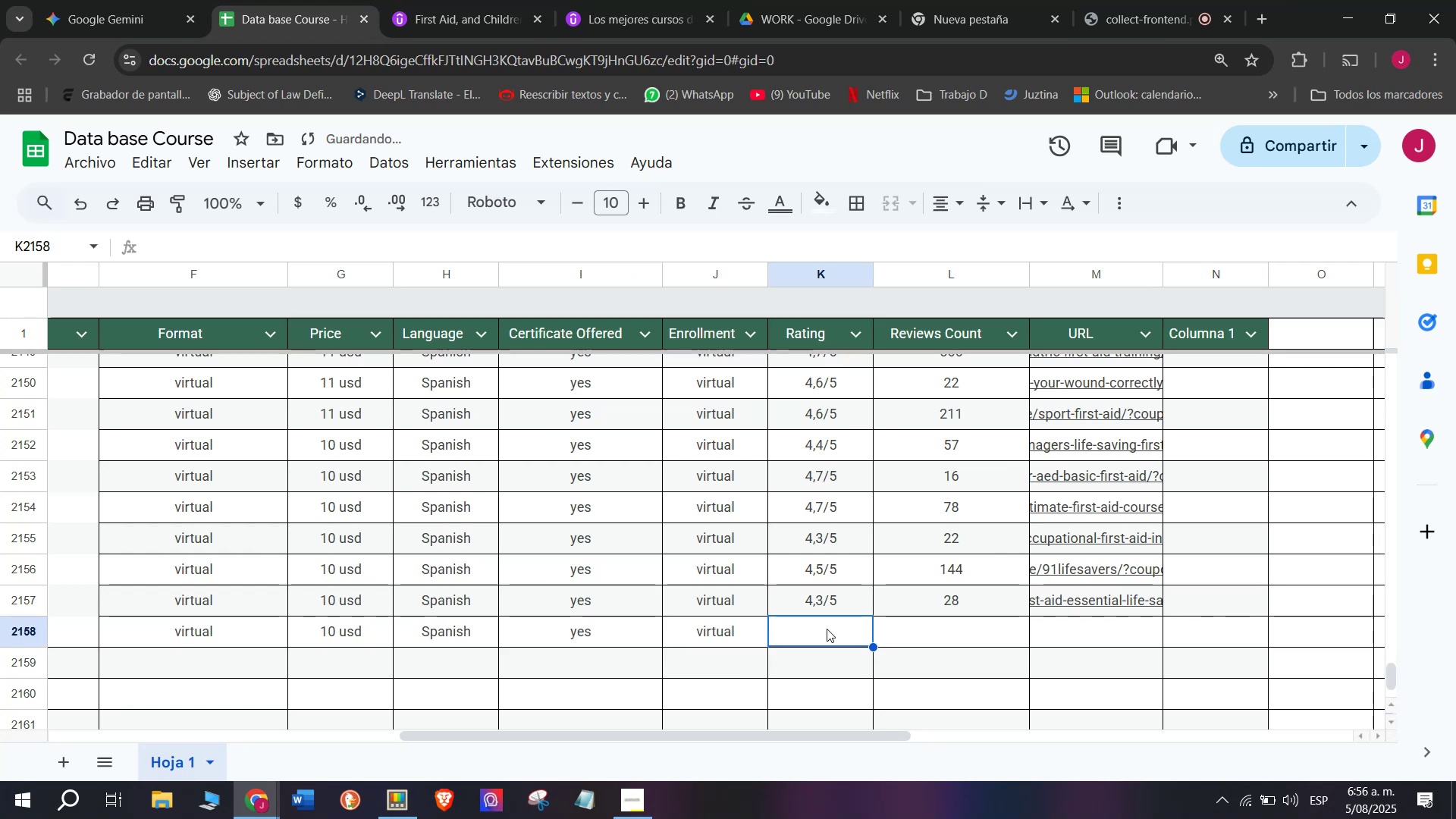 
key(Control+ControlLeft)
 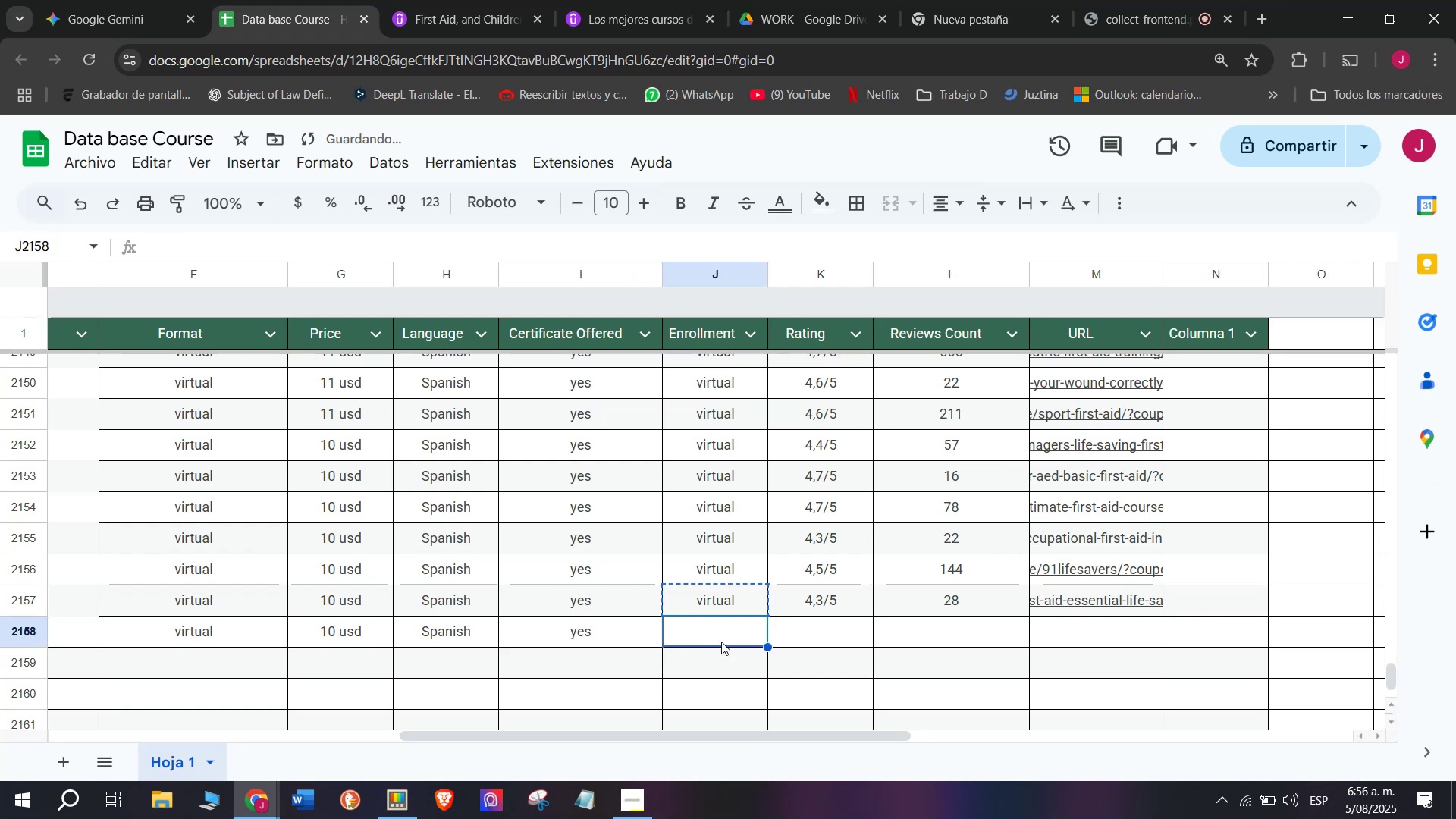 
key(Control+V)
 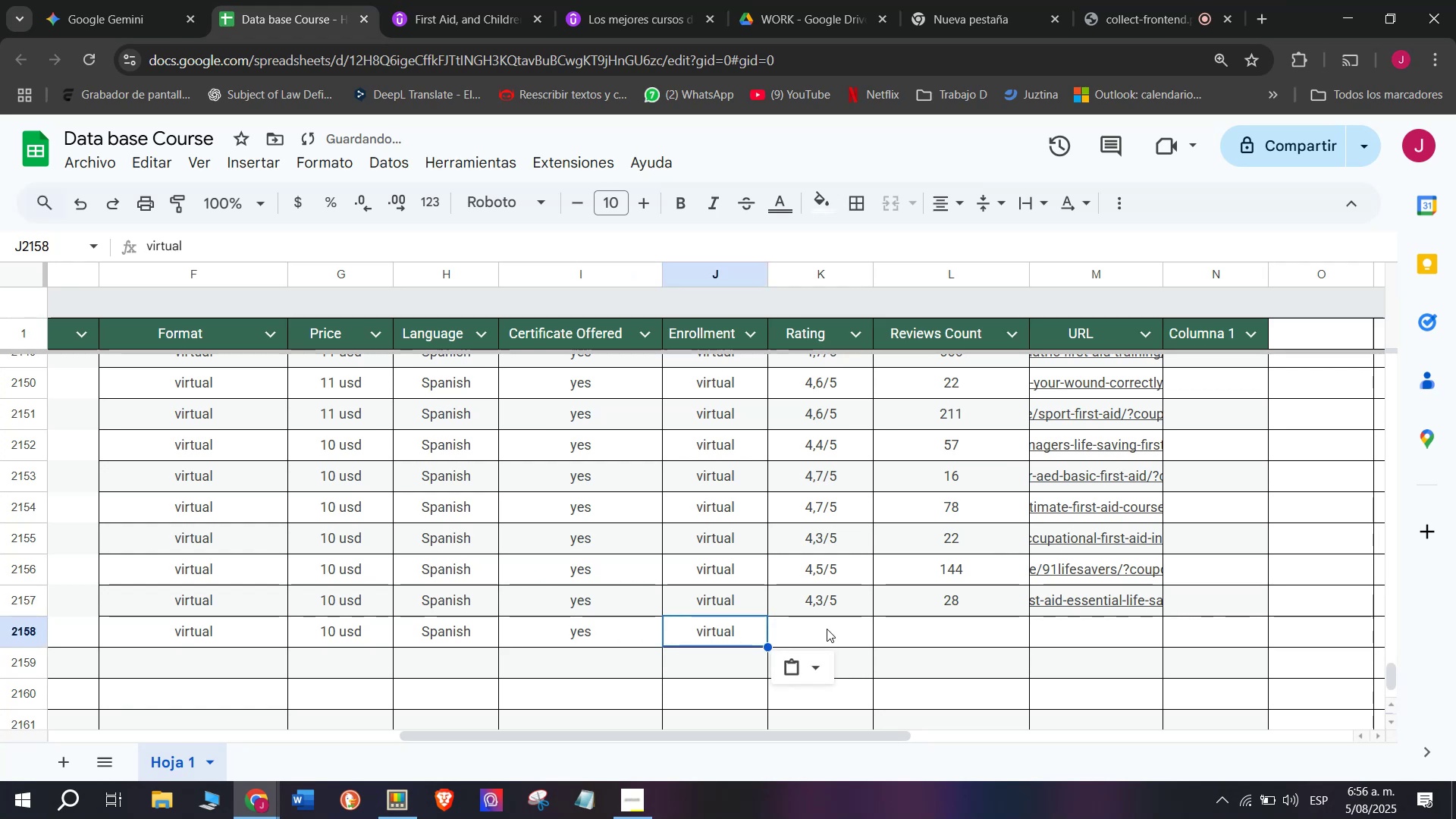 
triple_click([827, 629])
 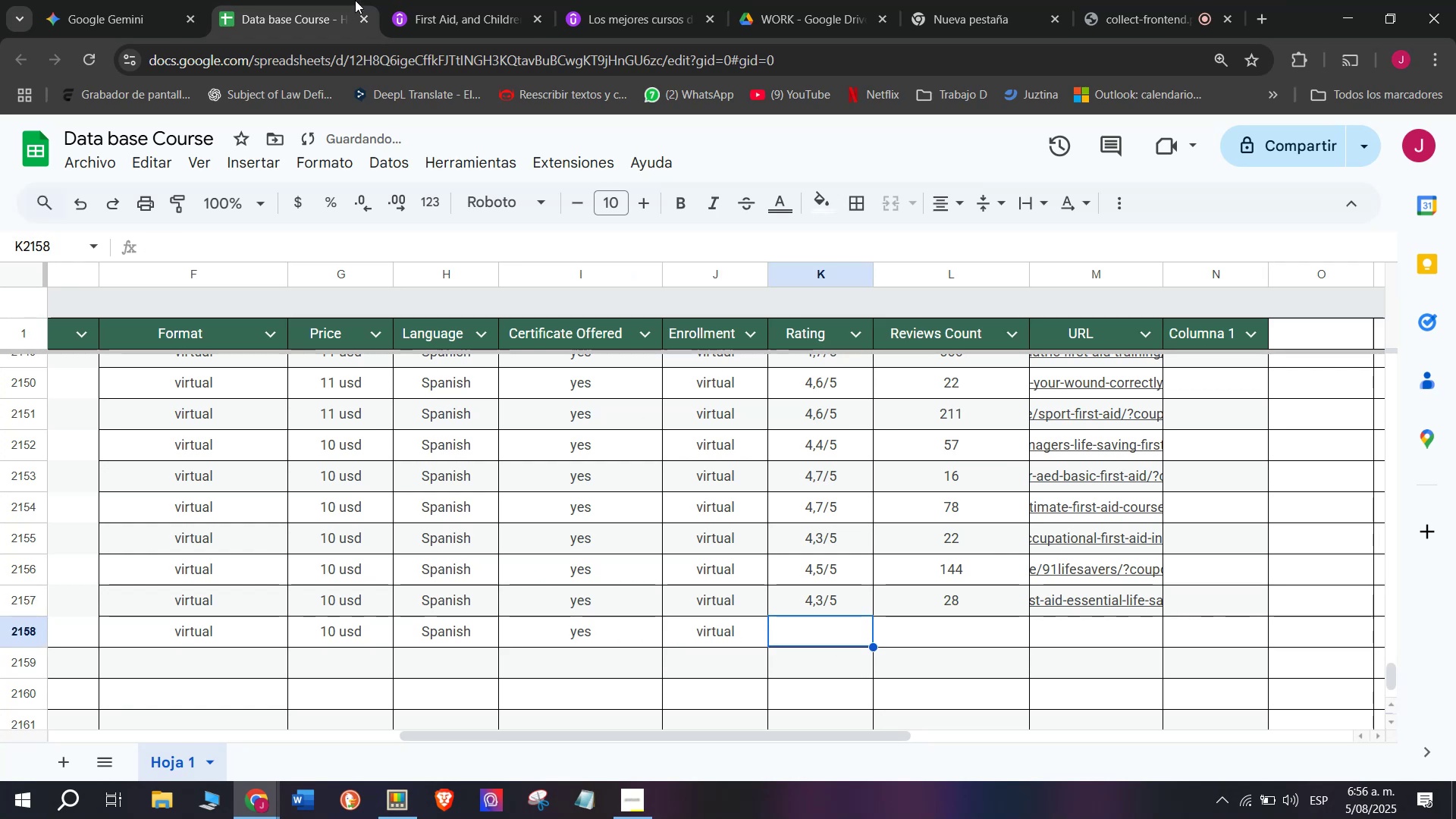 
left_click([448, 0])
 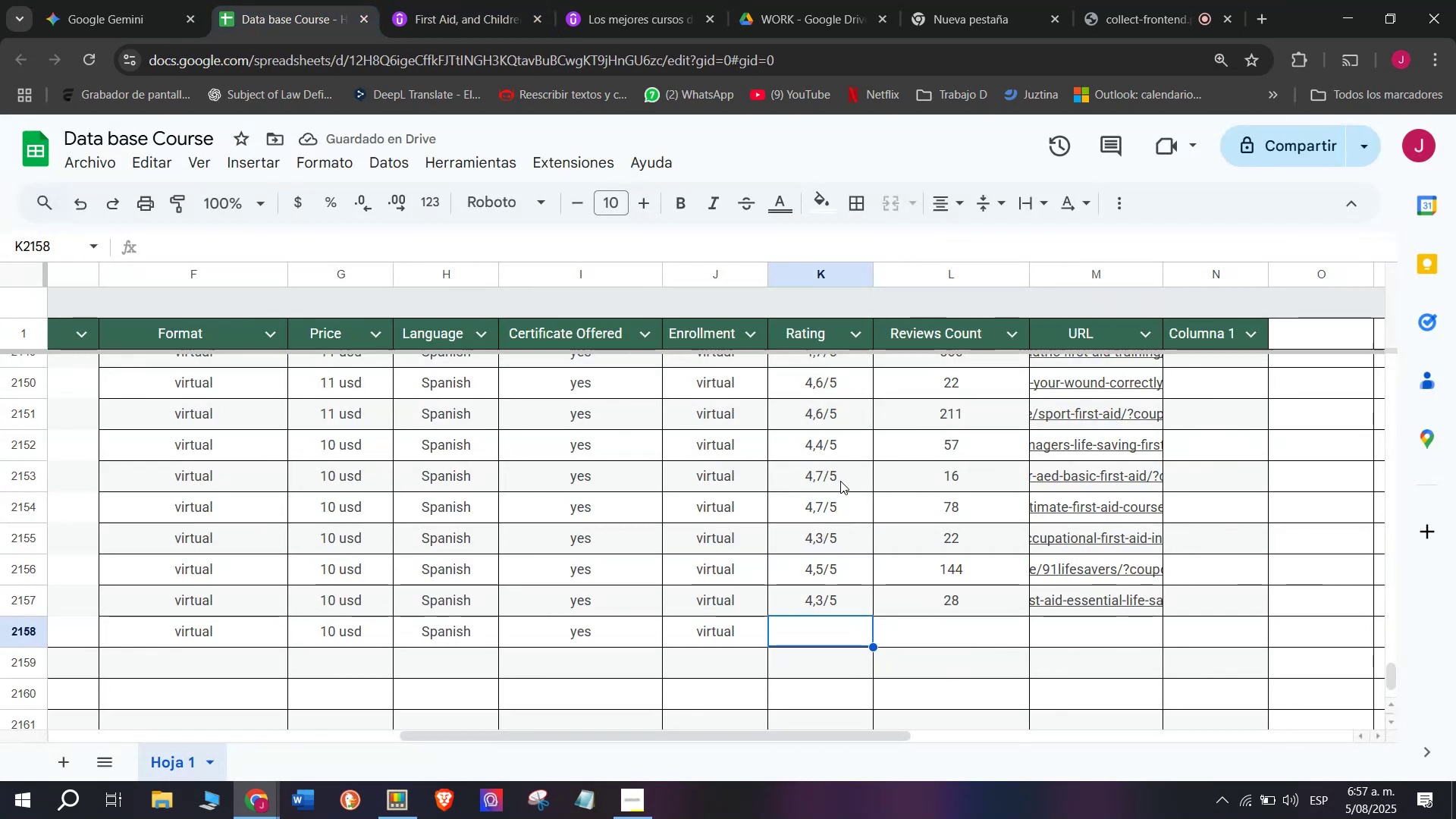 
left_click([830, 406])
 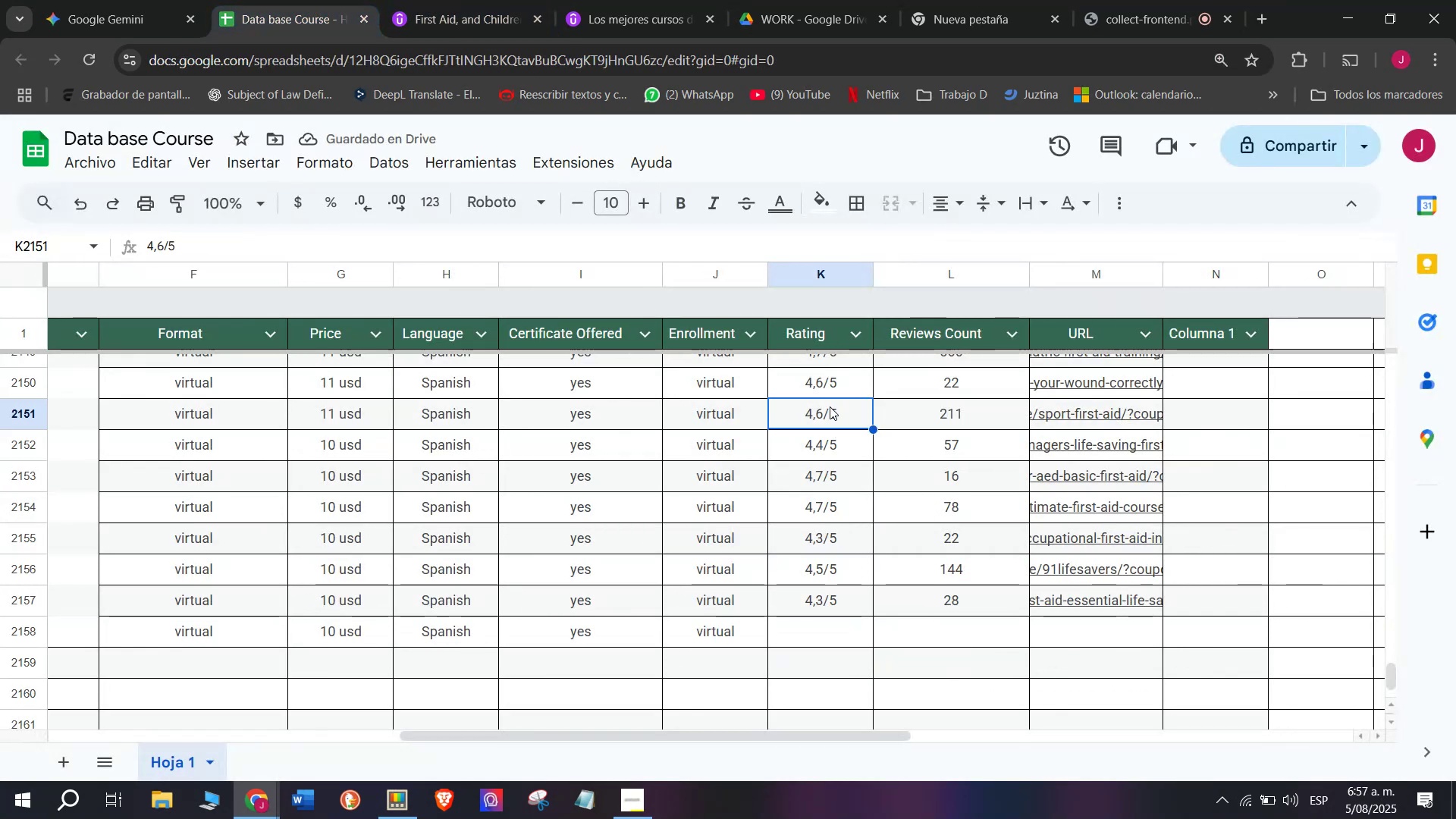 
key(Break)
 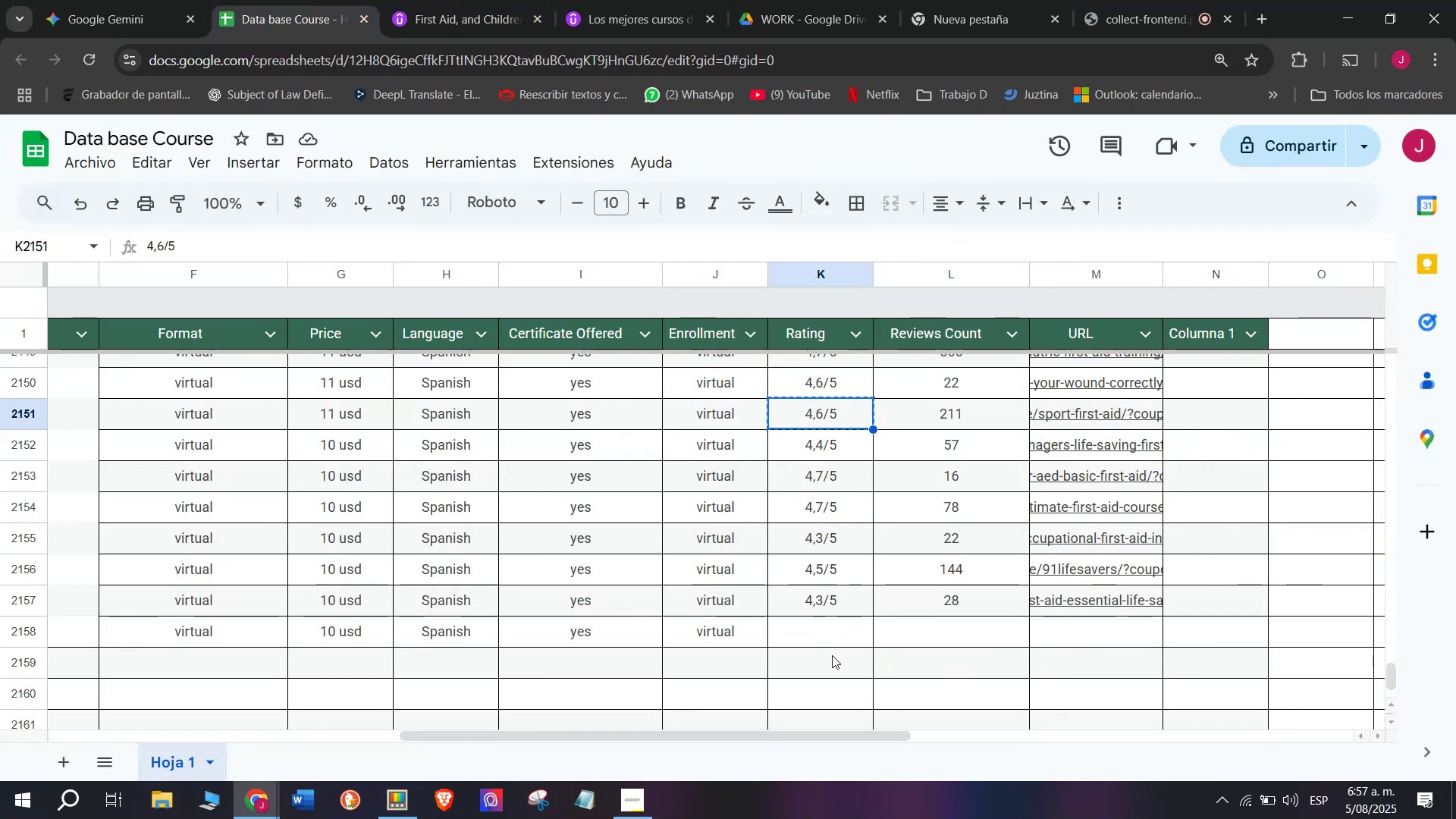 
key(Control+ControlLeft)
 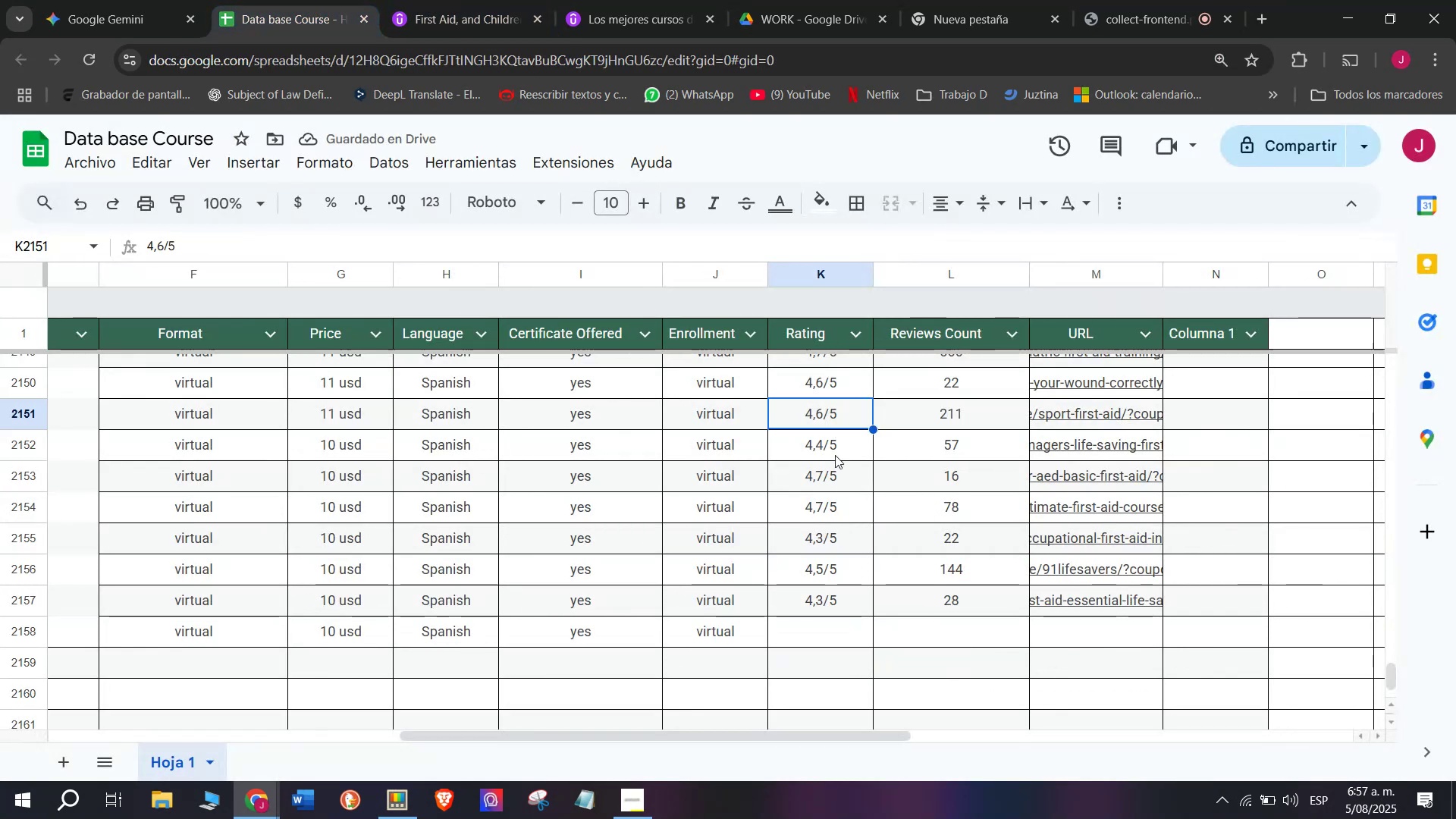 
key(Control+C)
 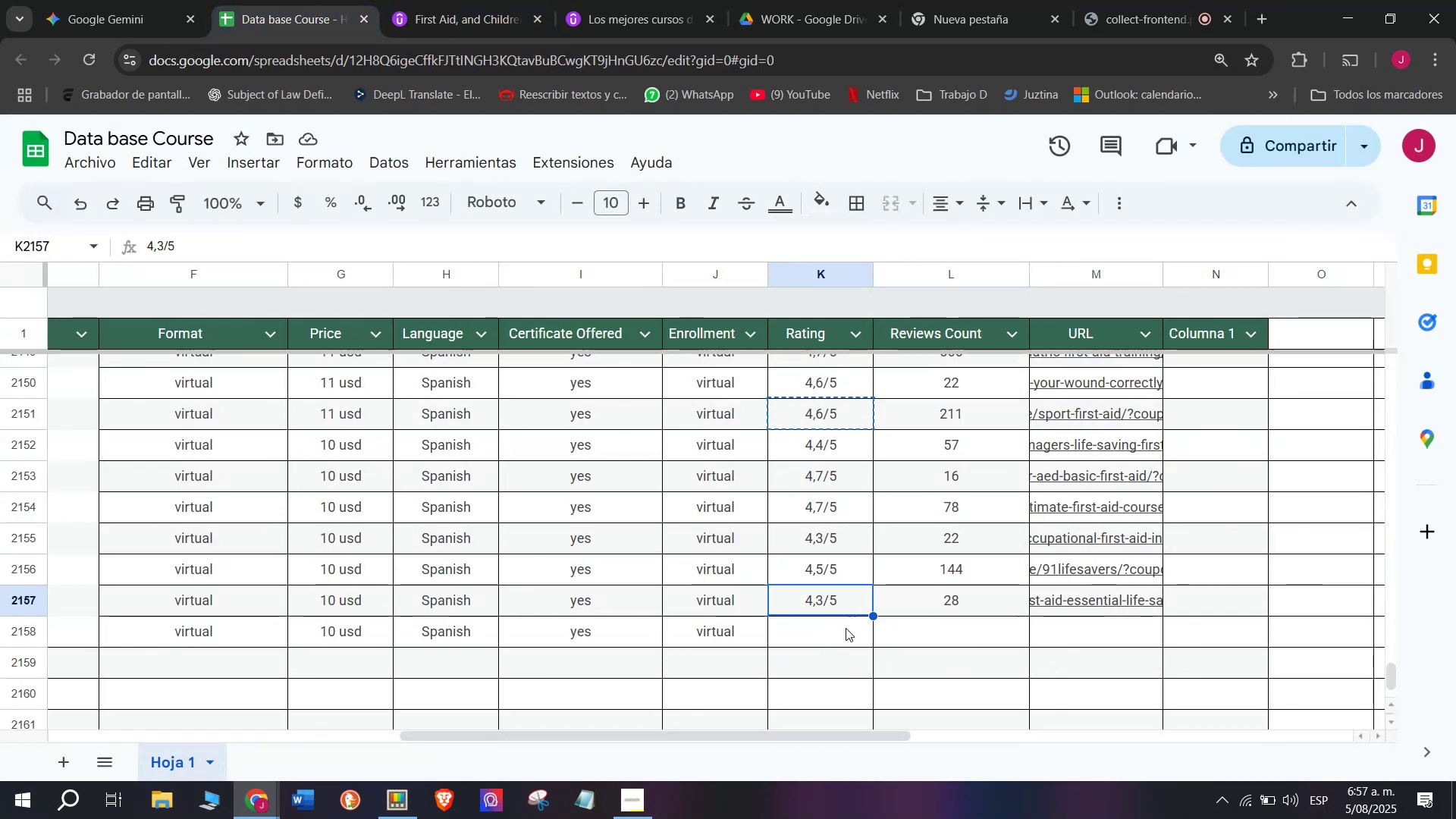 
double_click([848, 633])
 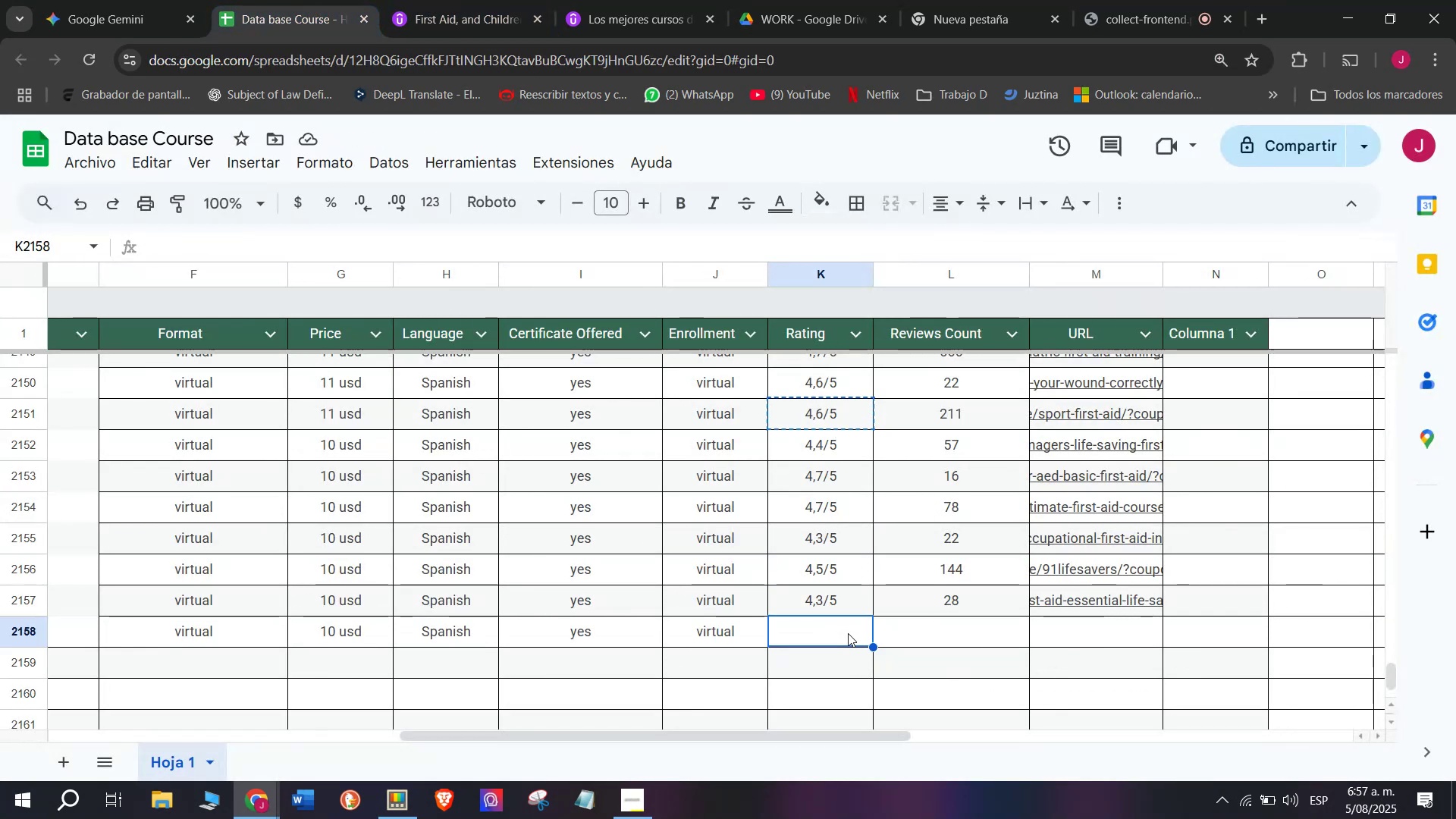 
key(Control+ControlLeft)
 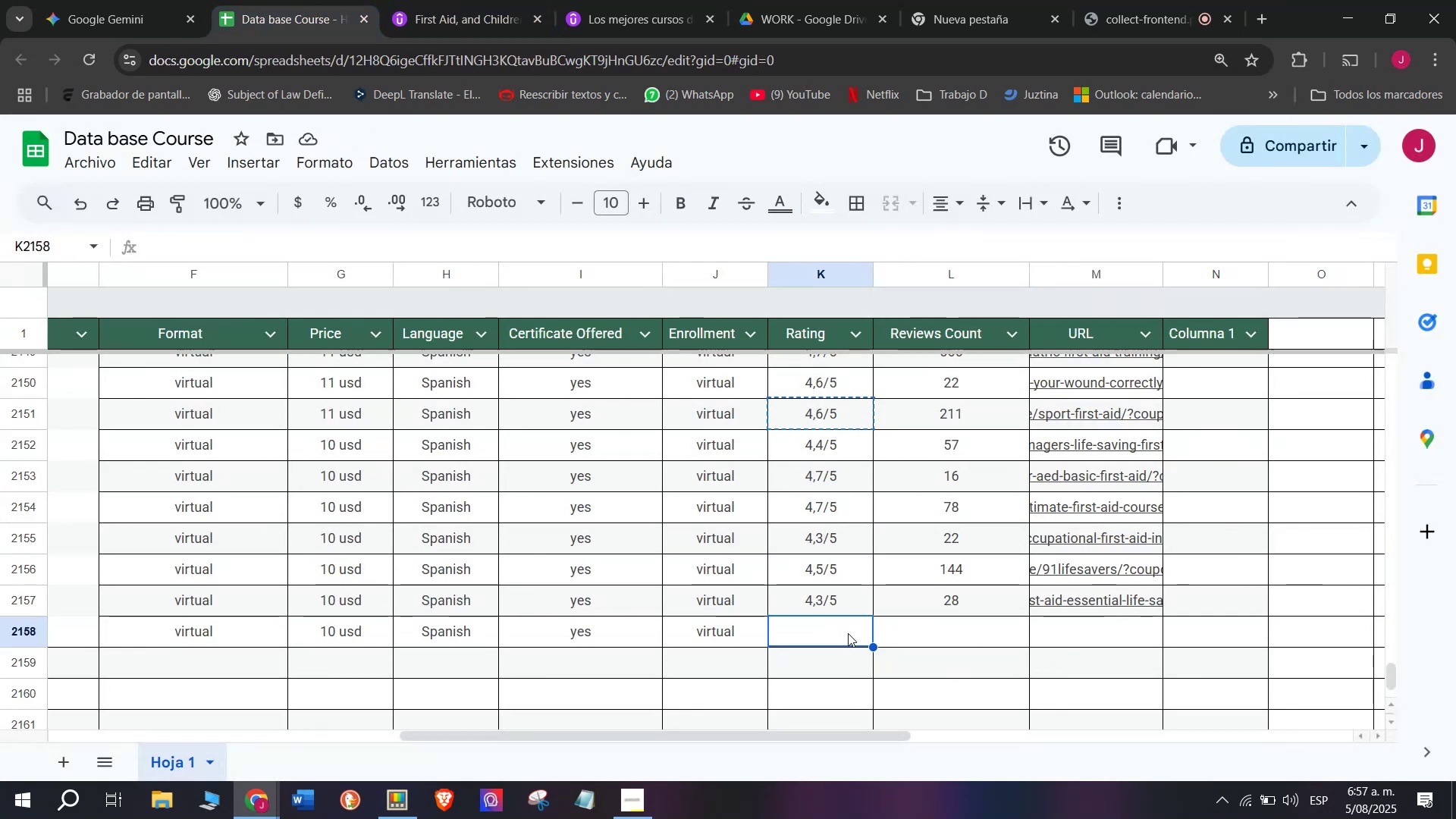 
key(Z)
 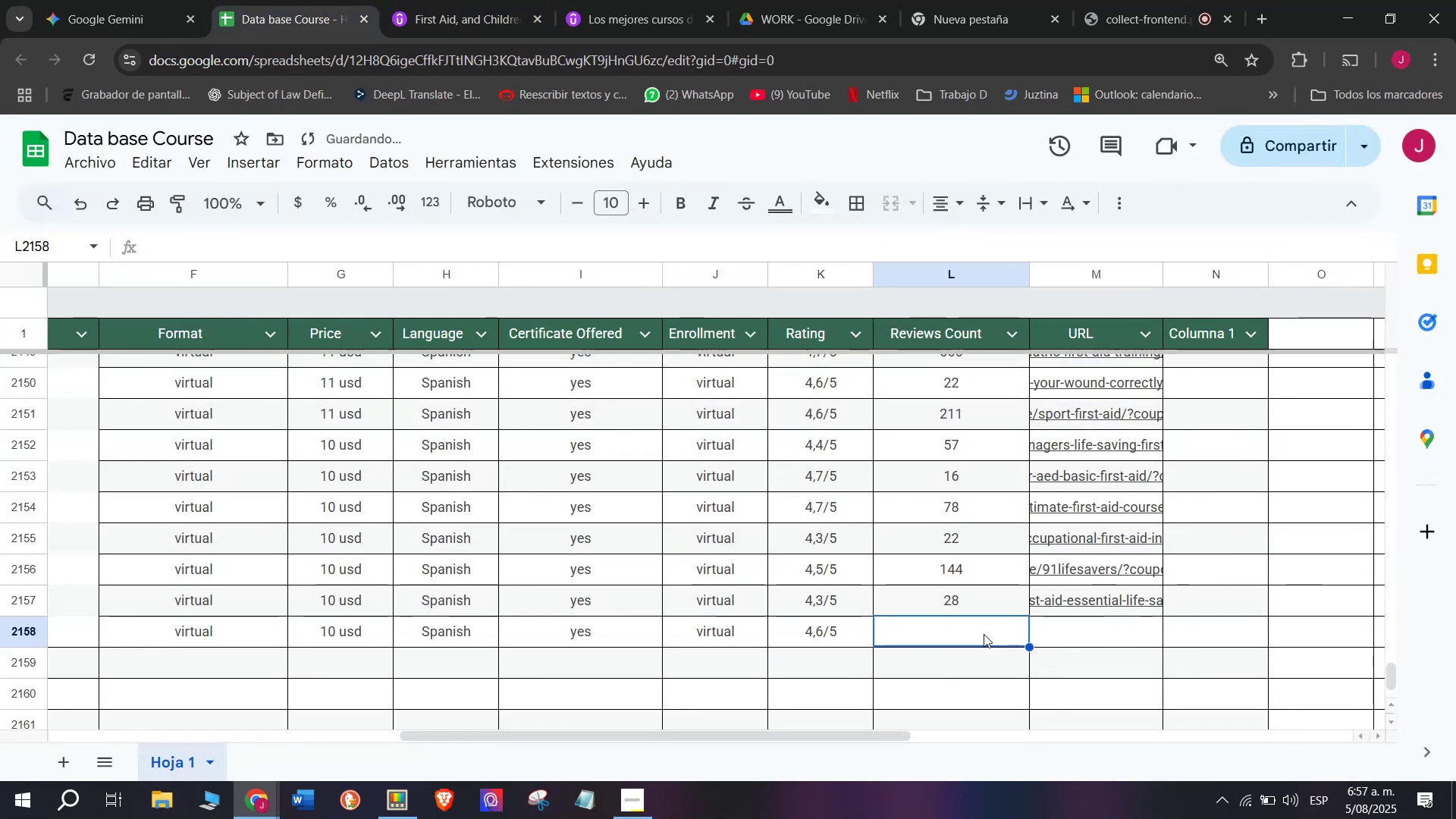 
key(Control+V)
 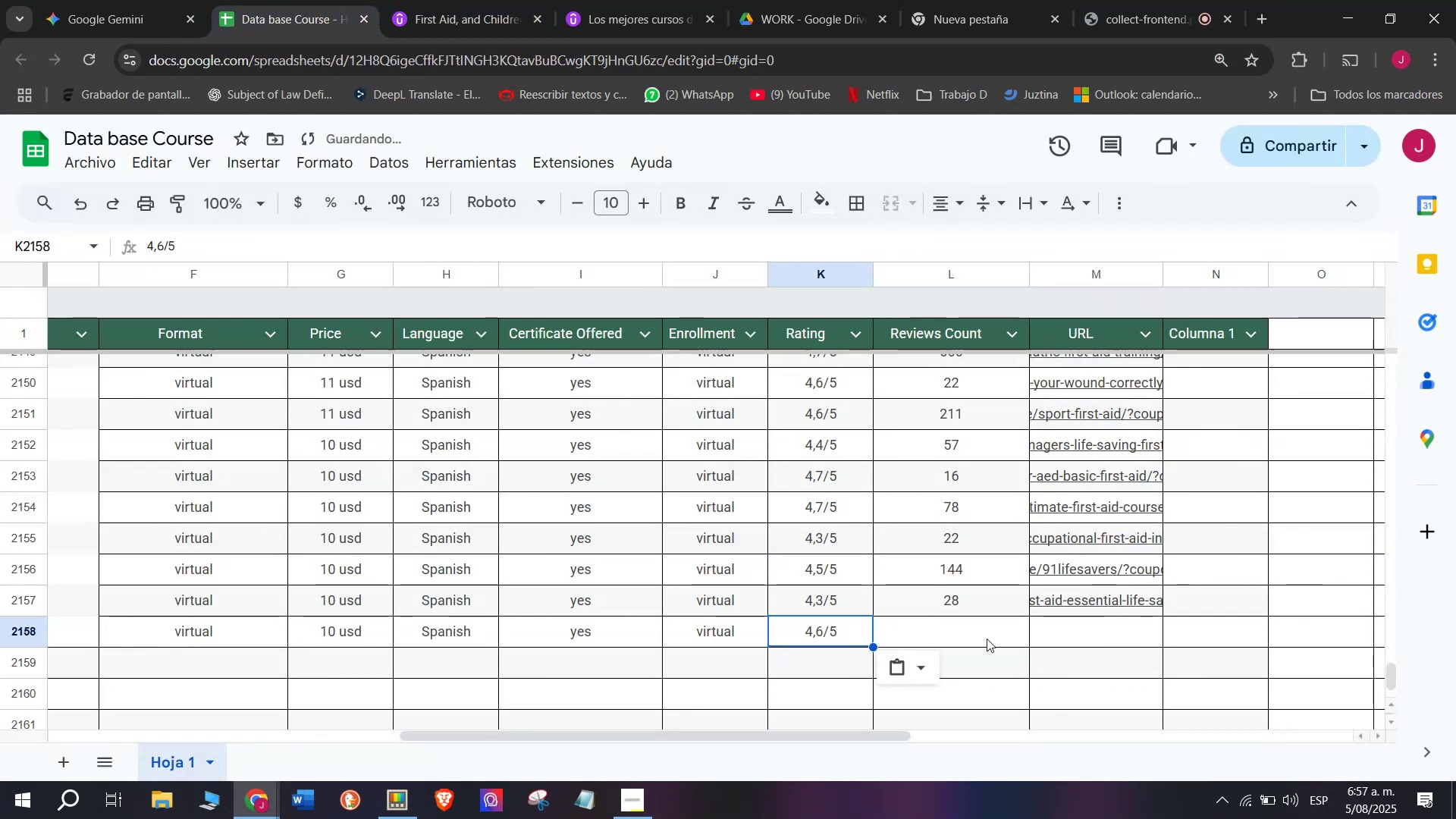 
left_click([987, 639])
 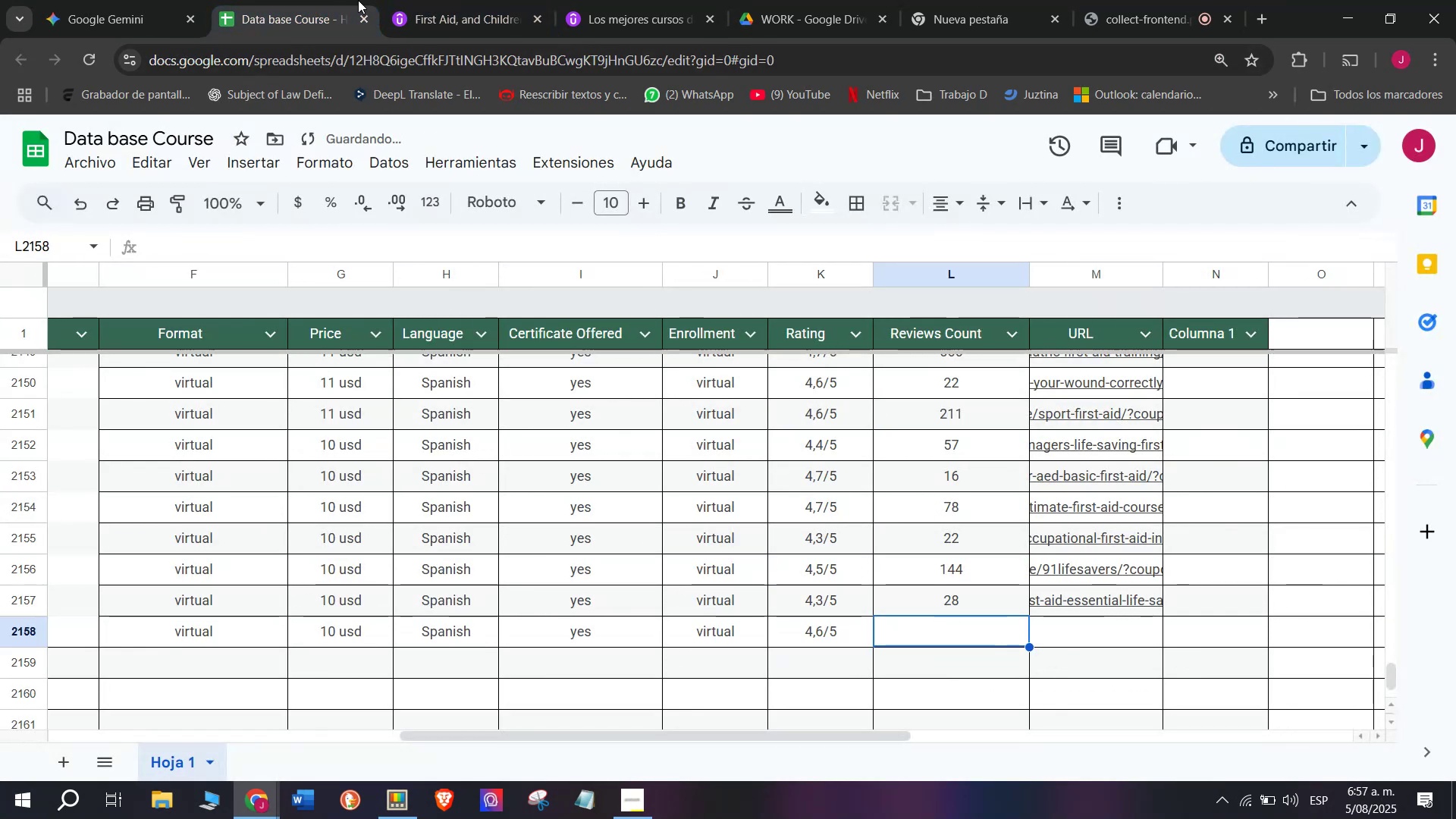 
left_click([421, 0])
 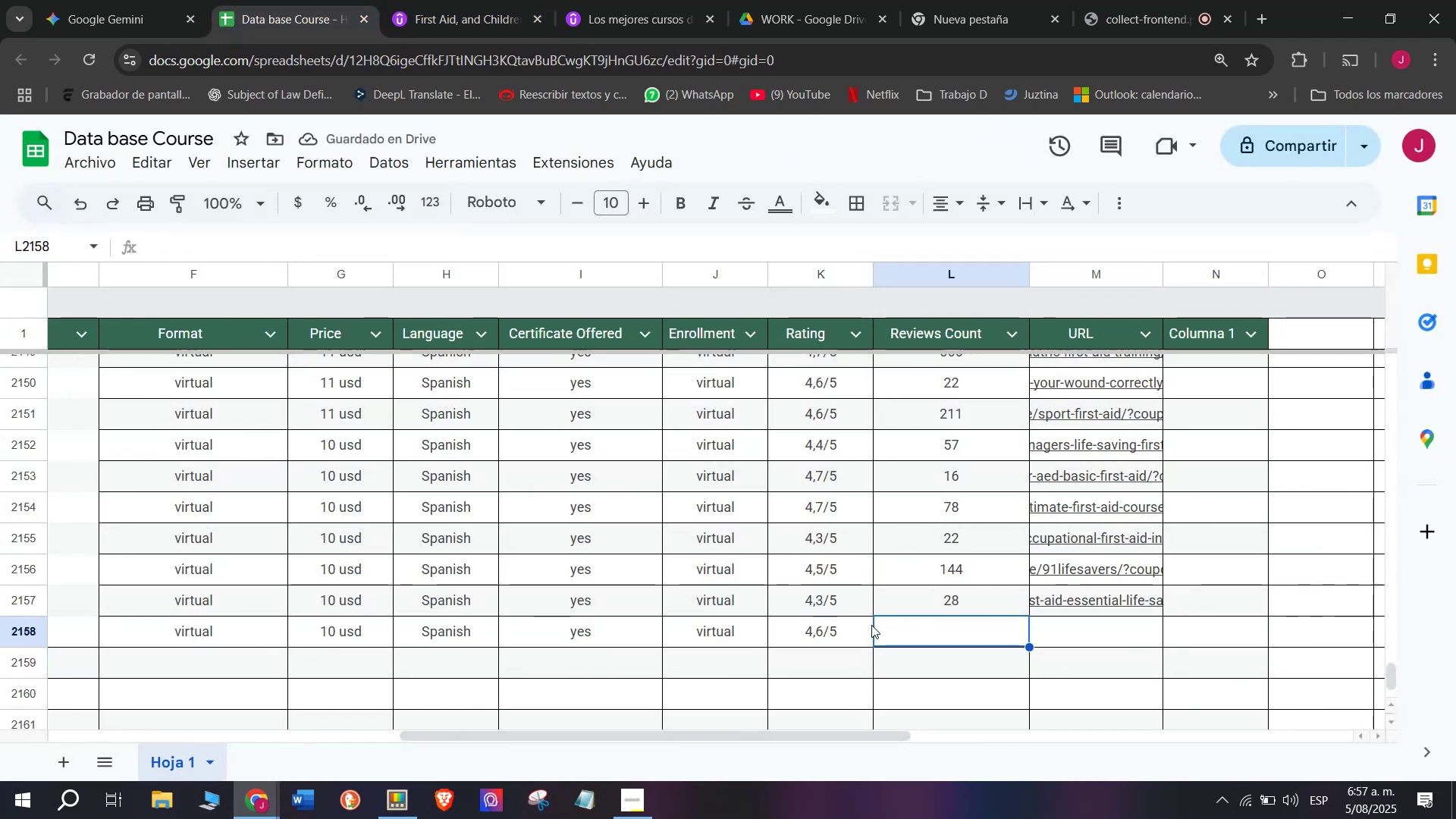 
type(659)
 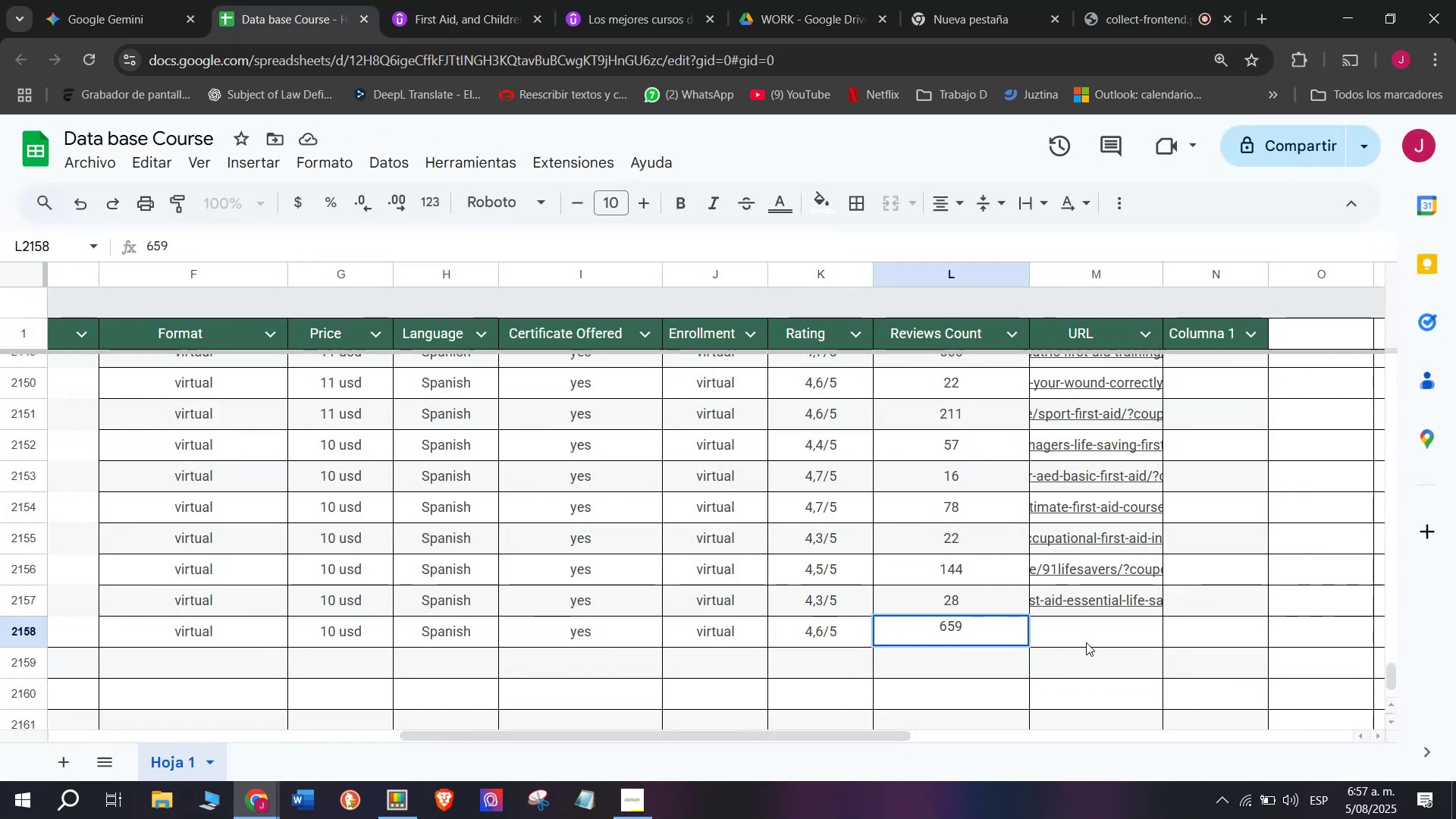 
left_click([1086, 642])
 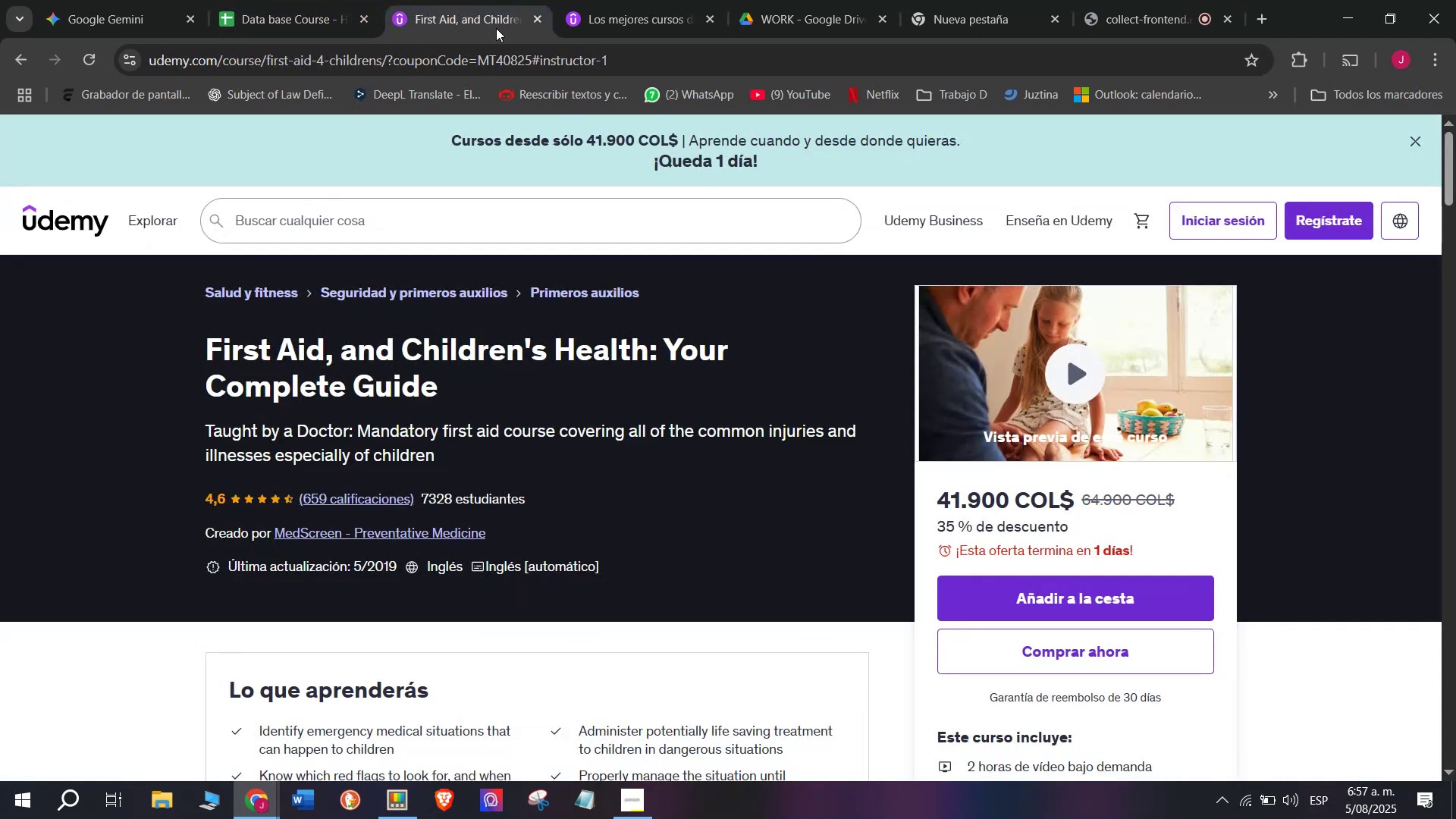 
double_click([499, 40])
 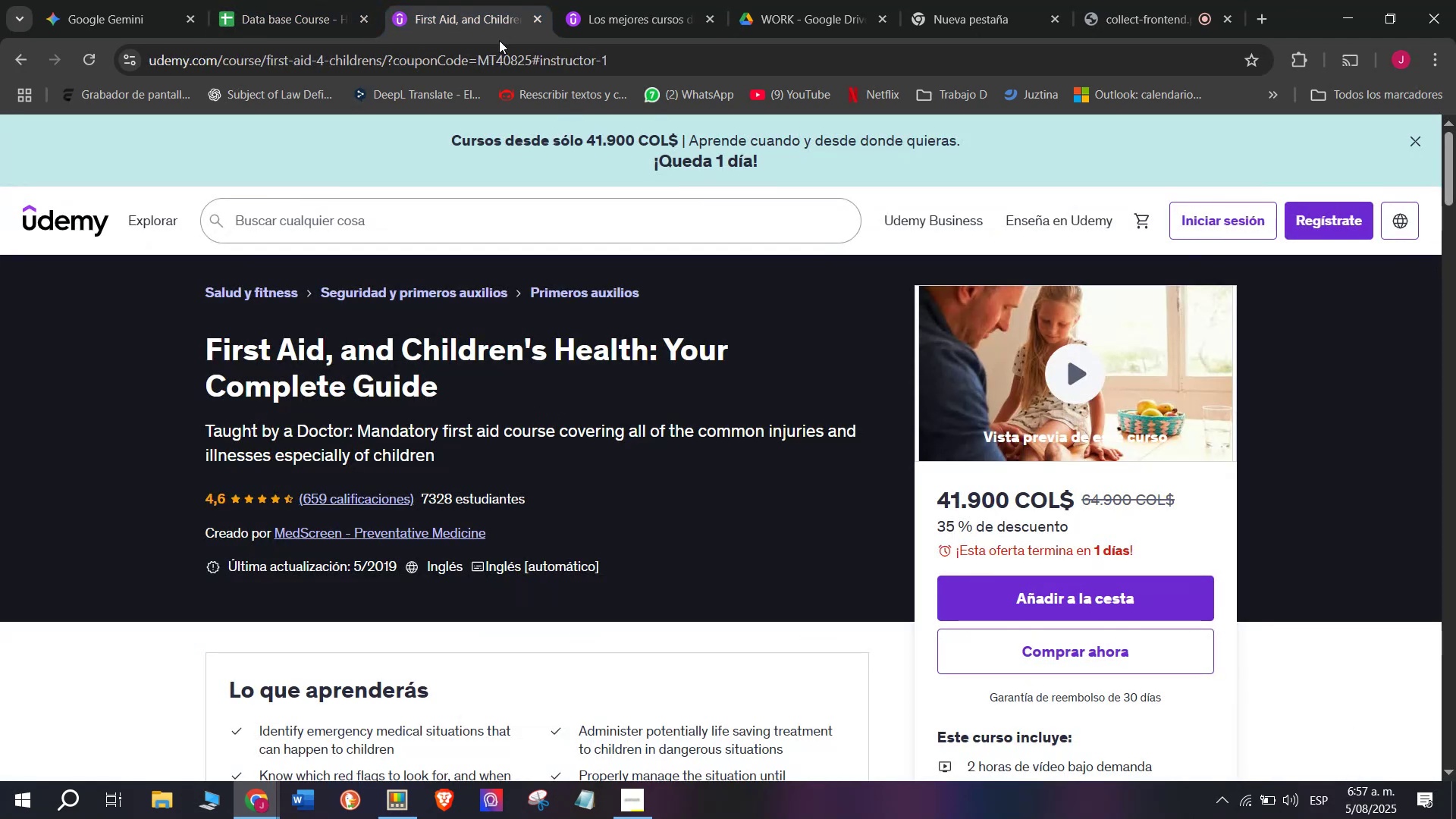 
triple_click([499, 40])
 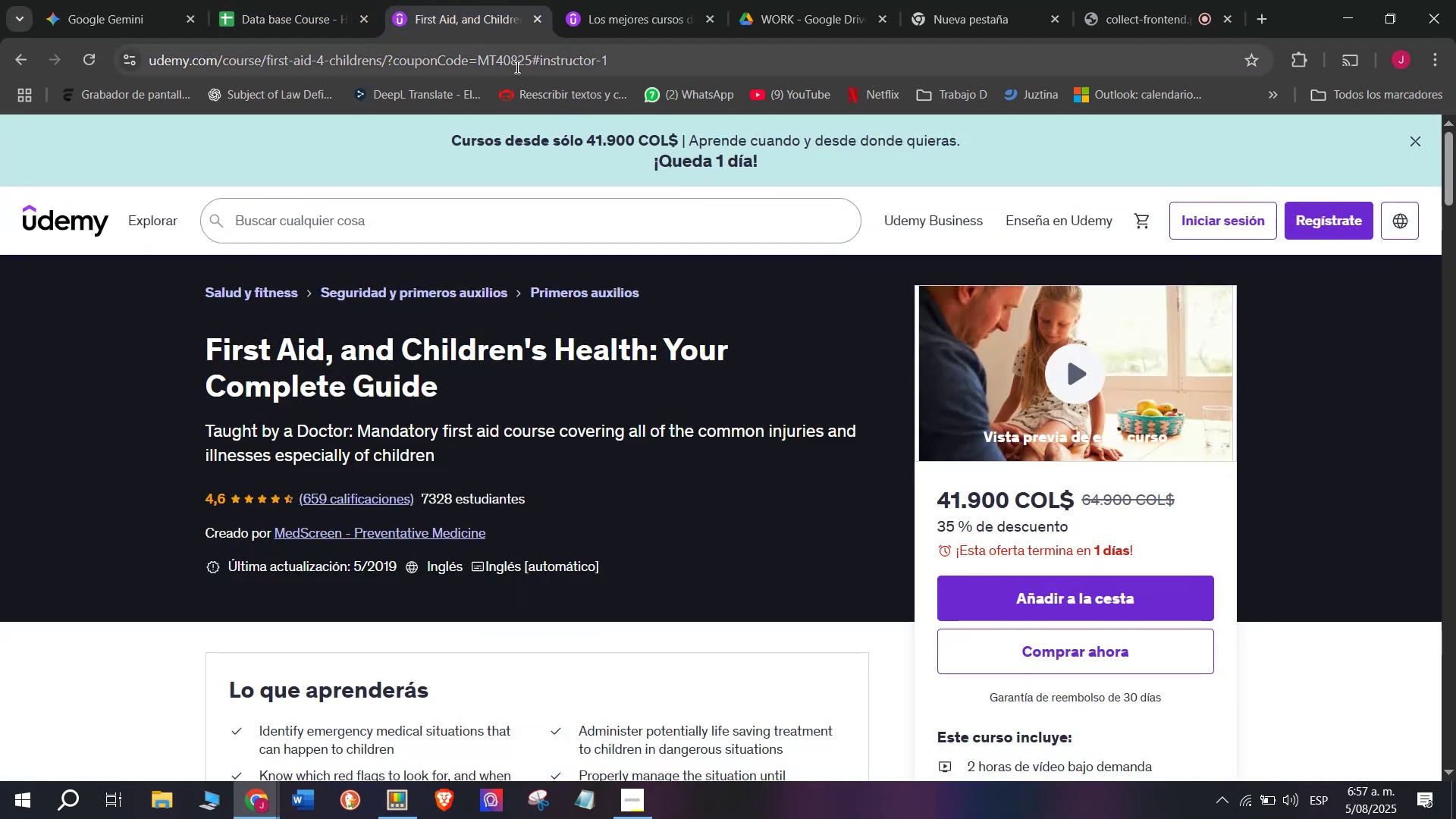 
triple_click([516, 67])
 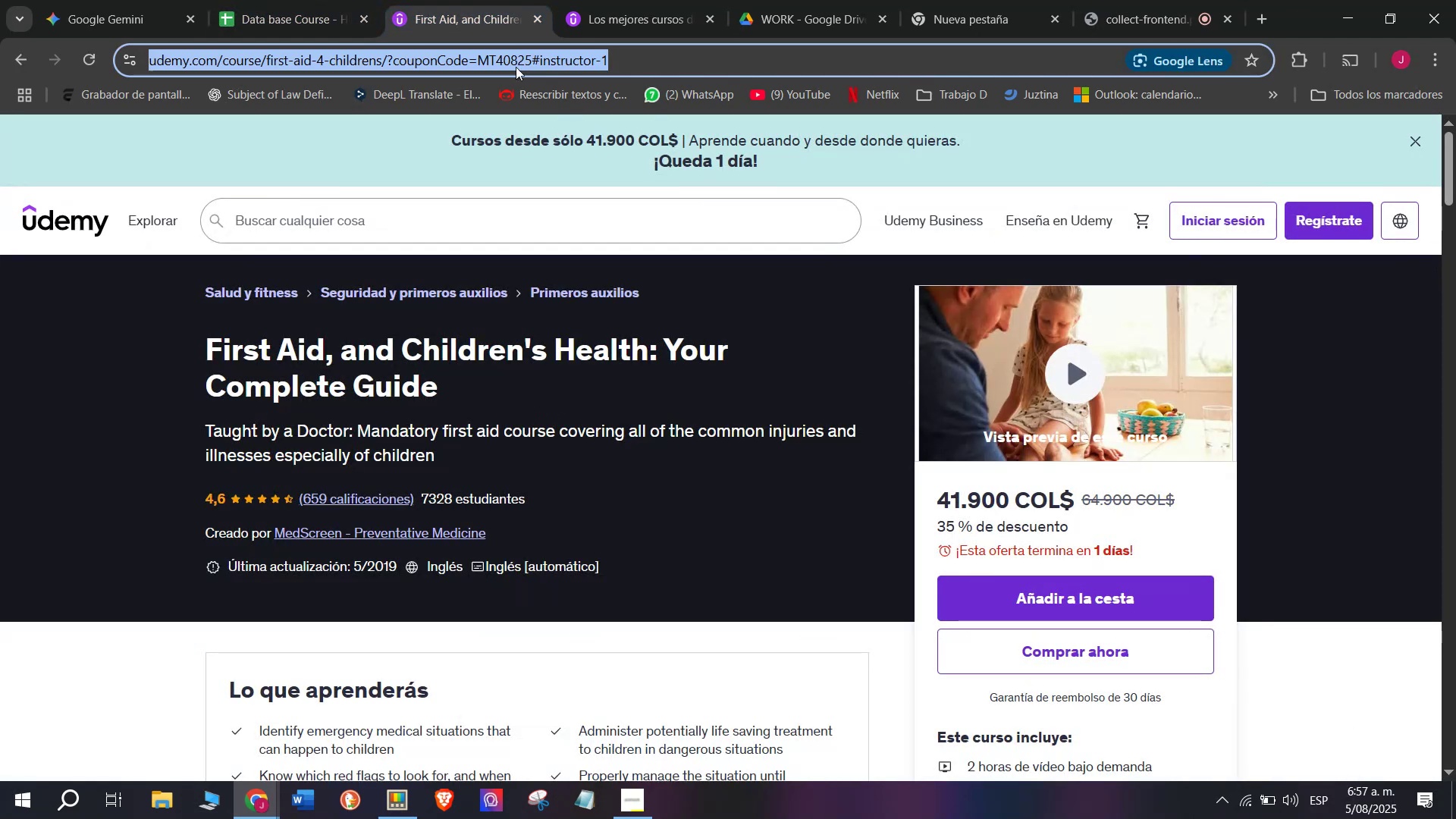 
triple_click([516, 67])
 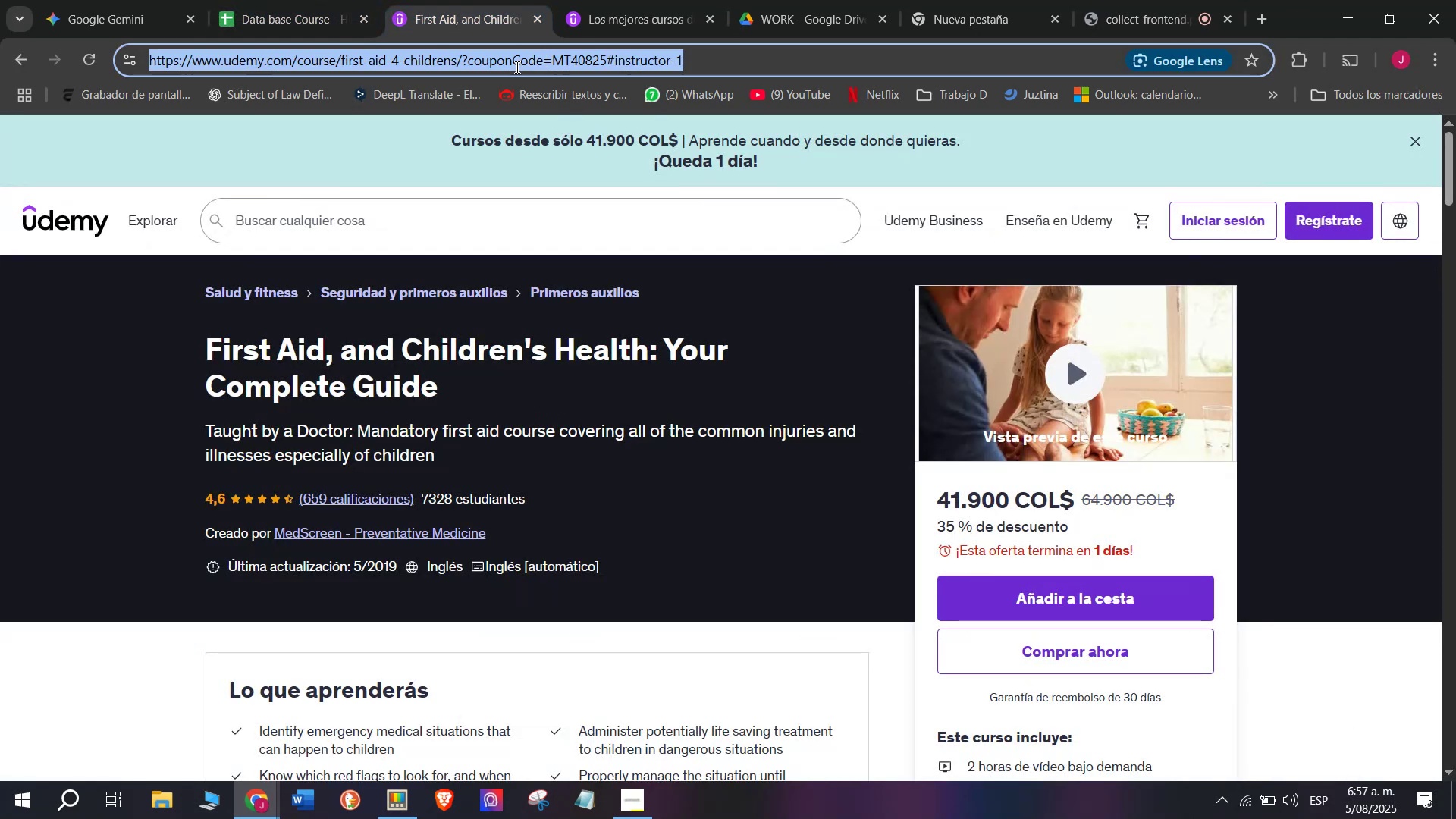 
triple_click([516, 67])
 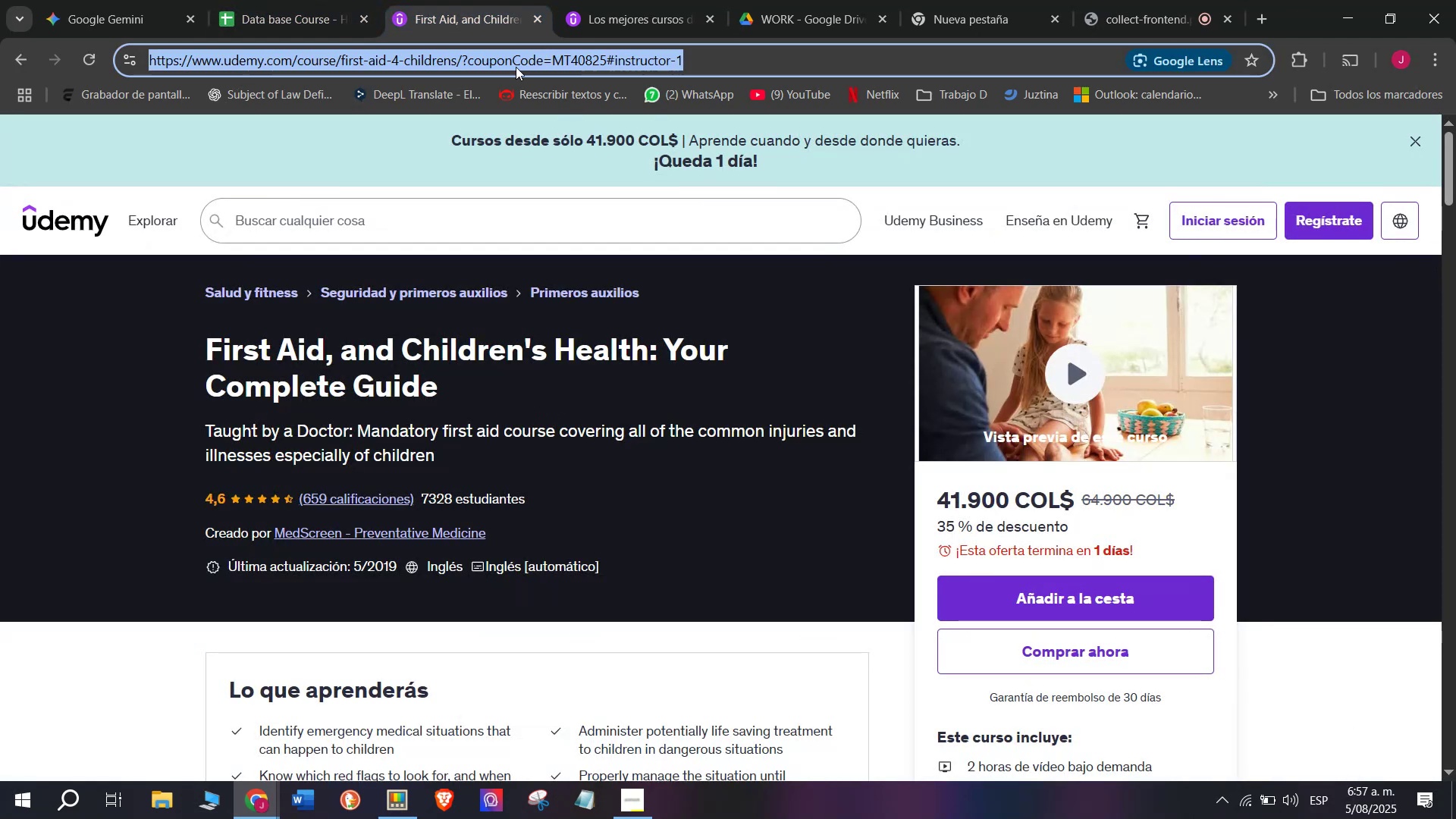 
key(Break)
 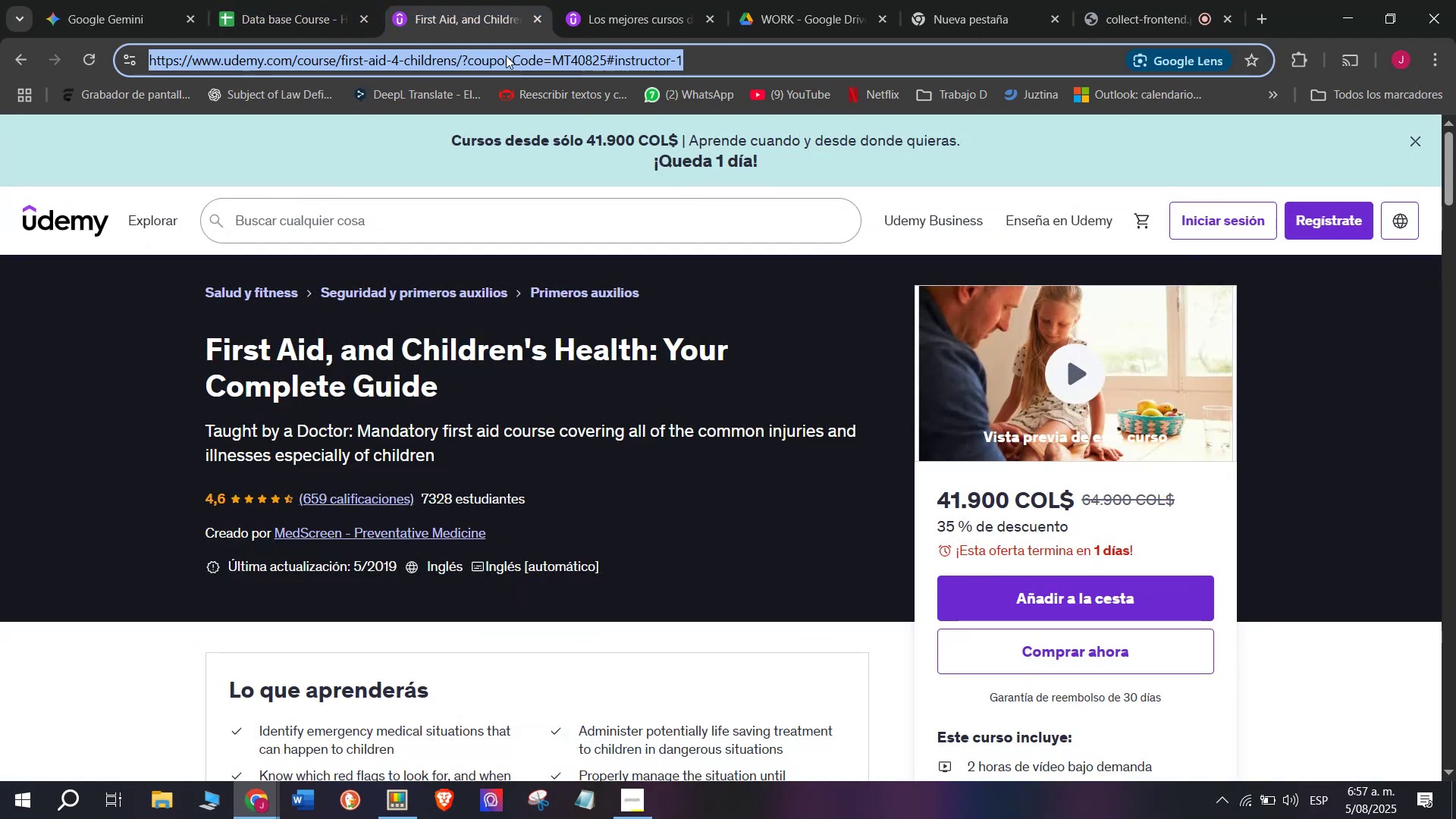 
key(Control+ControlLeft)
 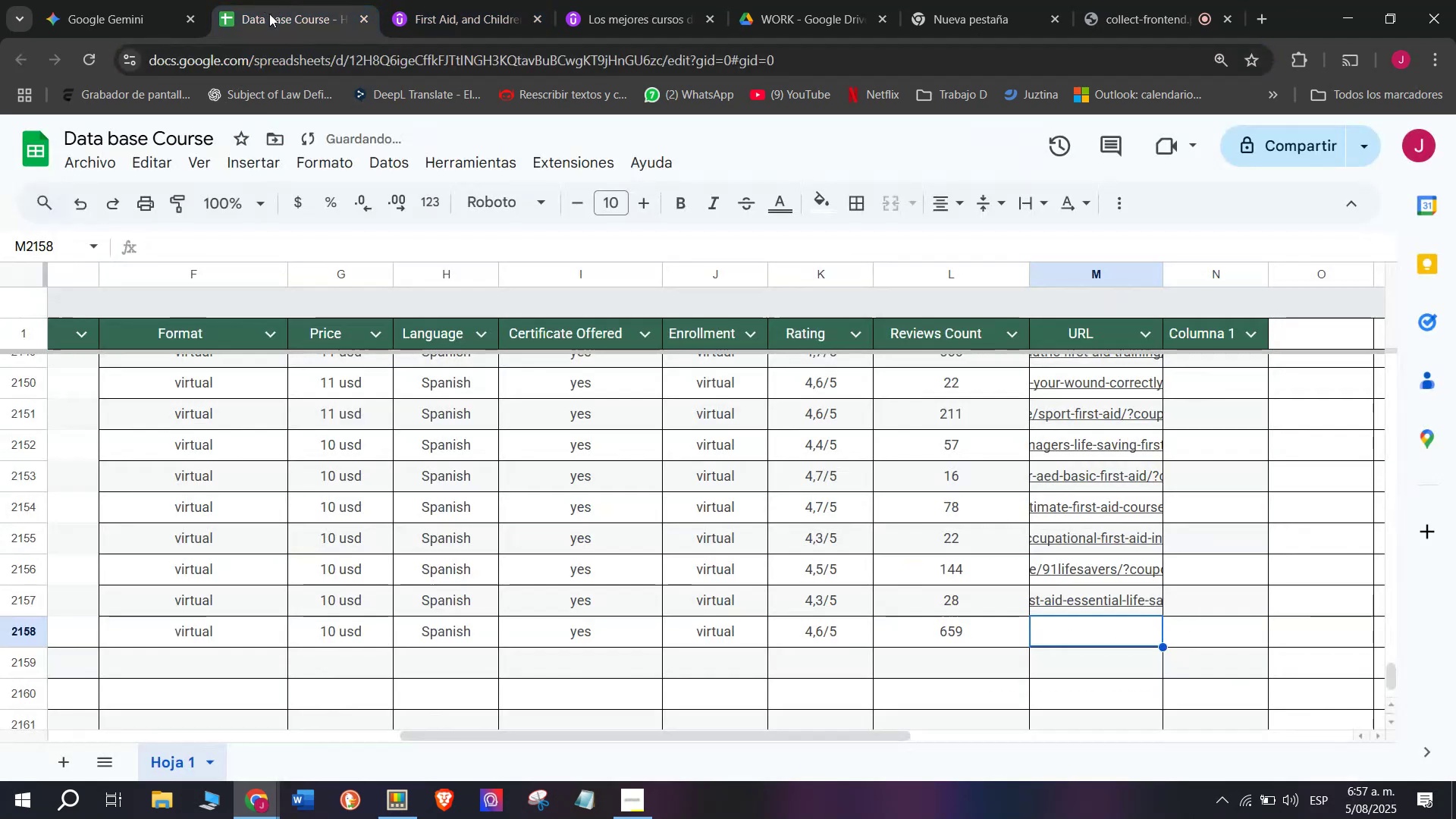 
key(Control+C)
 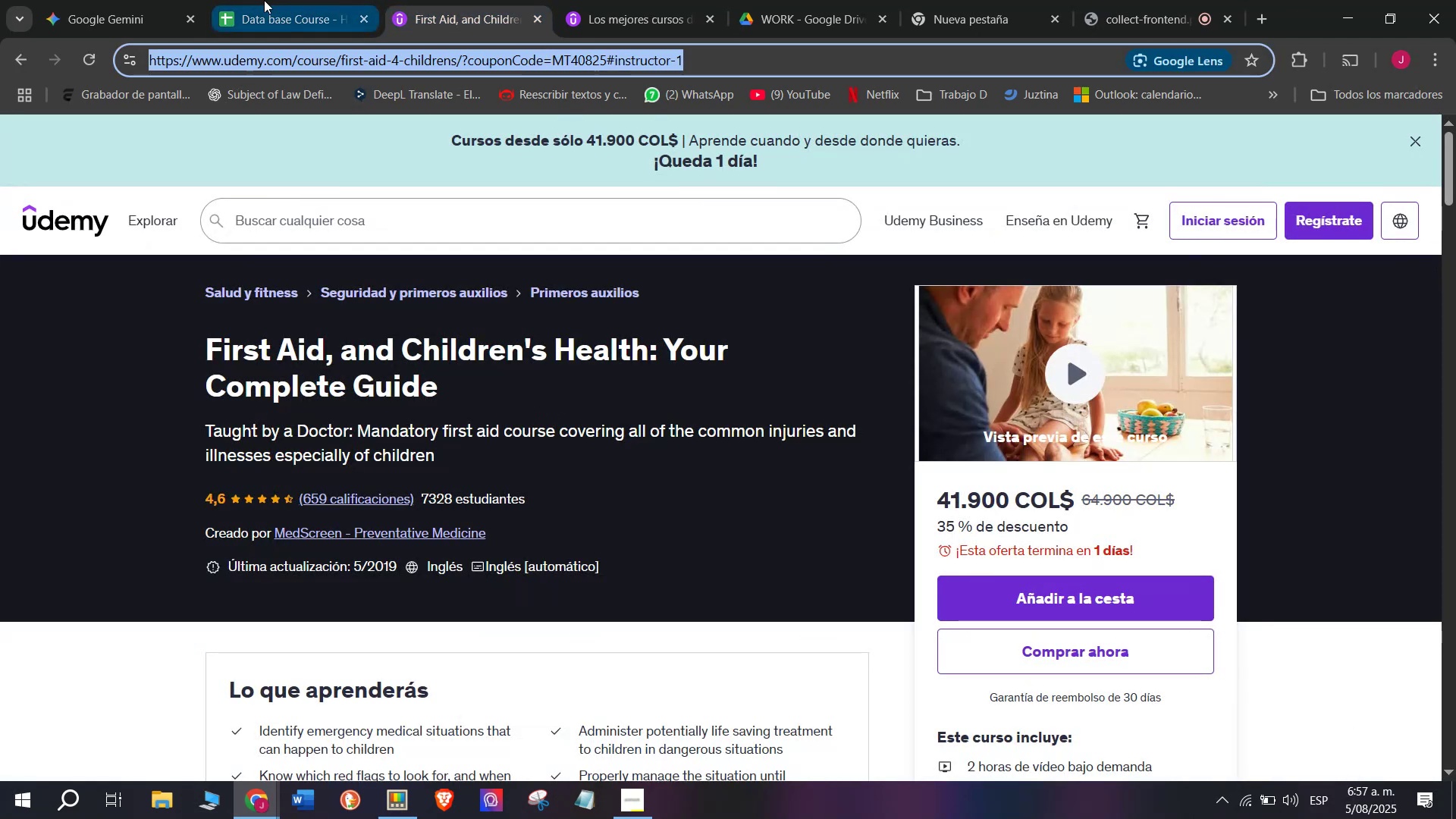 
left_click([264, 0])
 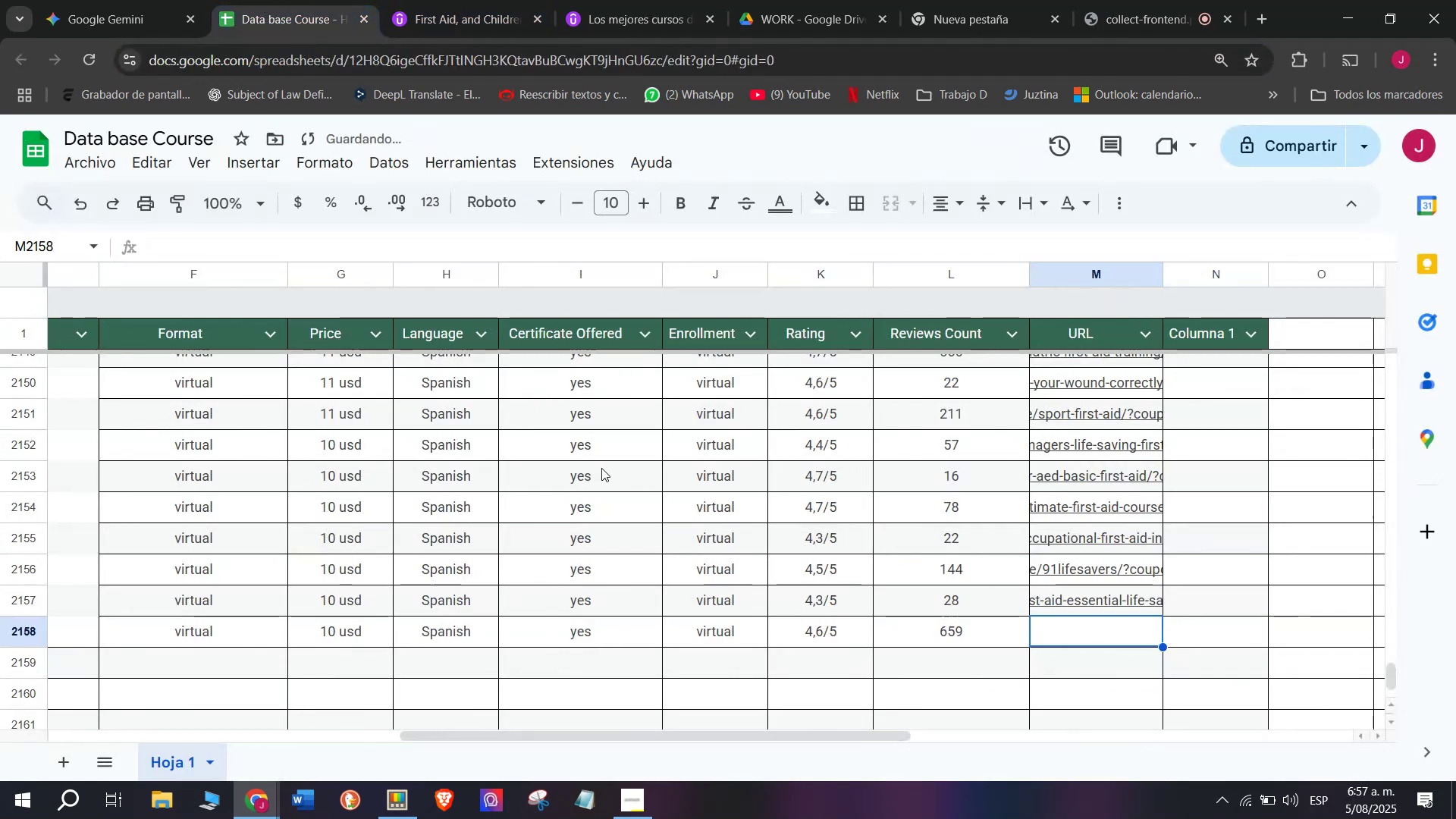 
key(Control+ControlLeft)
 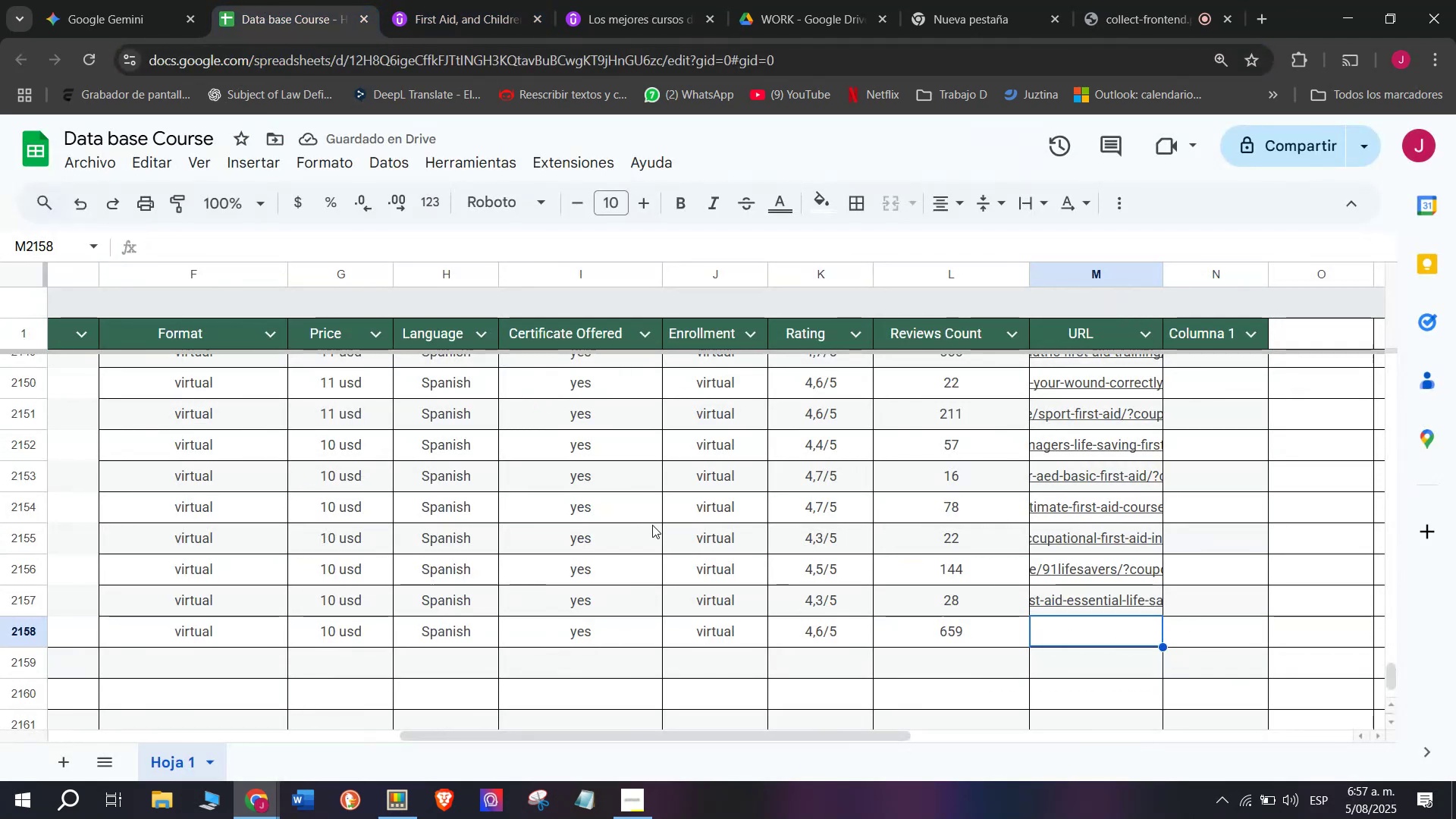 
key(Z)
 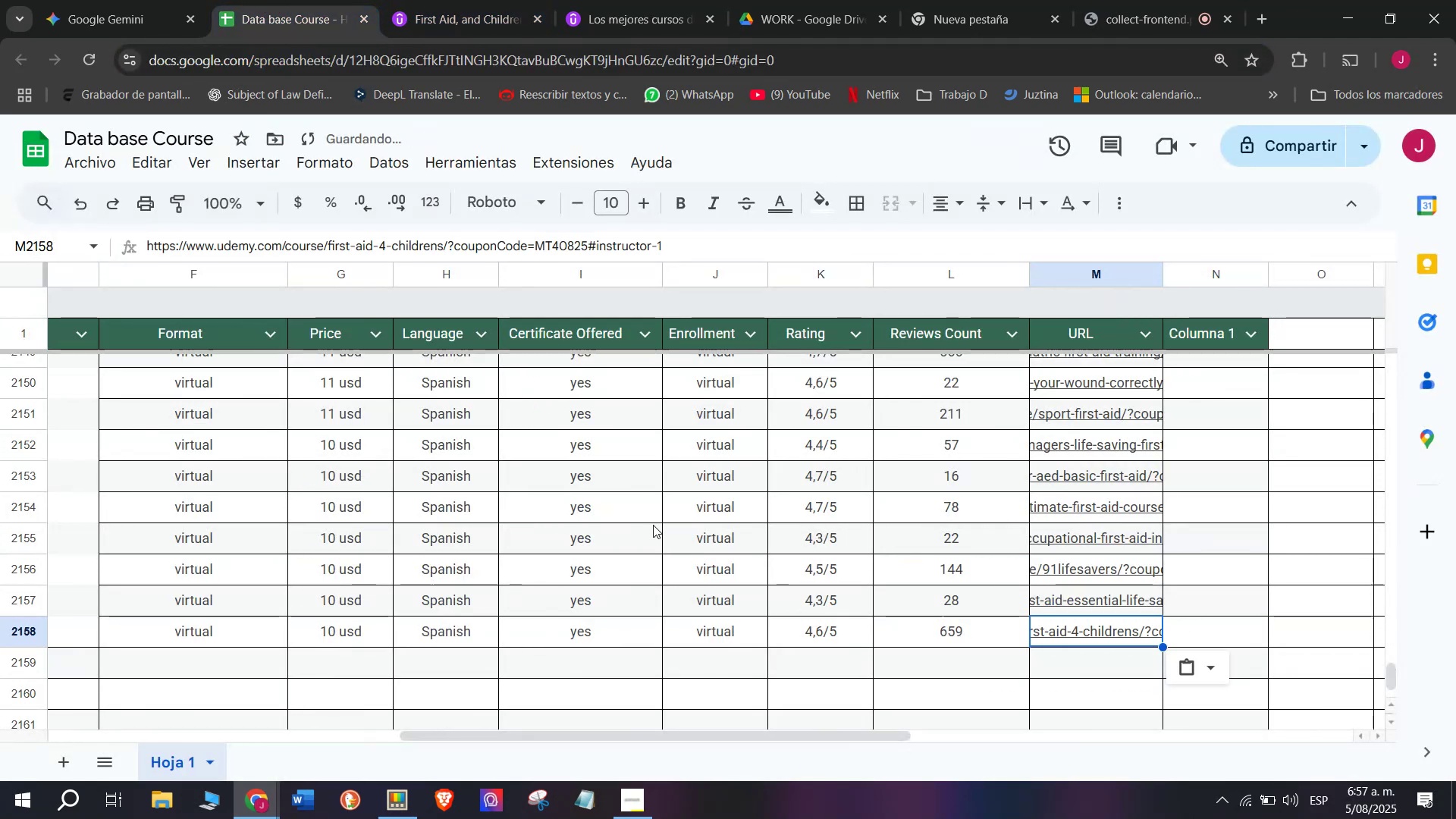 
key(Control+V)
 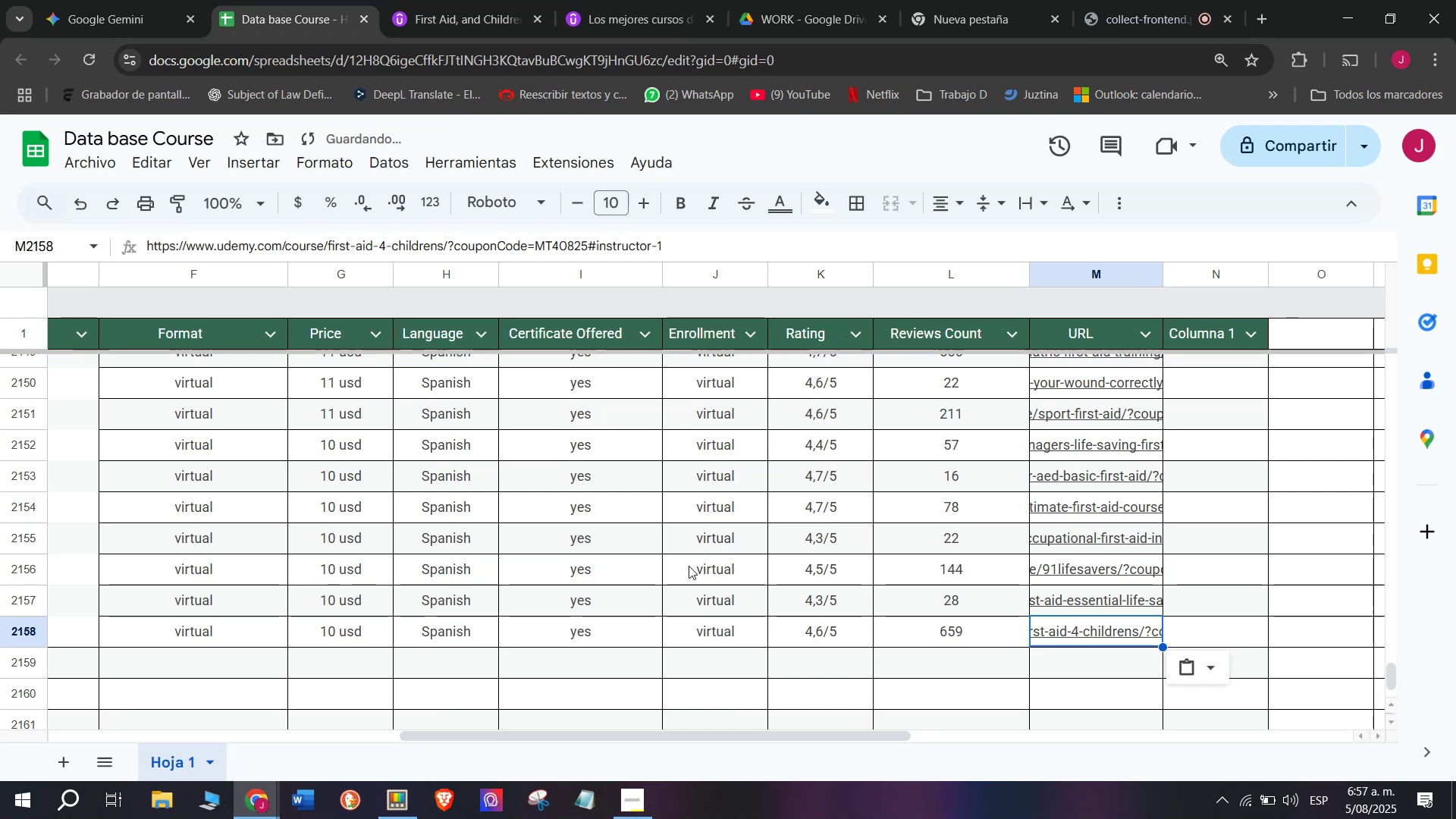 
scroll: coordinate [196, 688], scroll_direction: up, amount: 8.0
 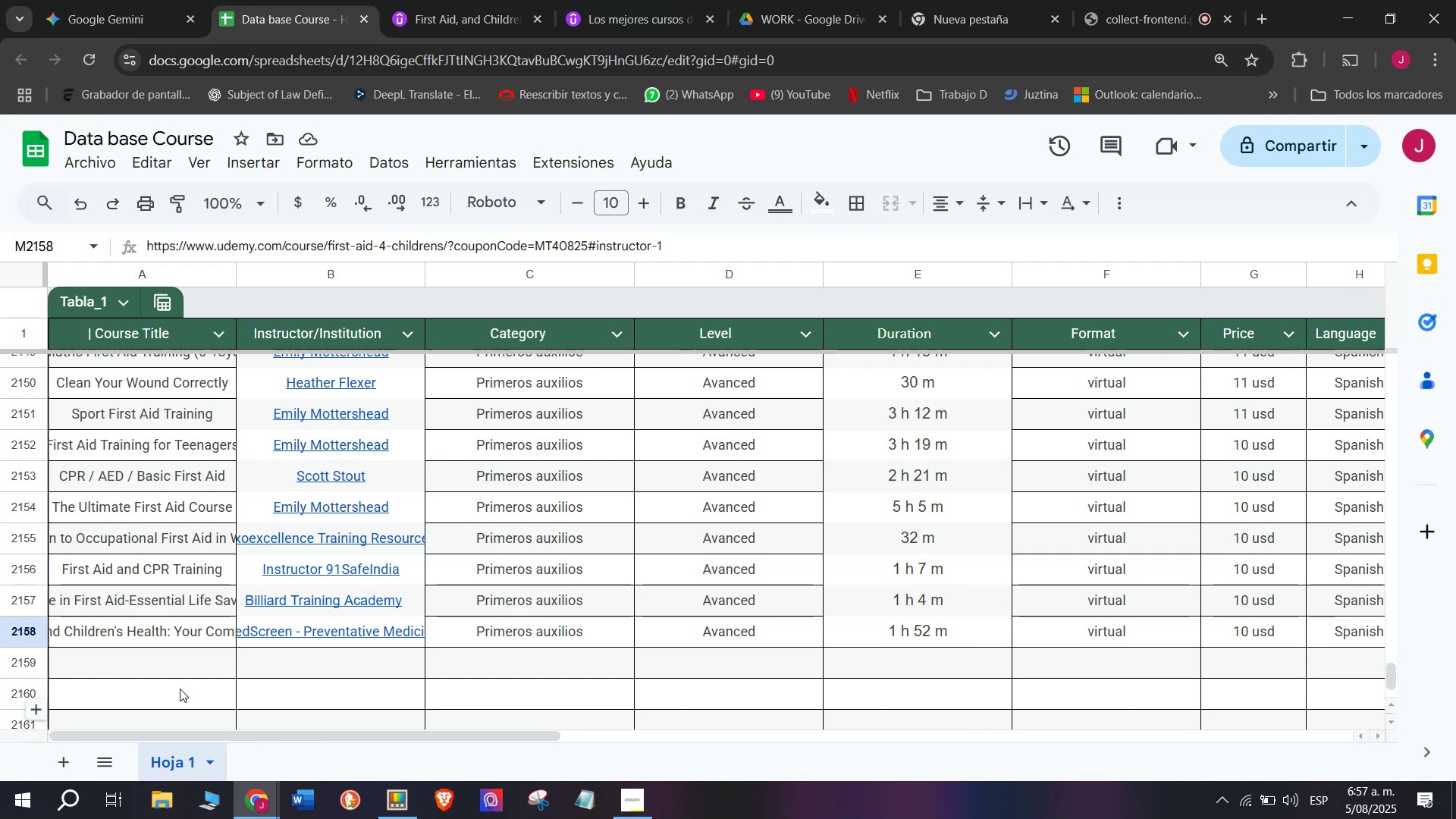 
wait(26.44)
 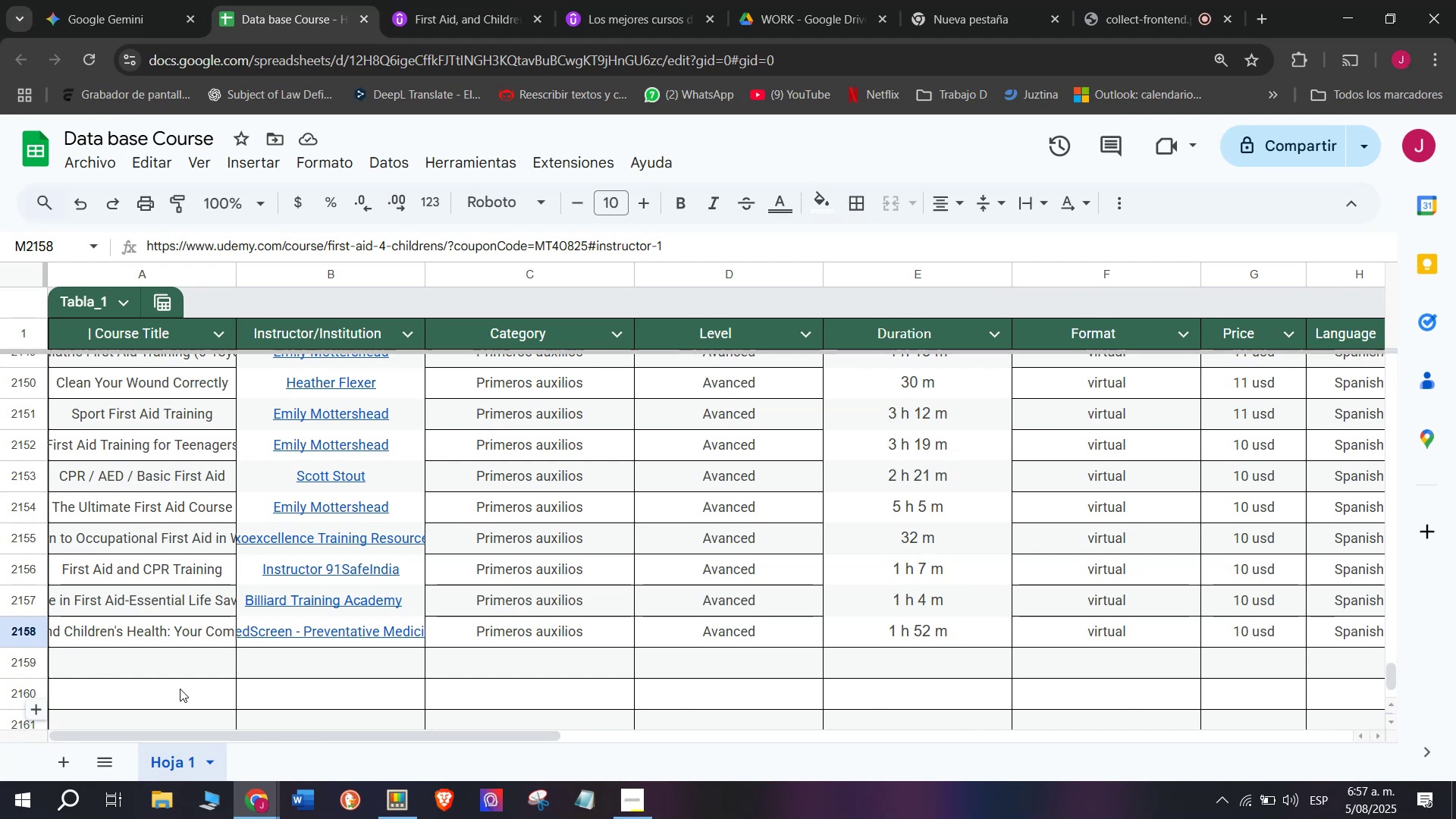 
scroll: coordinate [391, 696], scroll_direction: none, amount: 0.0
 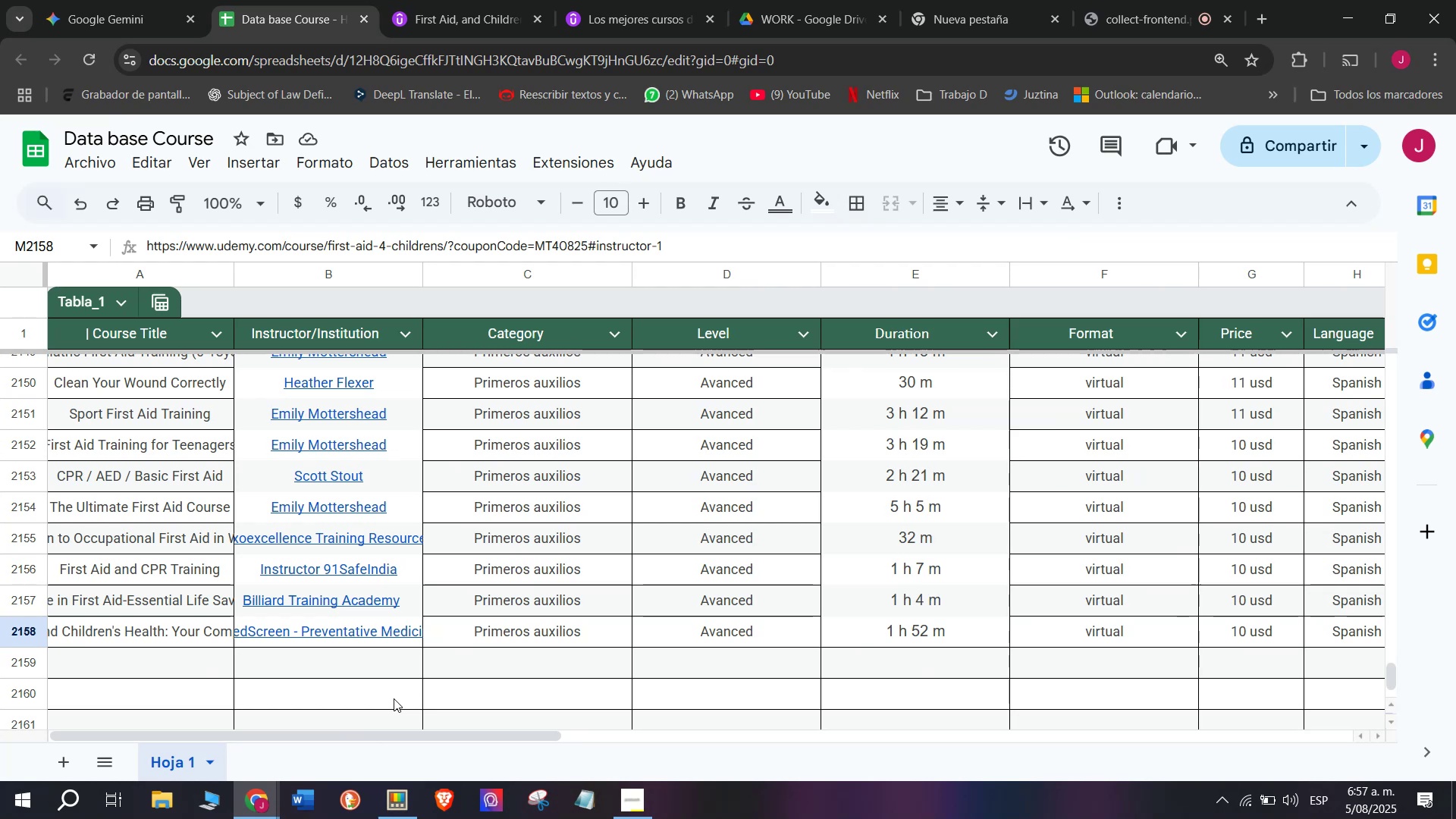 
wait(7.87)
 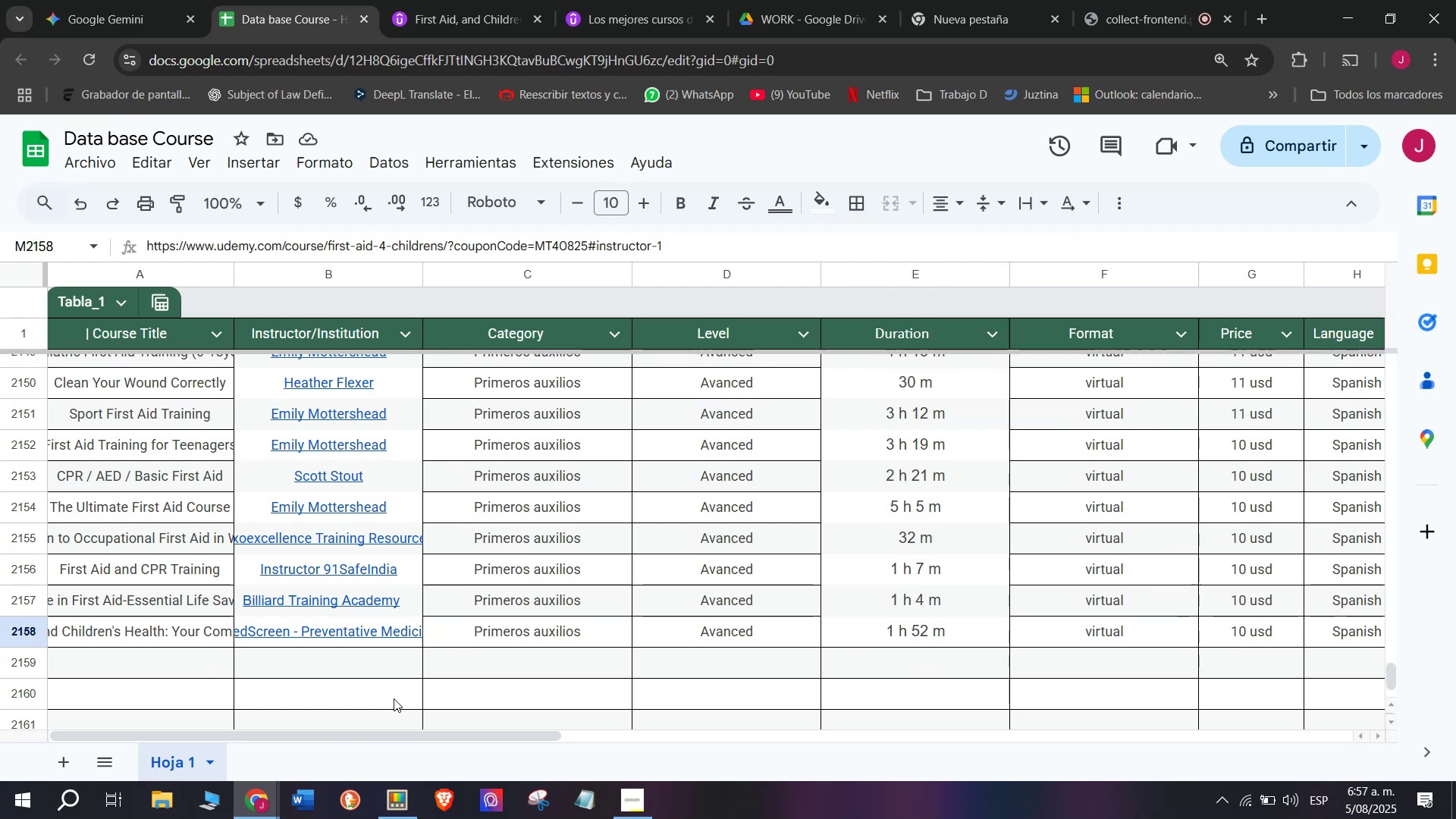 
scroll: coordinate [425, 730], scroll_direction: down, amount: 1.0
 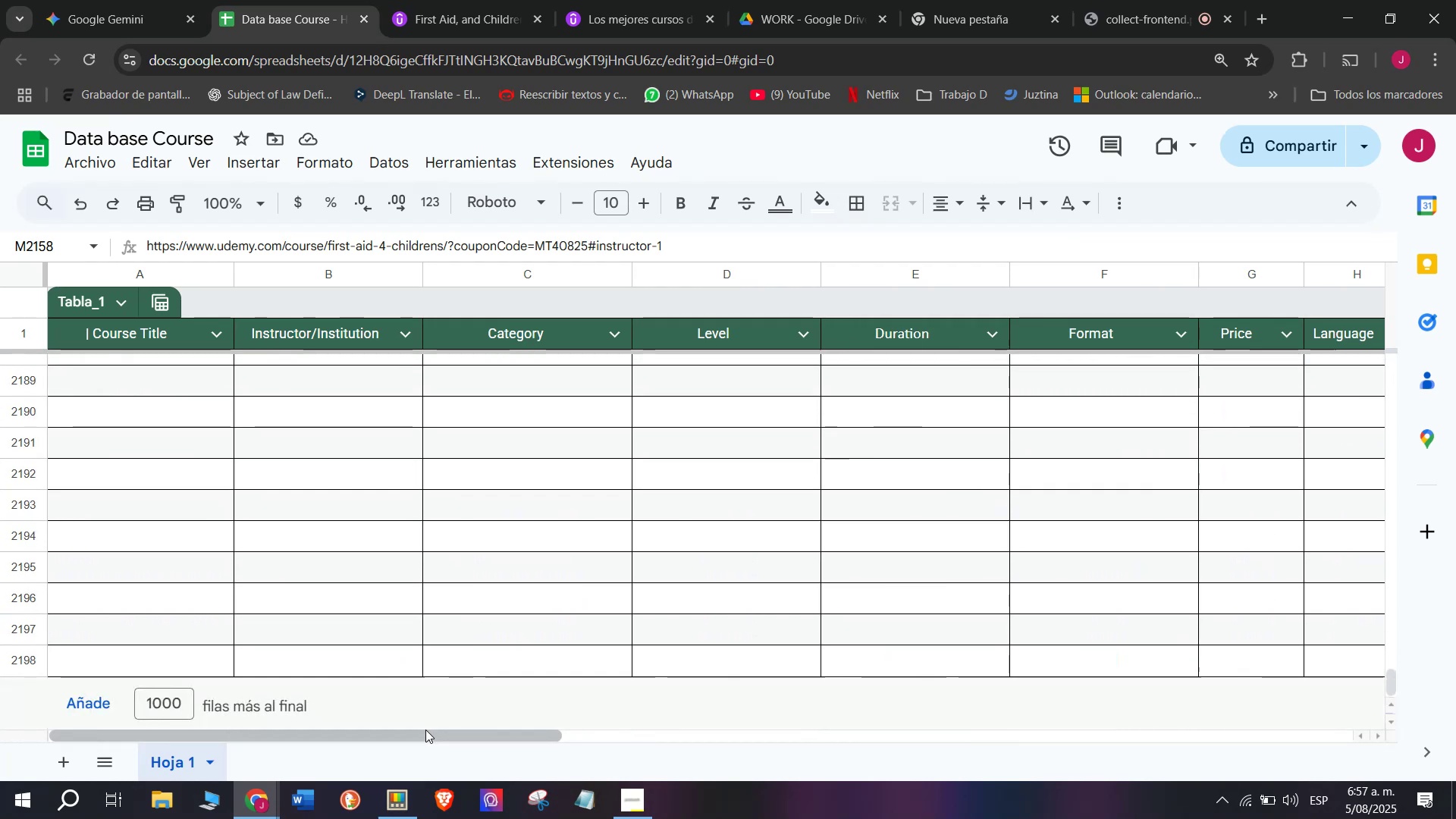 
scroll: coordinate [402, 671], scroll_direction: up, amount: 8.0
 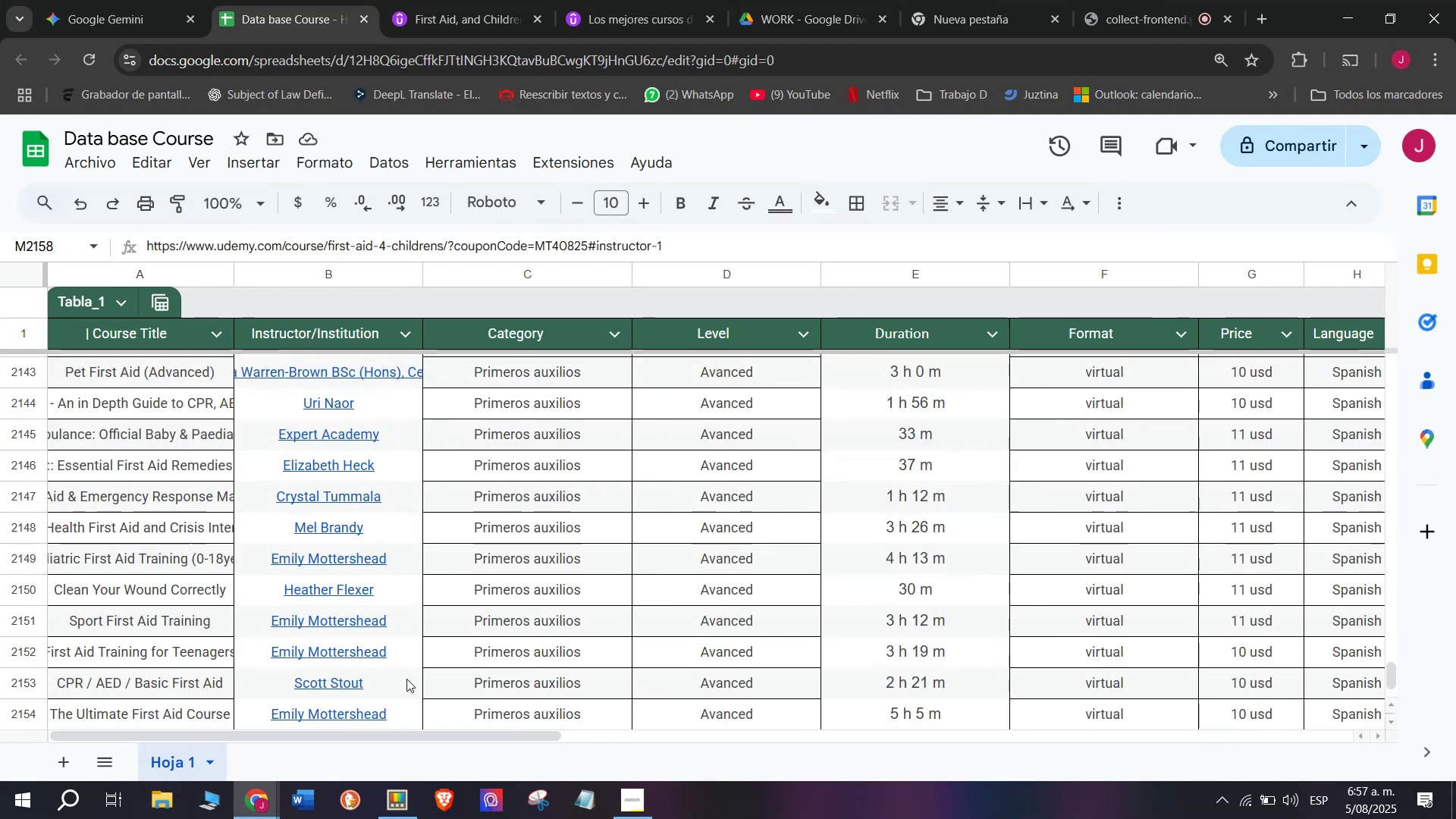 
scroll: coordinate [406, 679], scroll_direction: down, amount: 1.0
 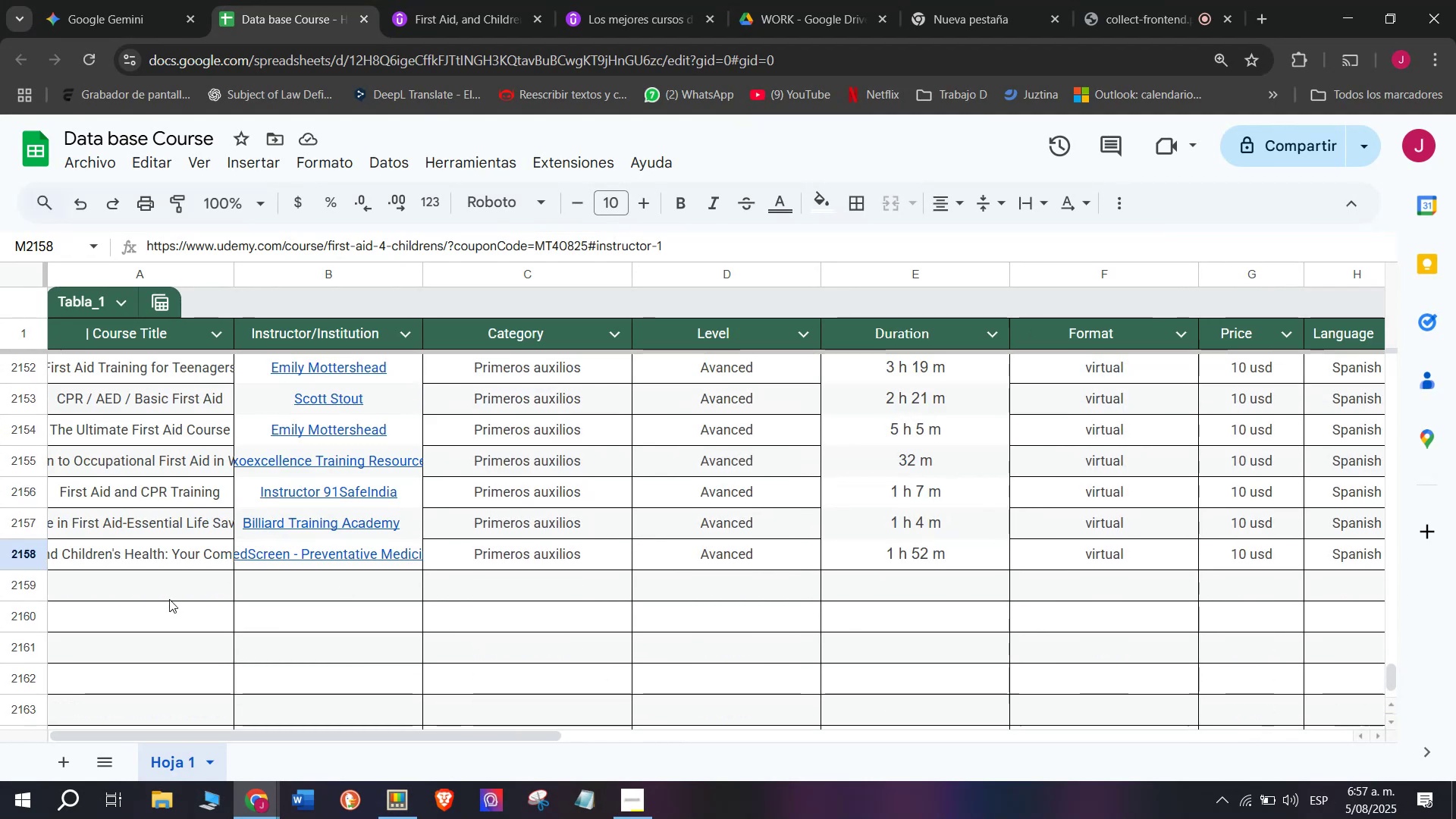 
left_click([166, 600])
 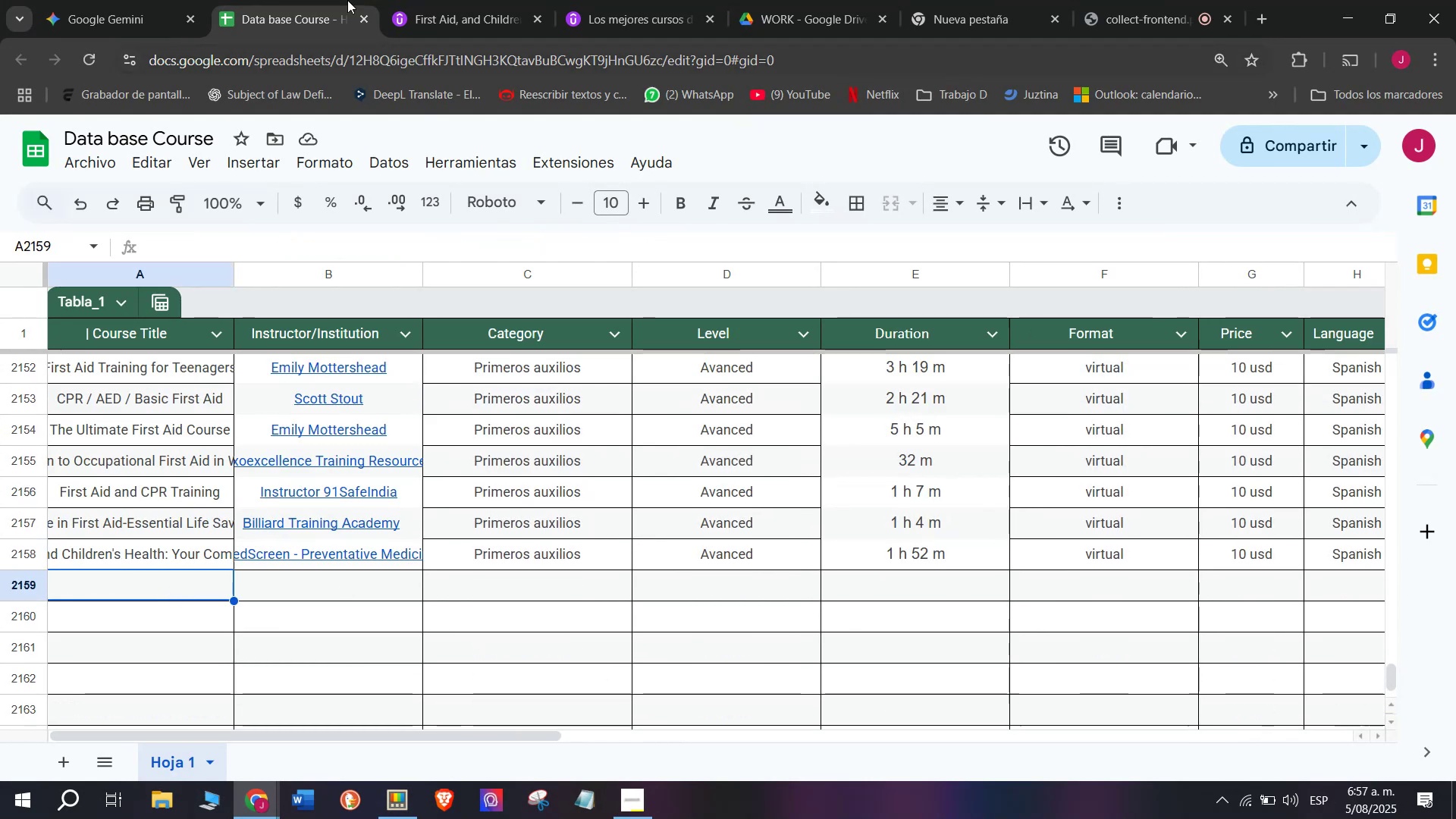 
left_click([431, 0])
 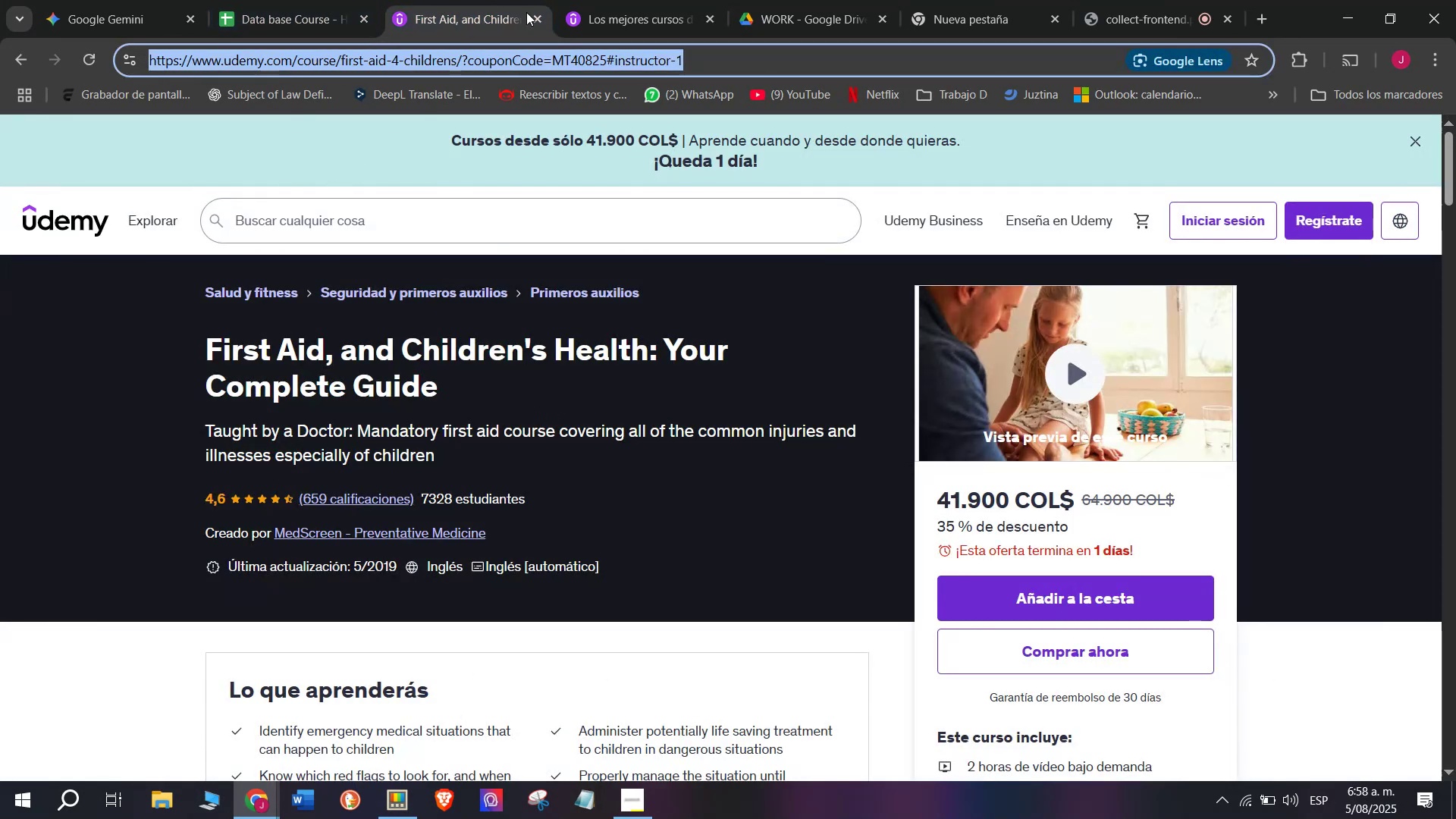 
left_click([536, 18])
 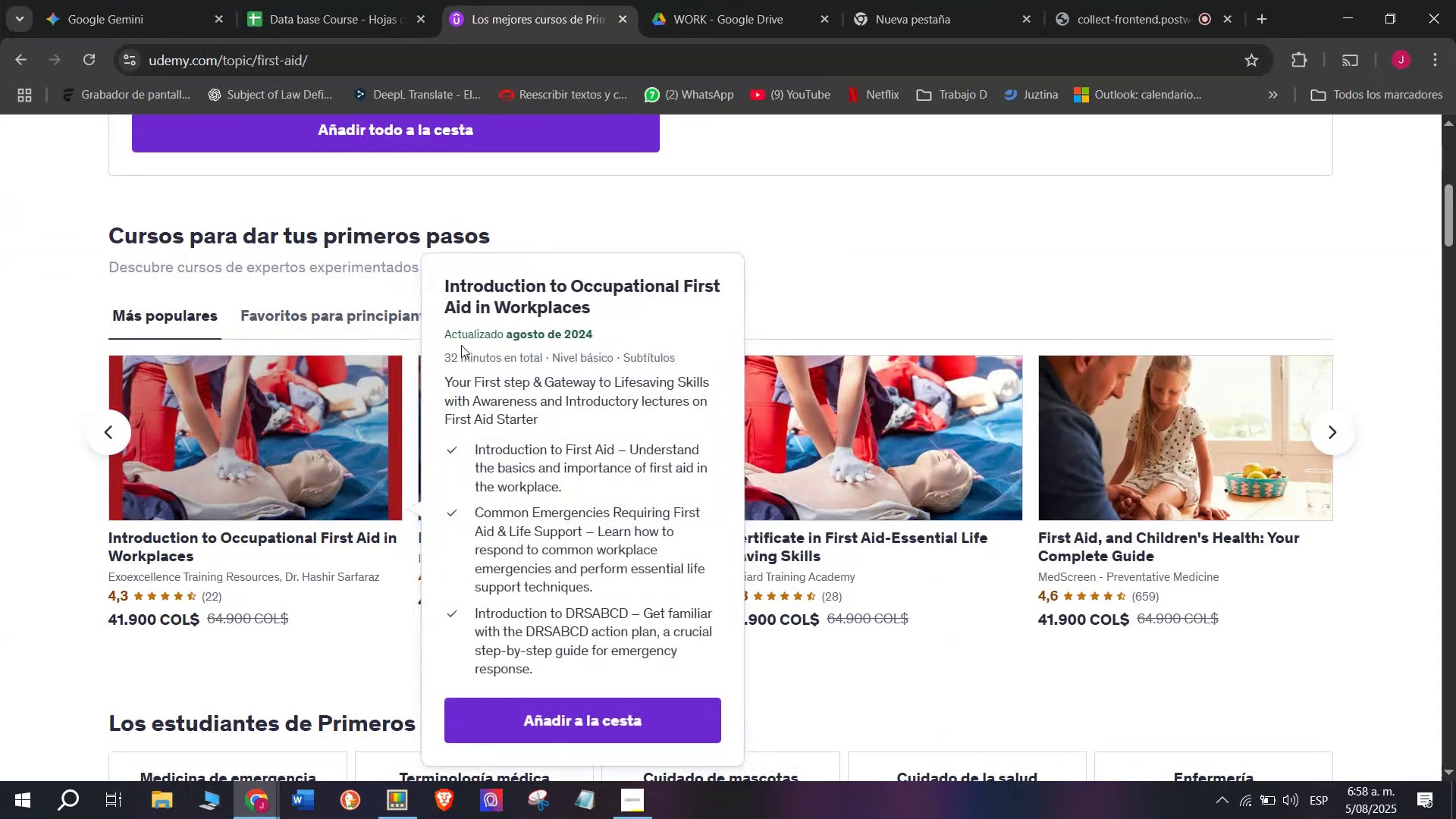 
scroll: coordinate [859, 265], scroll_direction: up, amount: 7.0
 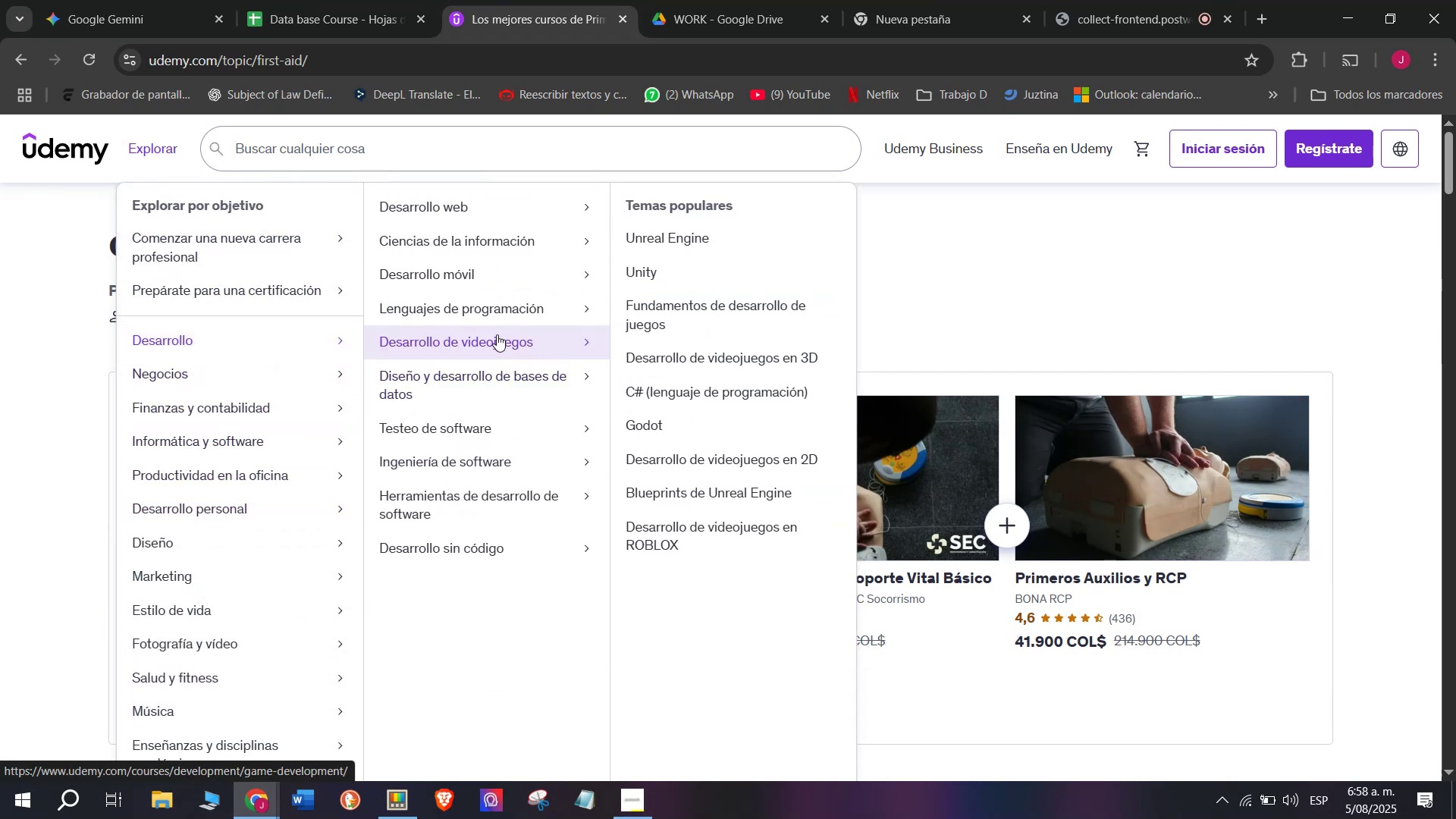 
wait(7.39)
 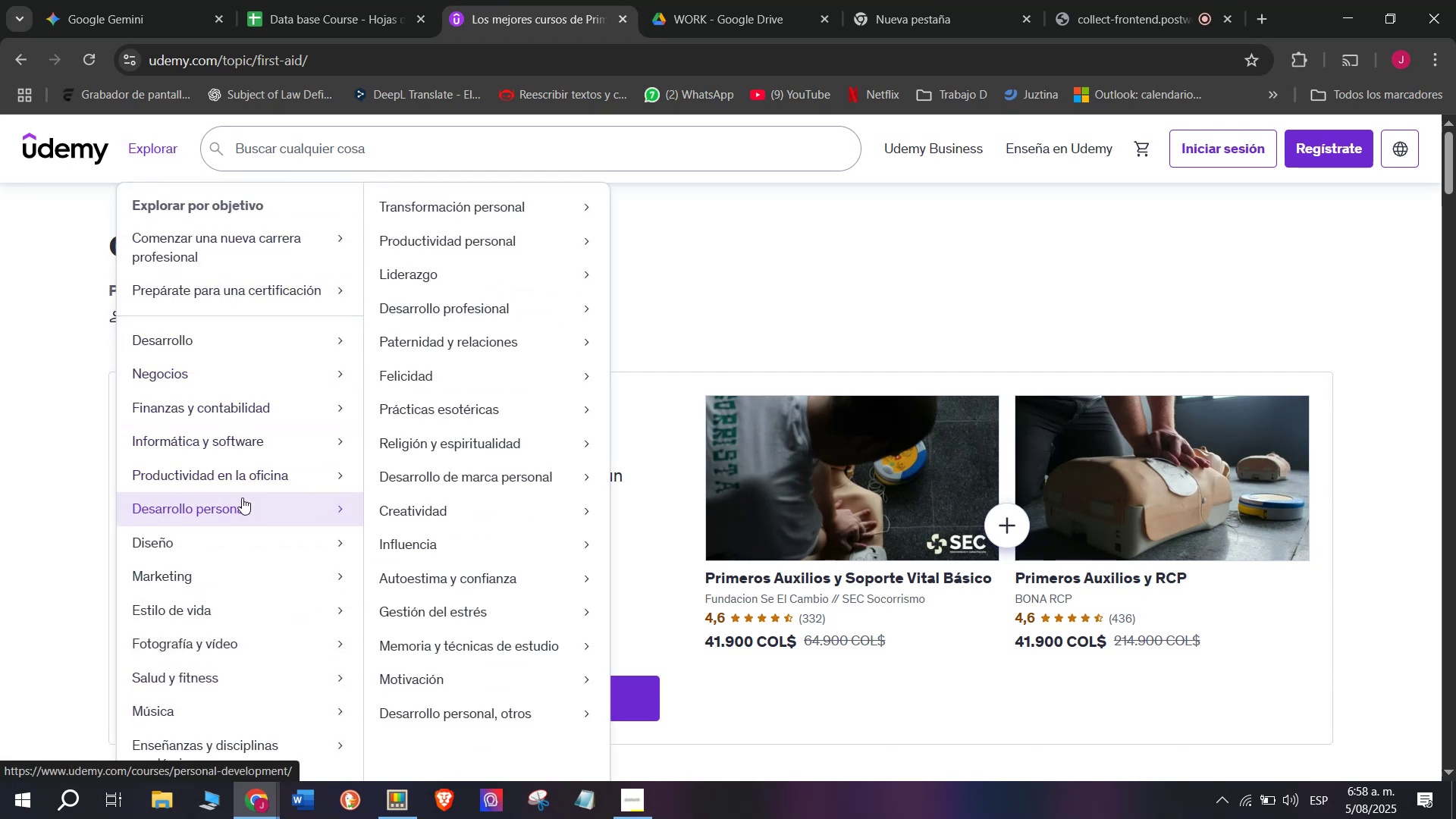 
mouse_move([566, 387])
 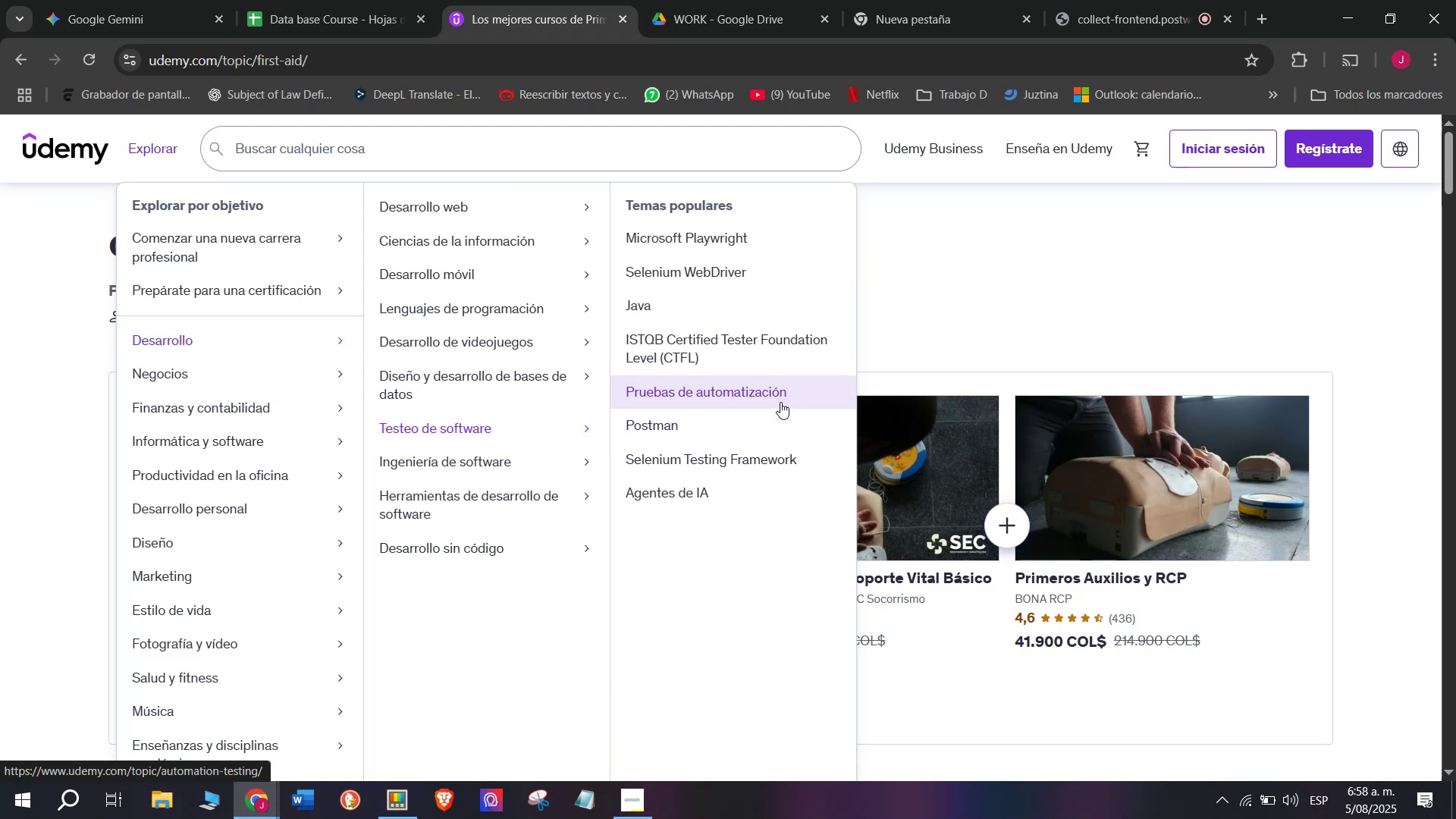 
wait(8.28)
 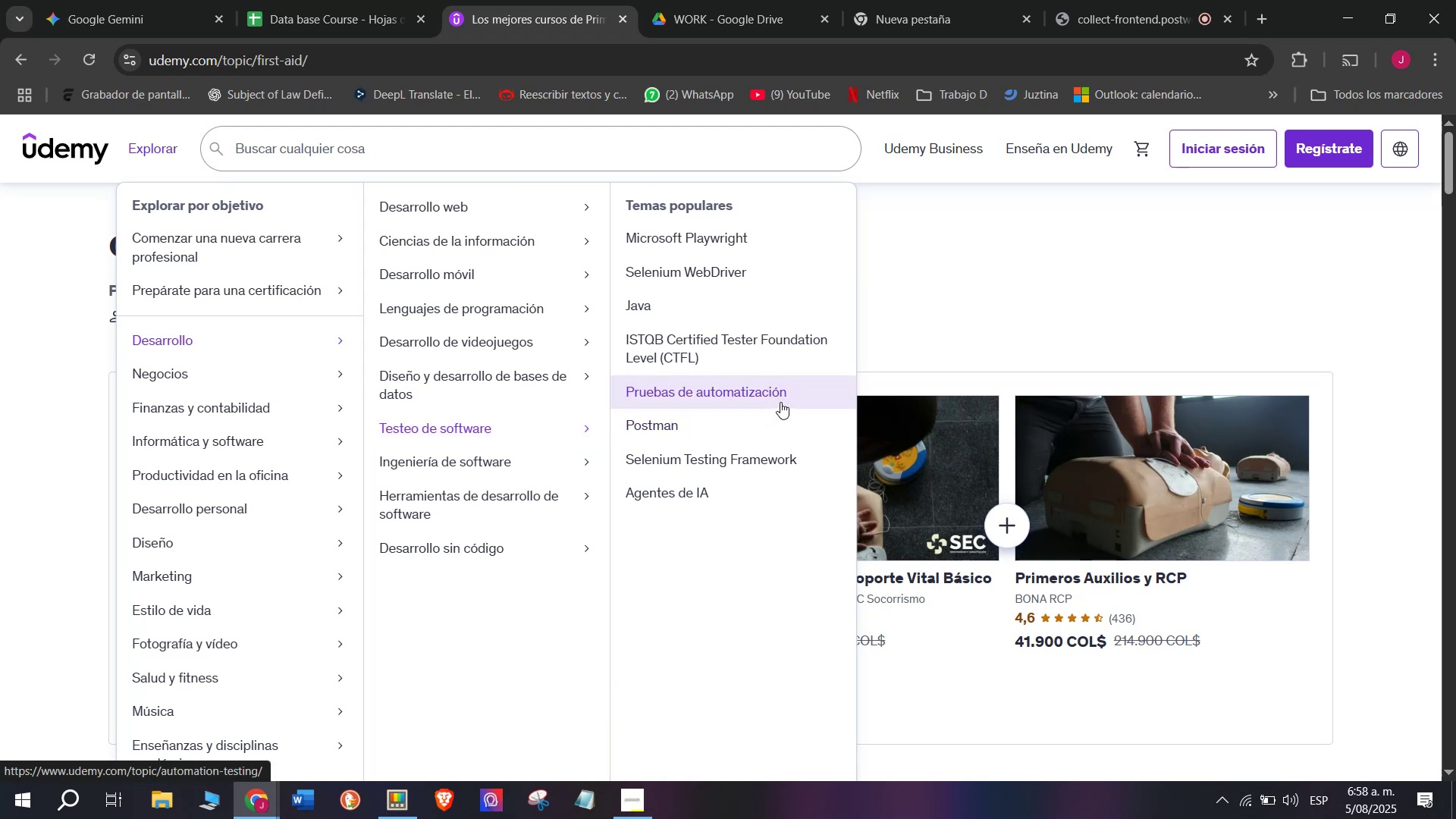 
hold_key(key=ControlLeft, duration=0.56)
 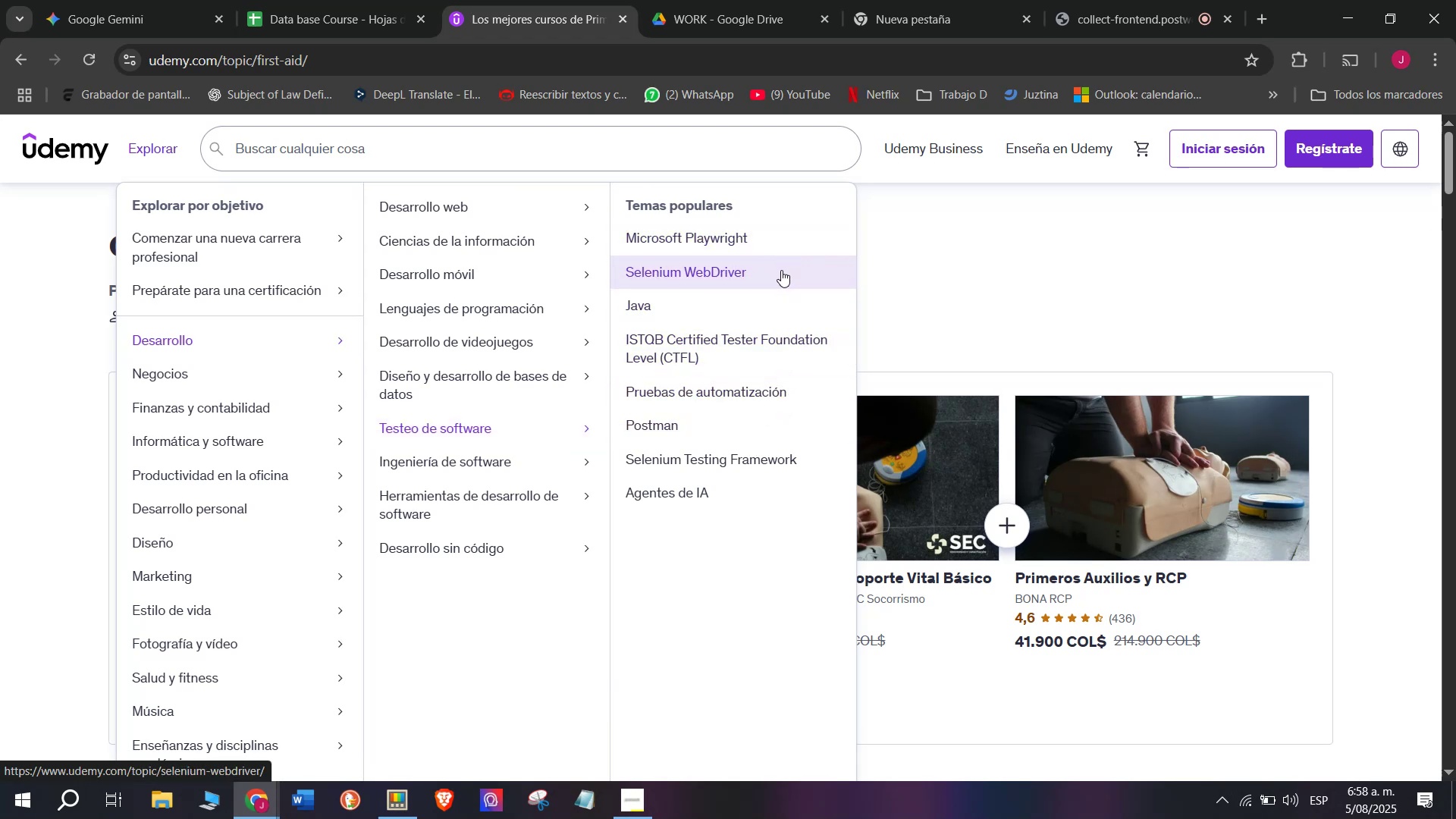 
left_click([781, 270])
 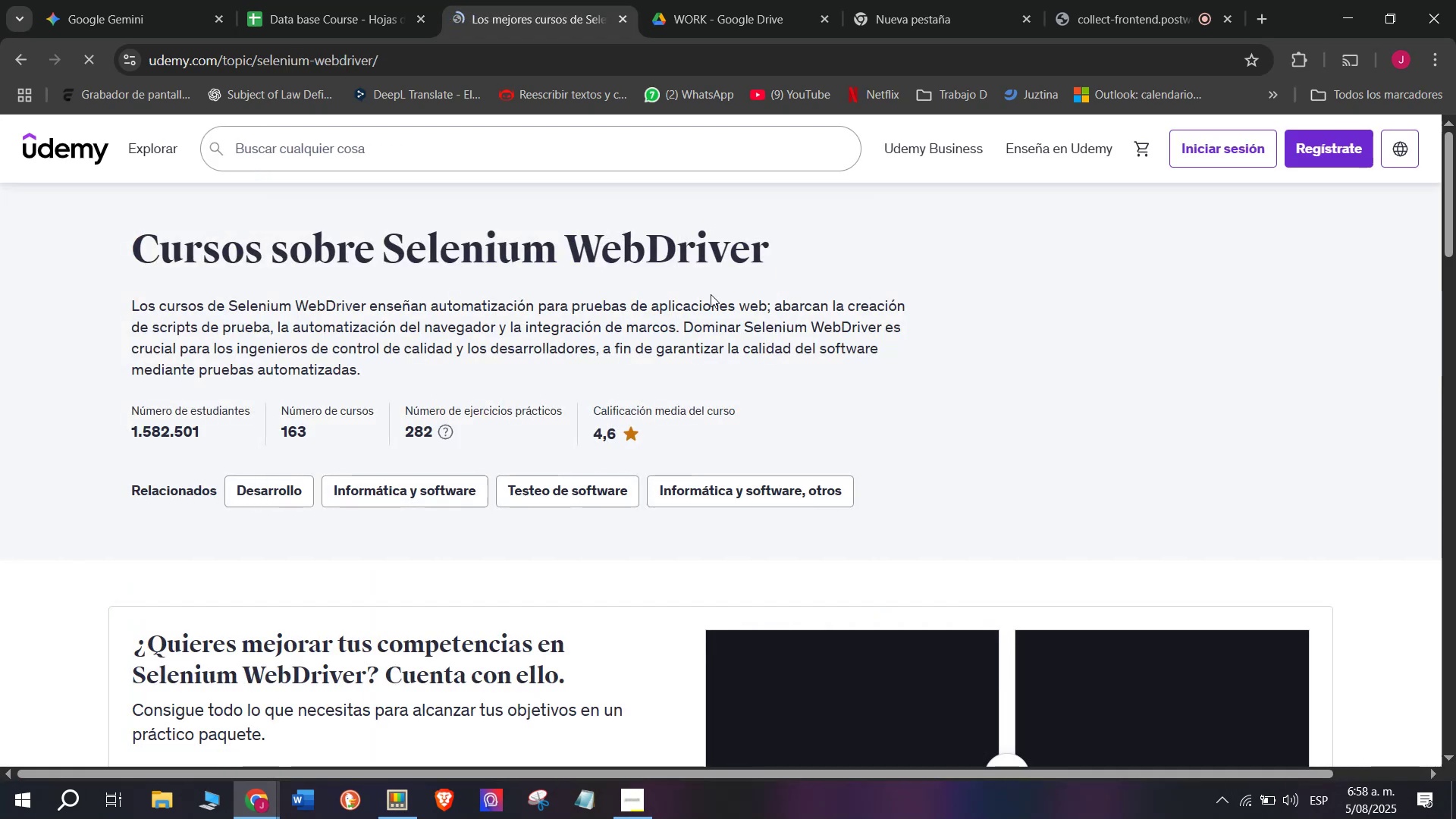 
scroll: coordinate [486, 374], scroll_direction: down, amount: 3.0
 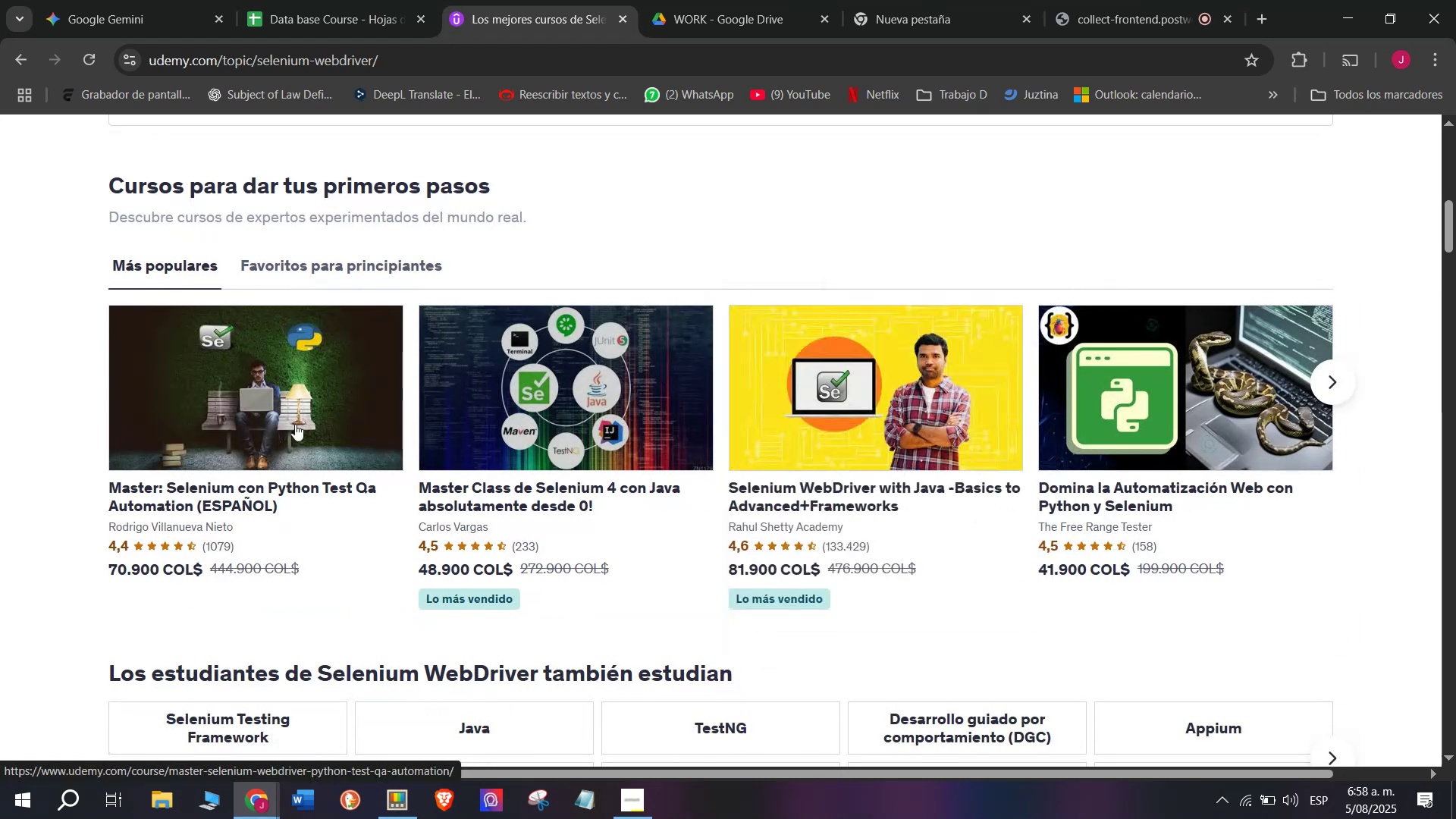 
hold_key(key=ControlLeft, duration=0.47)
left_click([241, 410])
 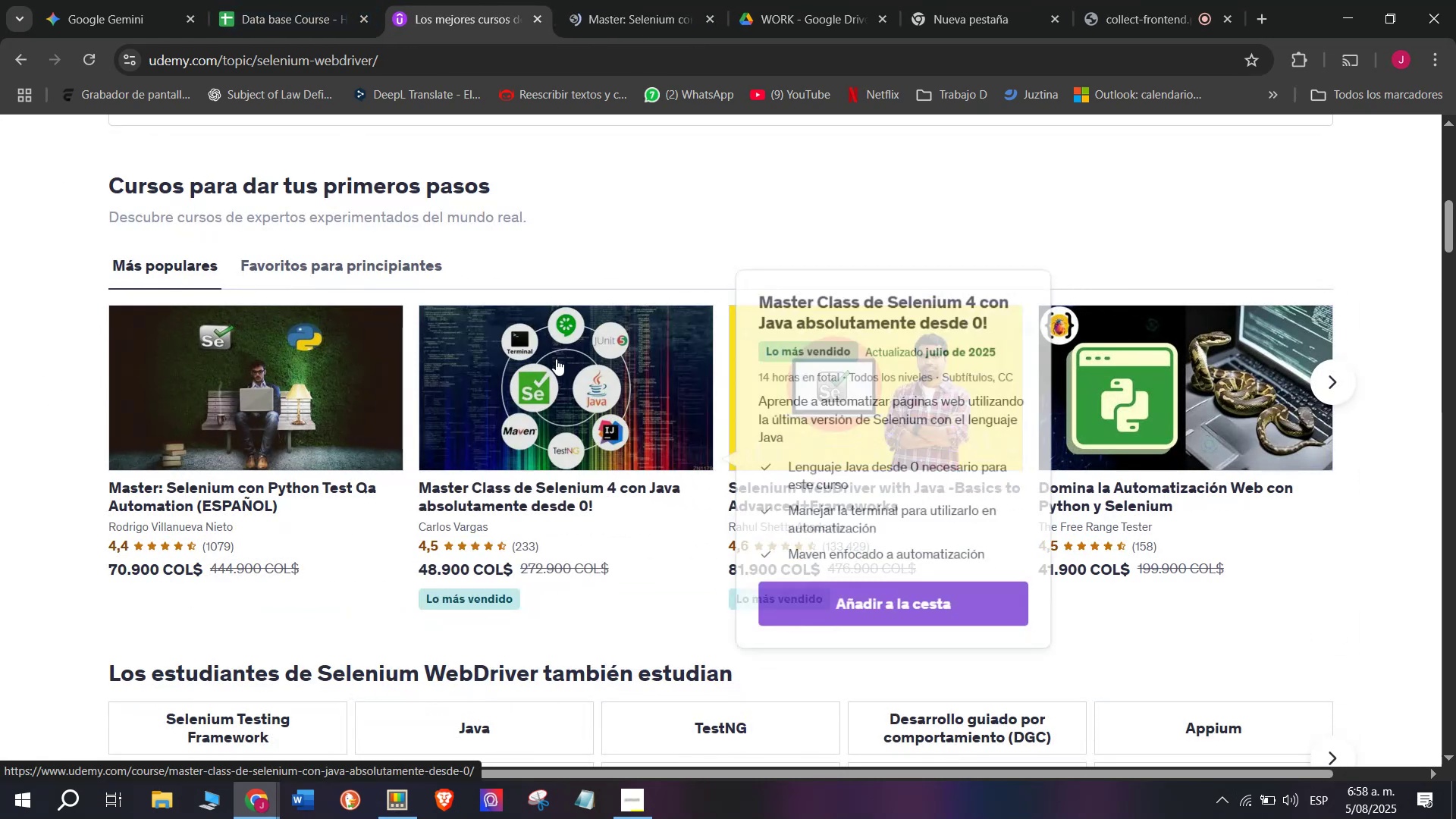 
hold_key(key=ControlLeft, duration=0.44)
left_click([577, 395])
 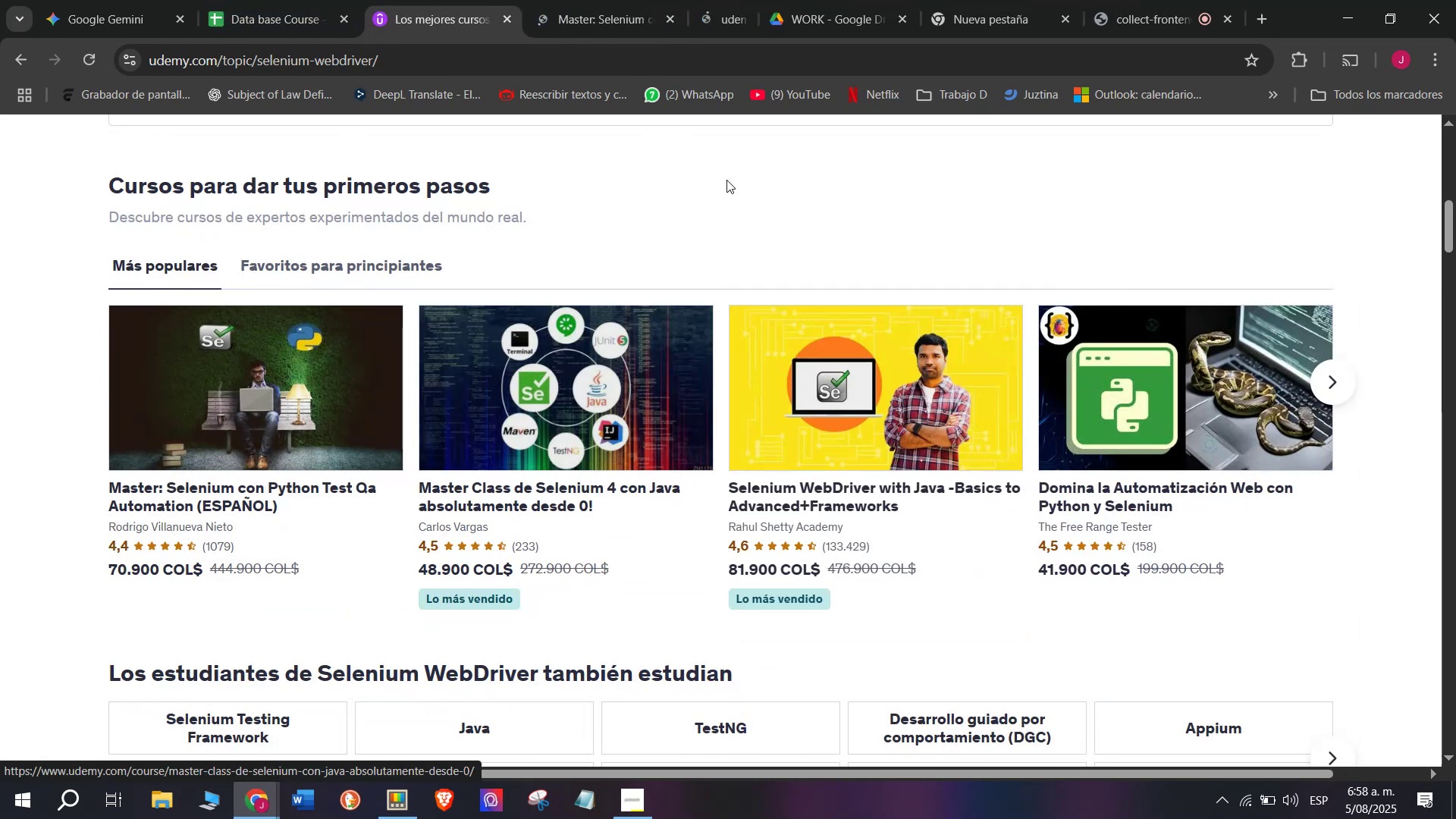 
hold_key(key=ControlLeft, duration=0.34)
left_click([859, 384])
 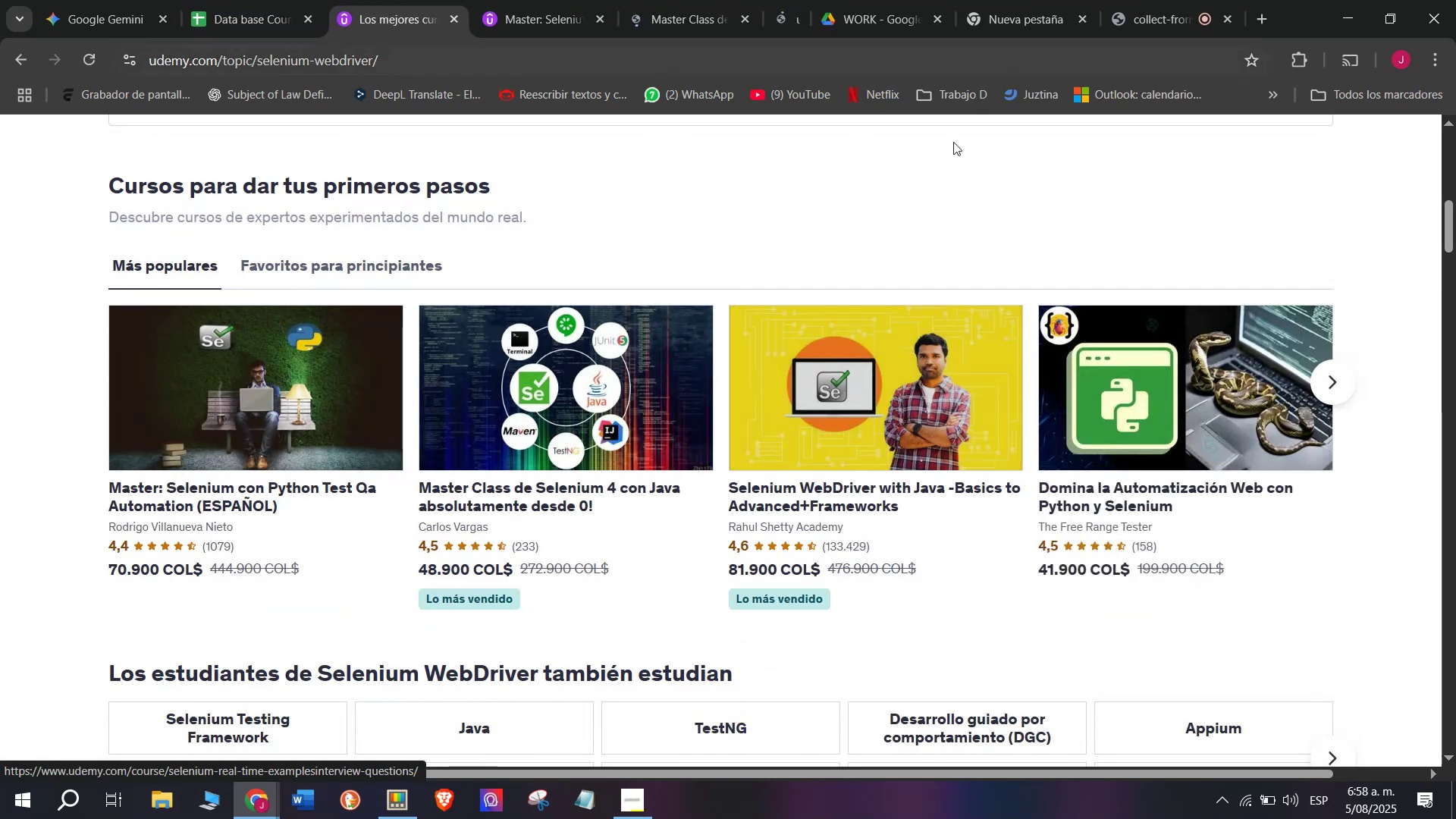 
hold_key(key=ControlLeft, duration=0.4)
left_click([1105, 374])
 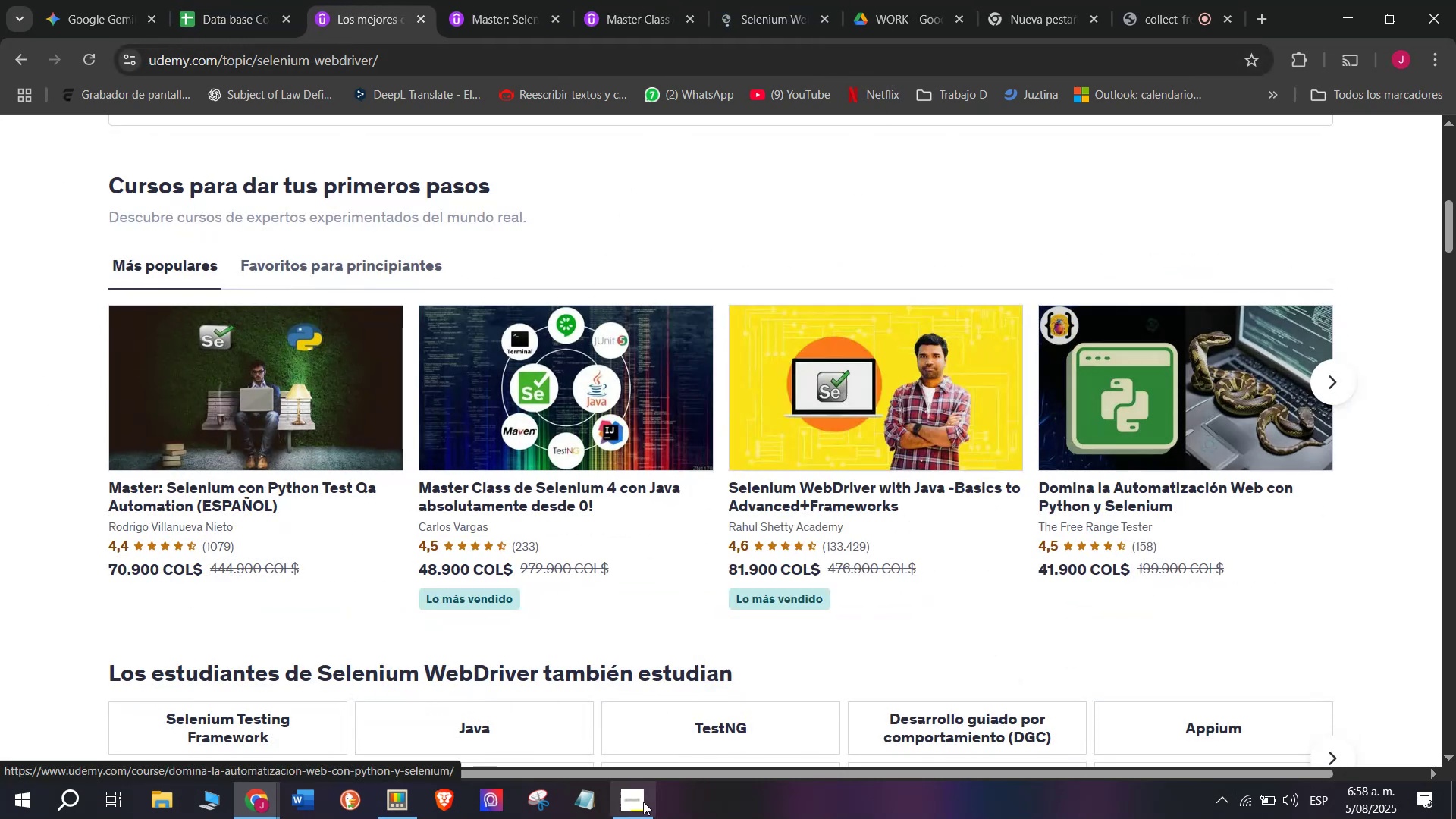 
left_click([643, 816])
 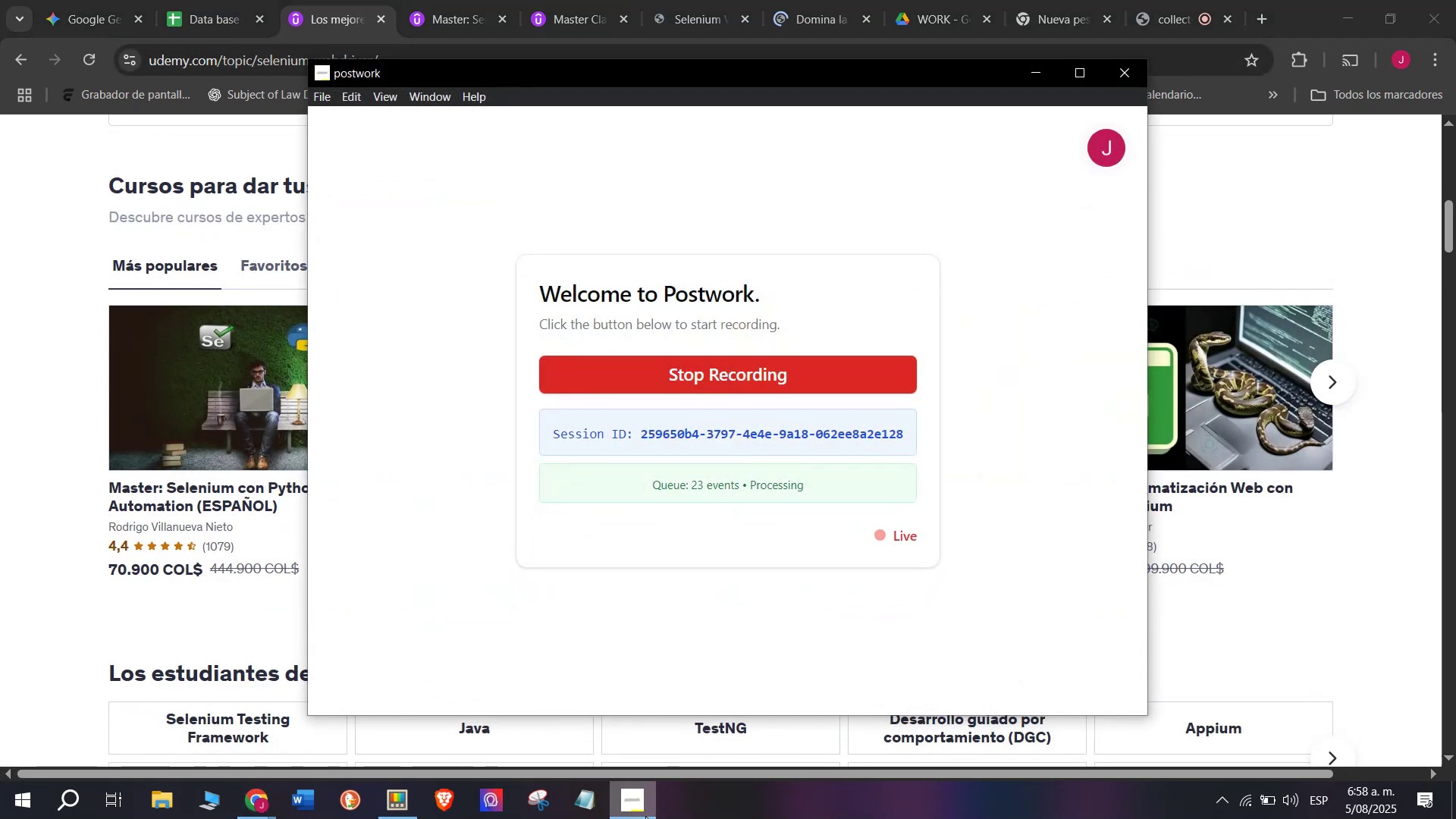 
left_click([645, 816])
 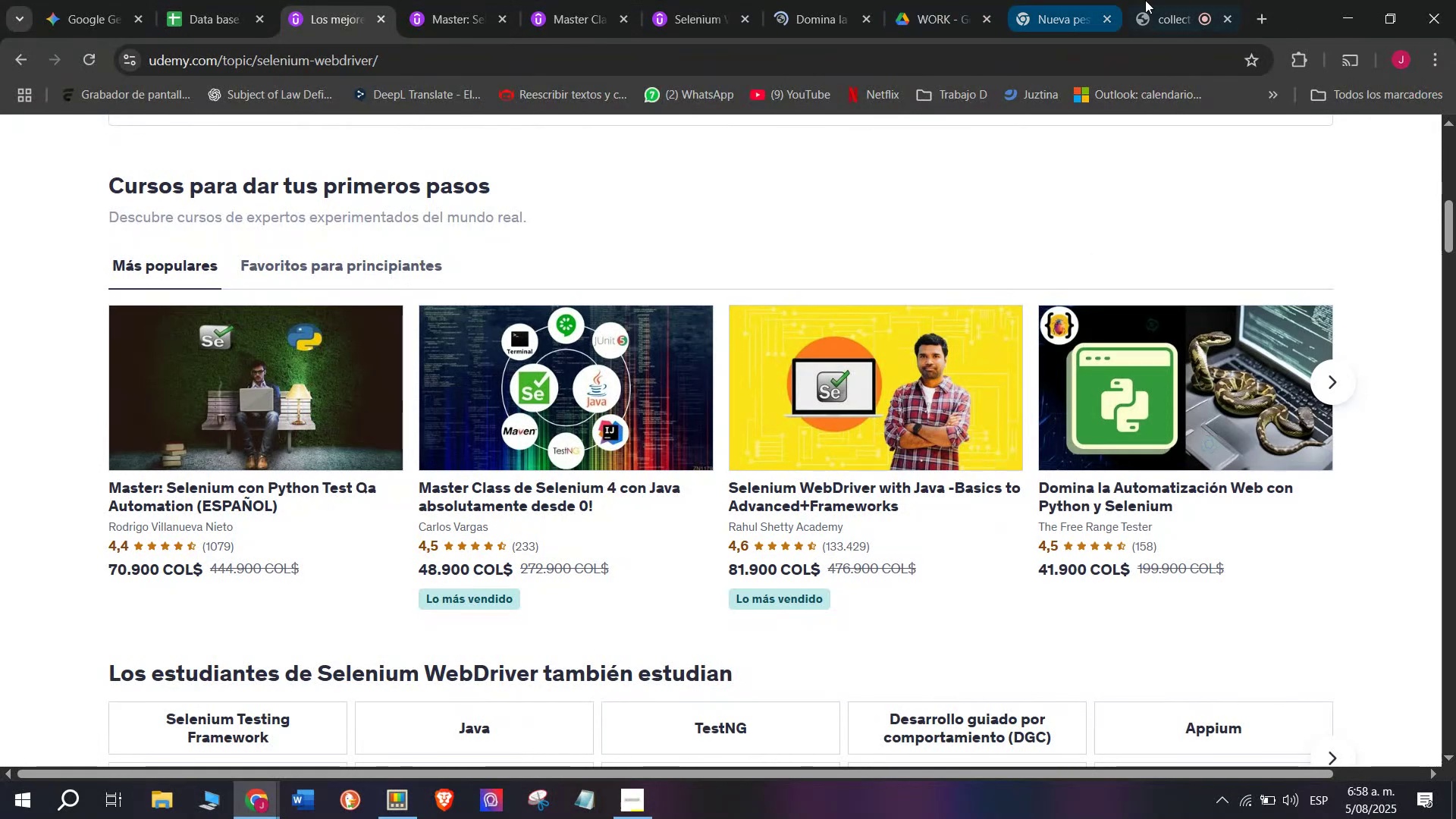 
left_click([1162, 0])
 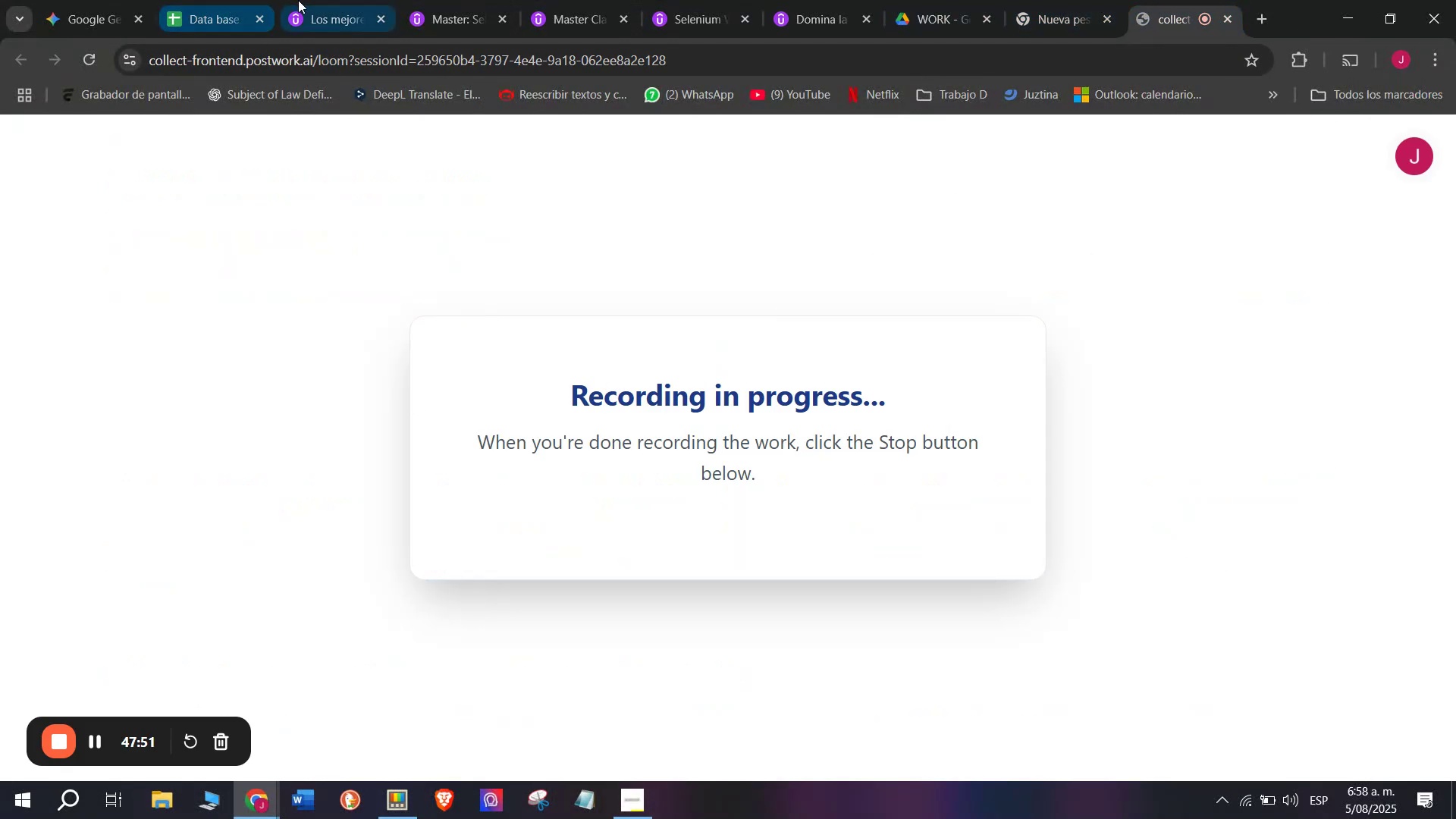 
left_click([298, 0])
 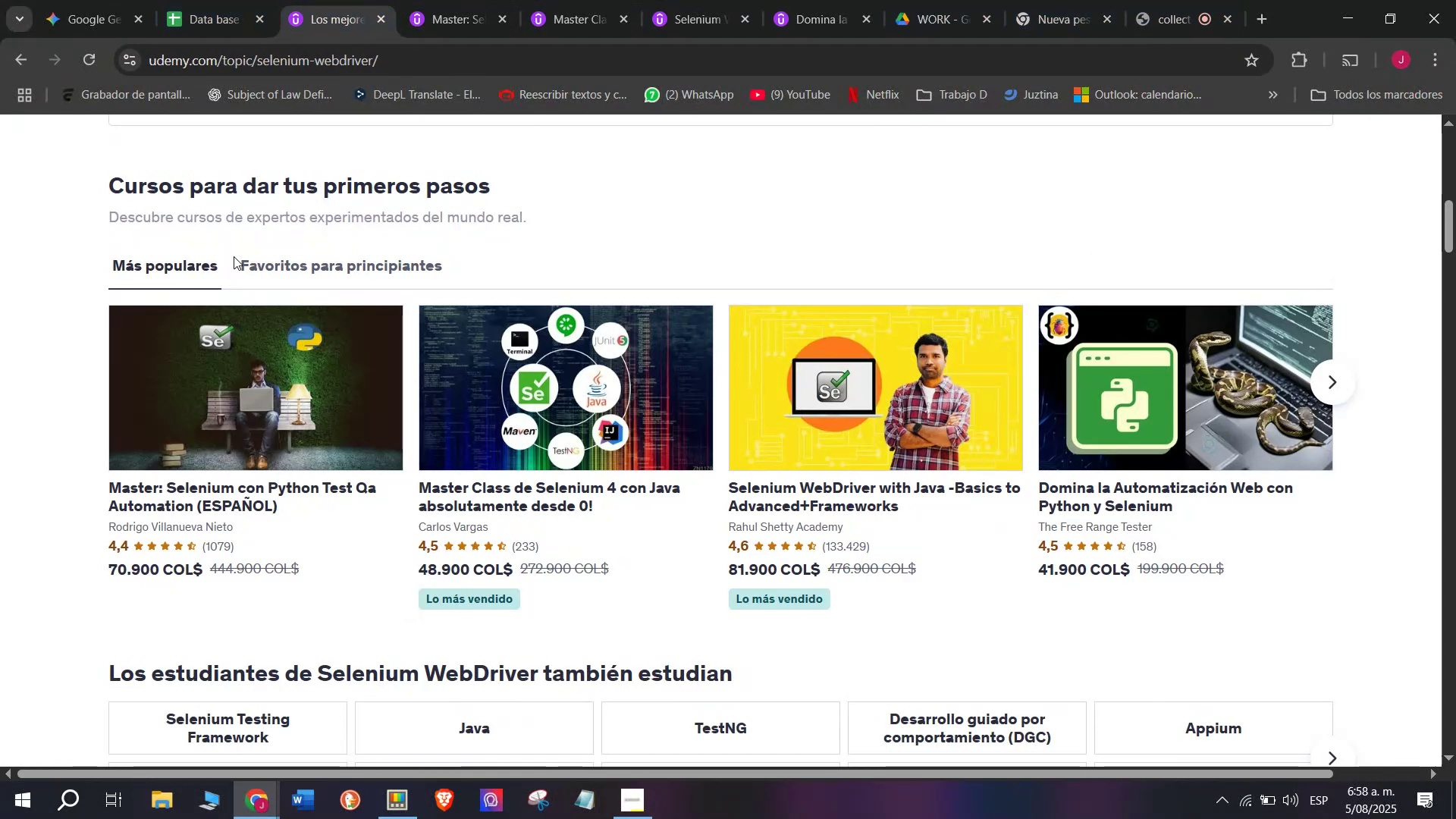 
scroll: coordinate [219, 206], scroll_direction: up, amount: 8.0
 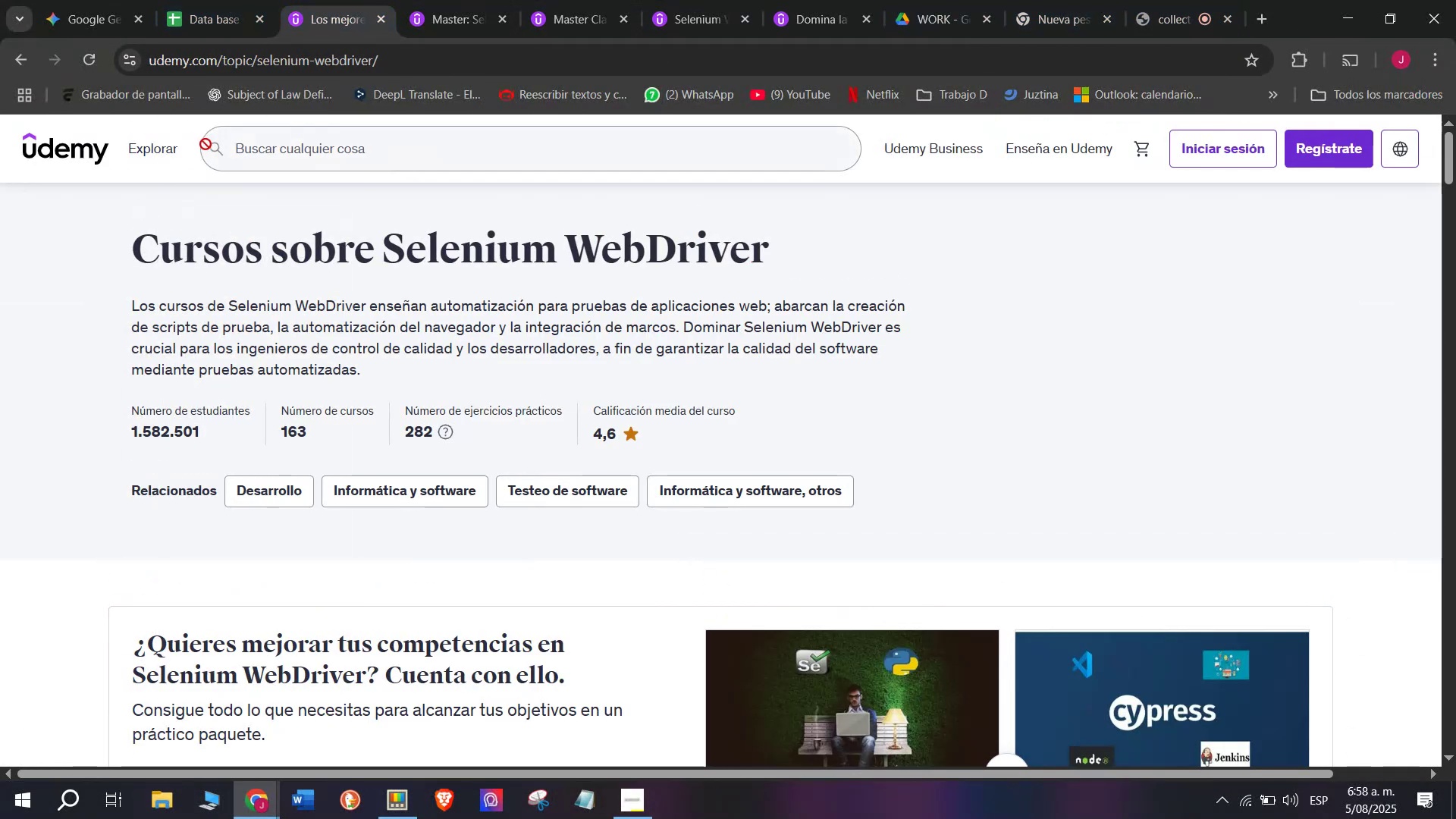 
scroll: coordinate [279, 389], scroll_direction: down, amount: 3.0
 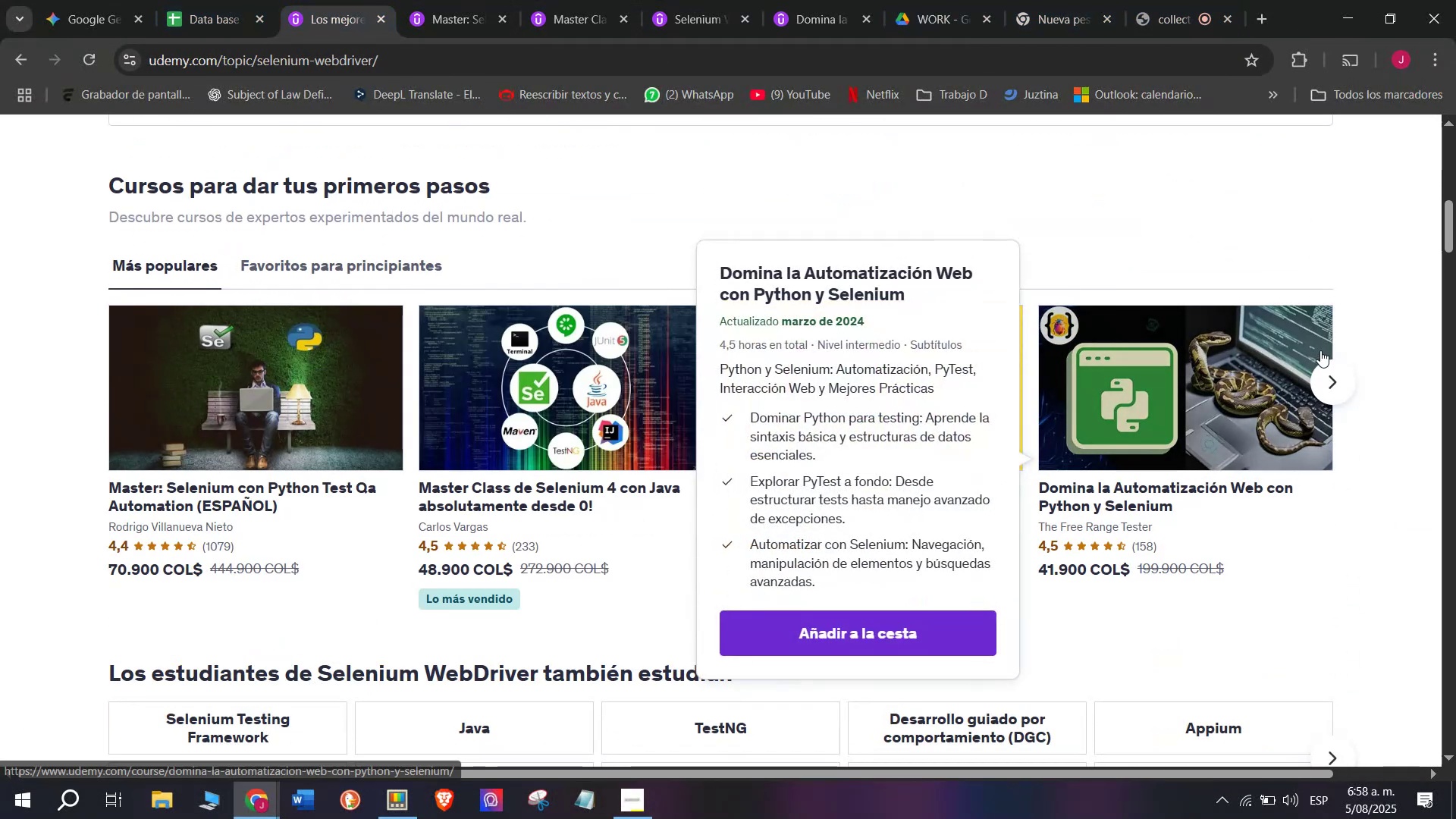 
left_click([1331, 375])
 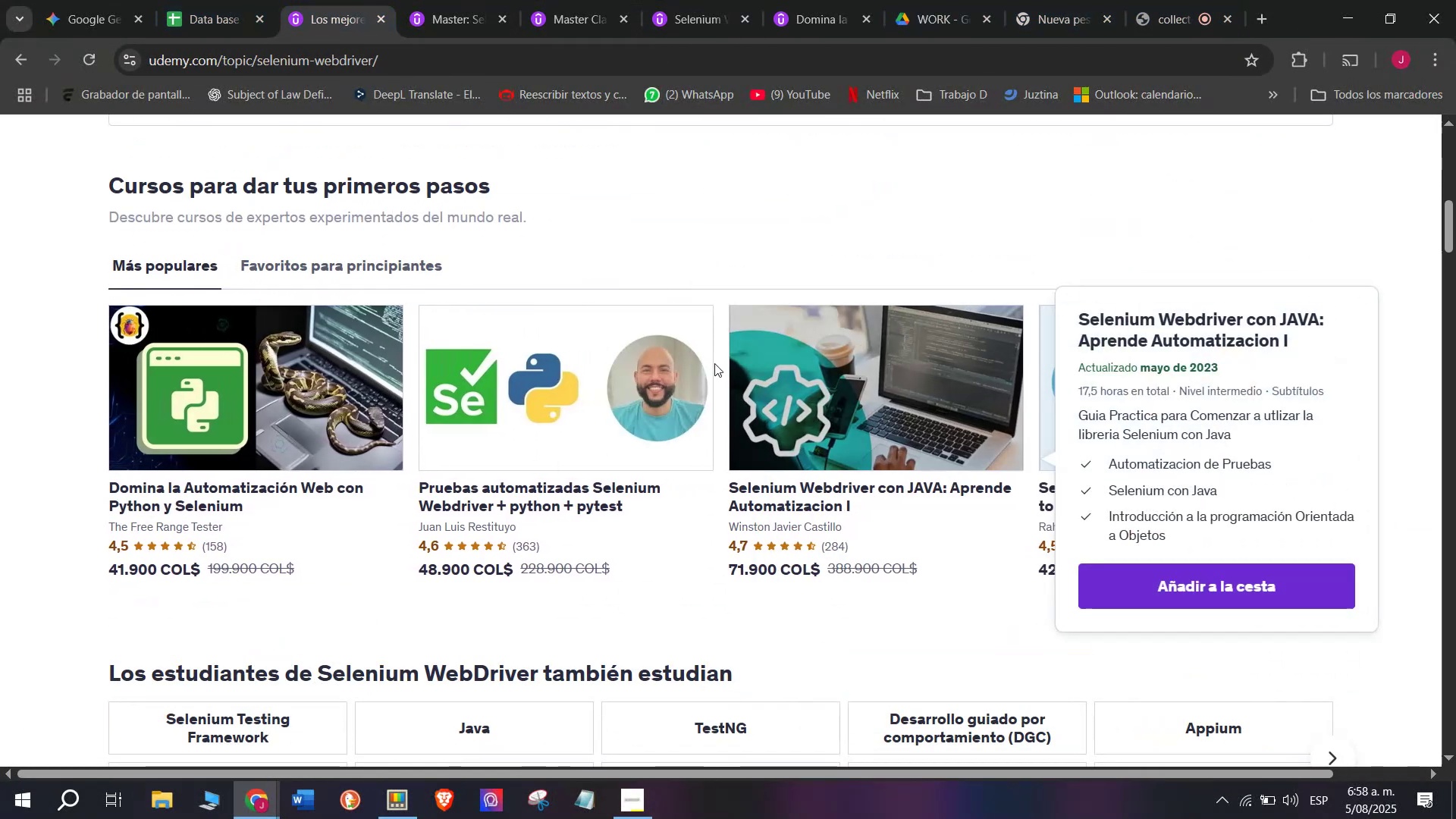 
hold_key(key=ControlLeft, duration=0.35)
left_click([660, 410])
 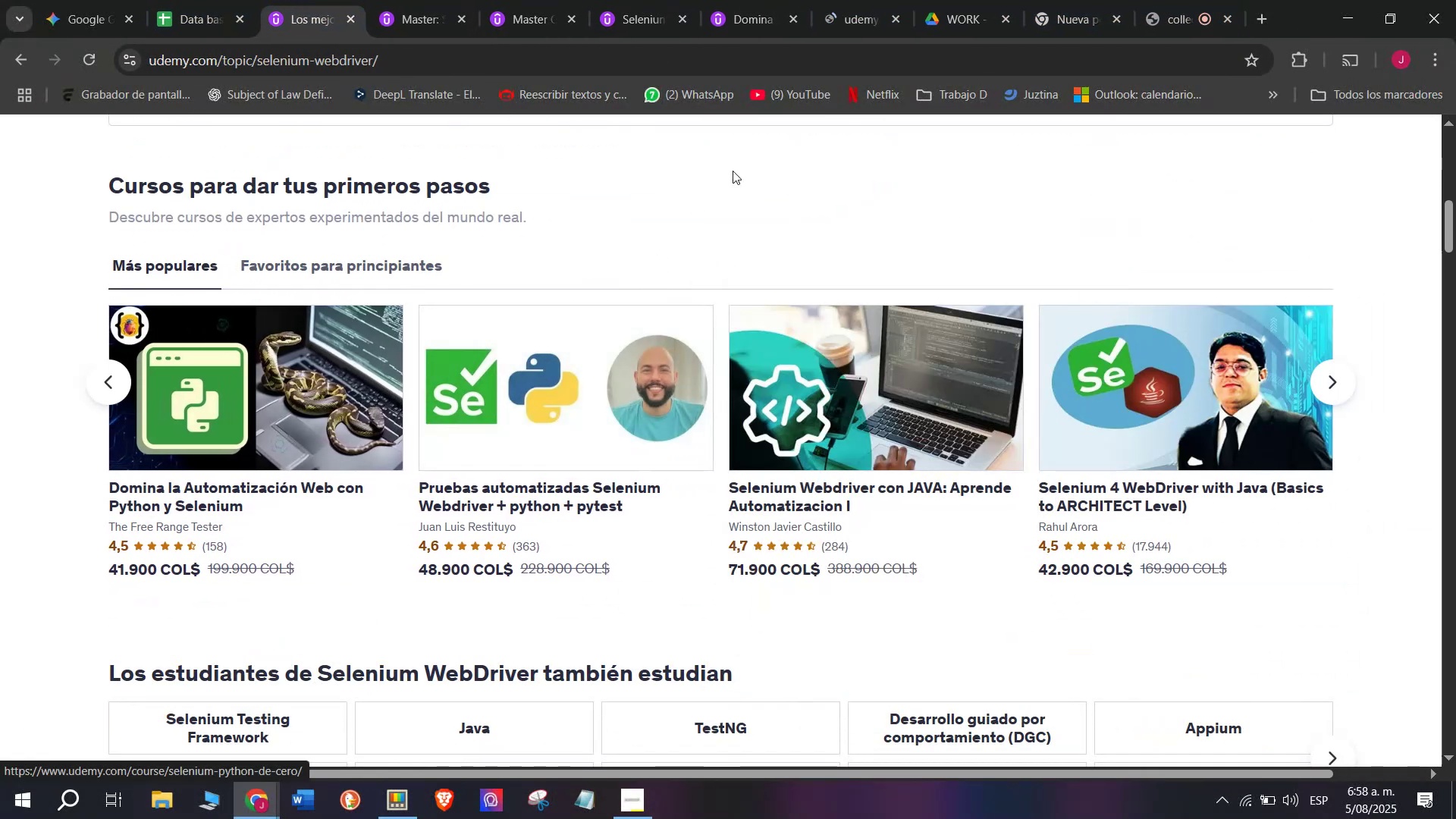 
hold_key(key=ControlLeft, duration=0.36)
left_click([838, 346])
 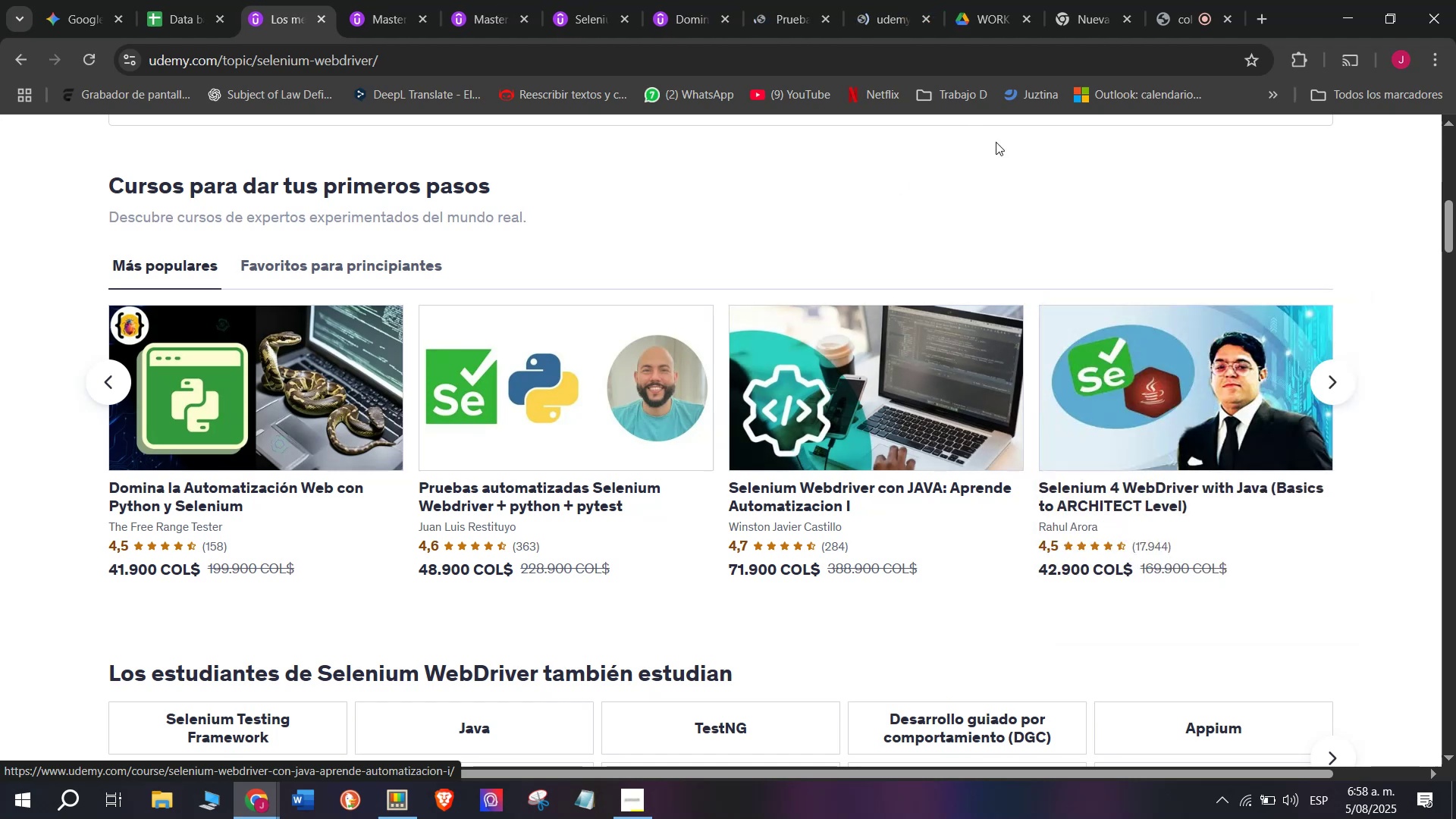 
hold_key(key=ControlLeft, duration=0.35)
left_click([1217, 349])
 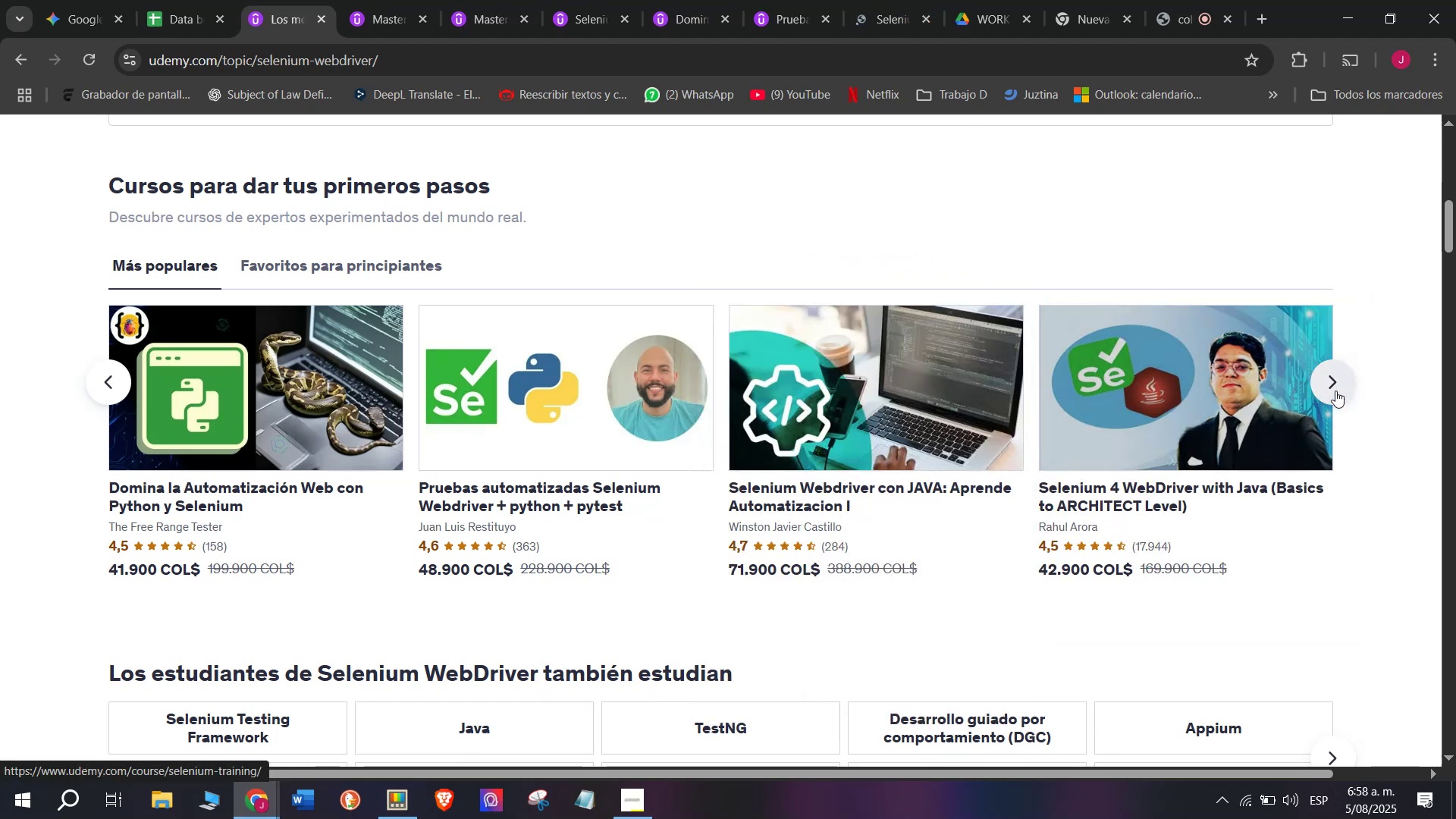 
left_click([1338, 391])
 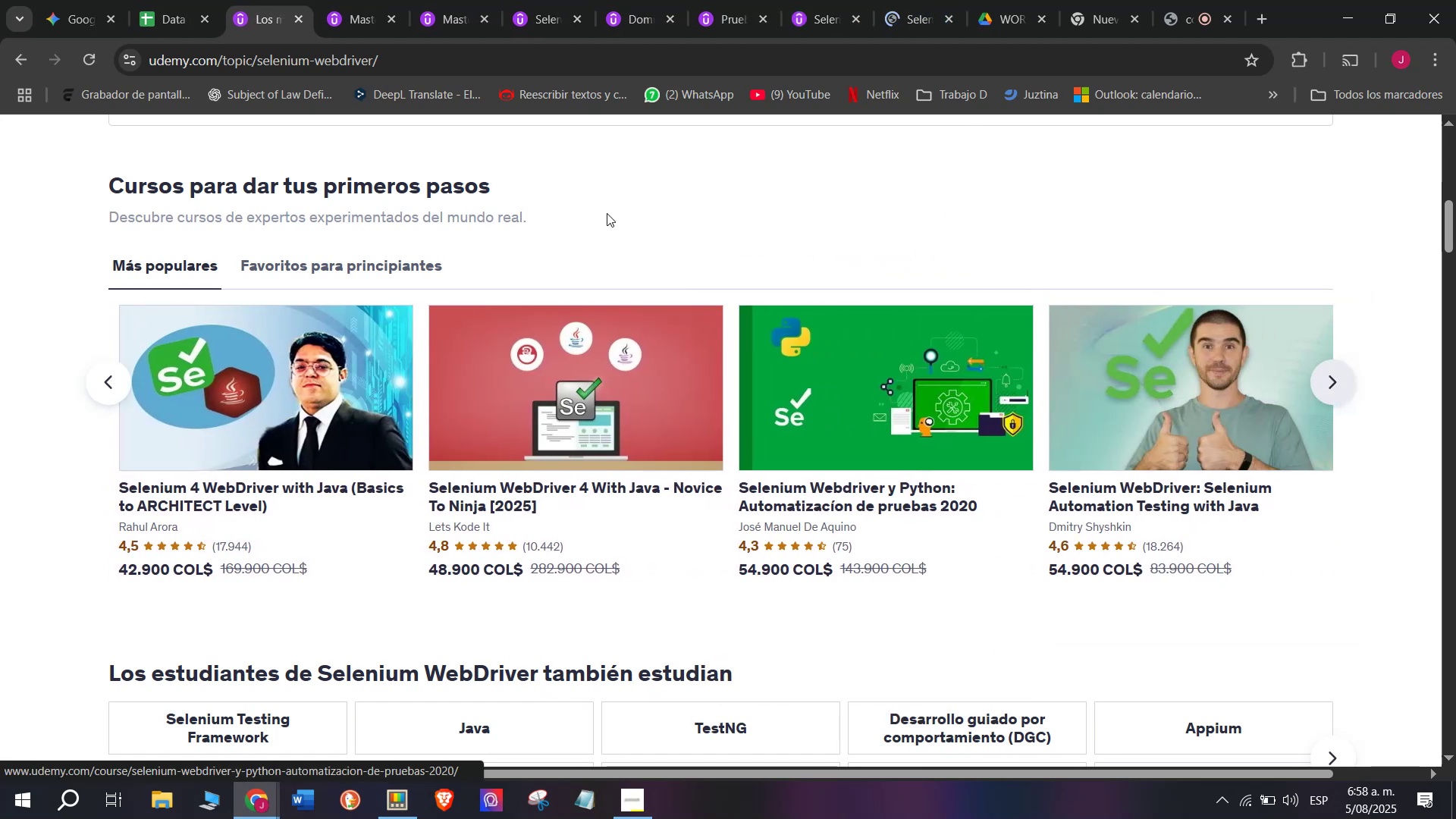 
hold_key(key=ControlLeft, duration=0.31)
left_click([601, 363])
 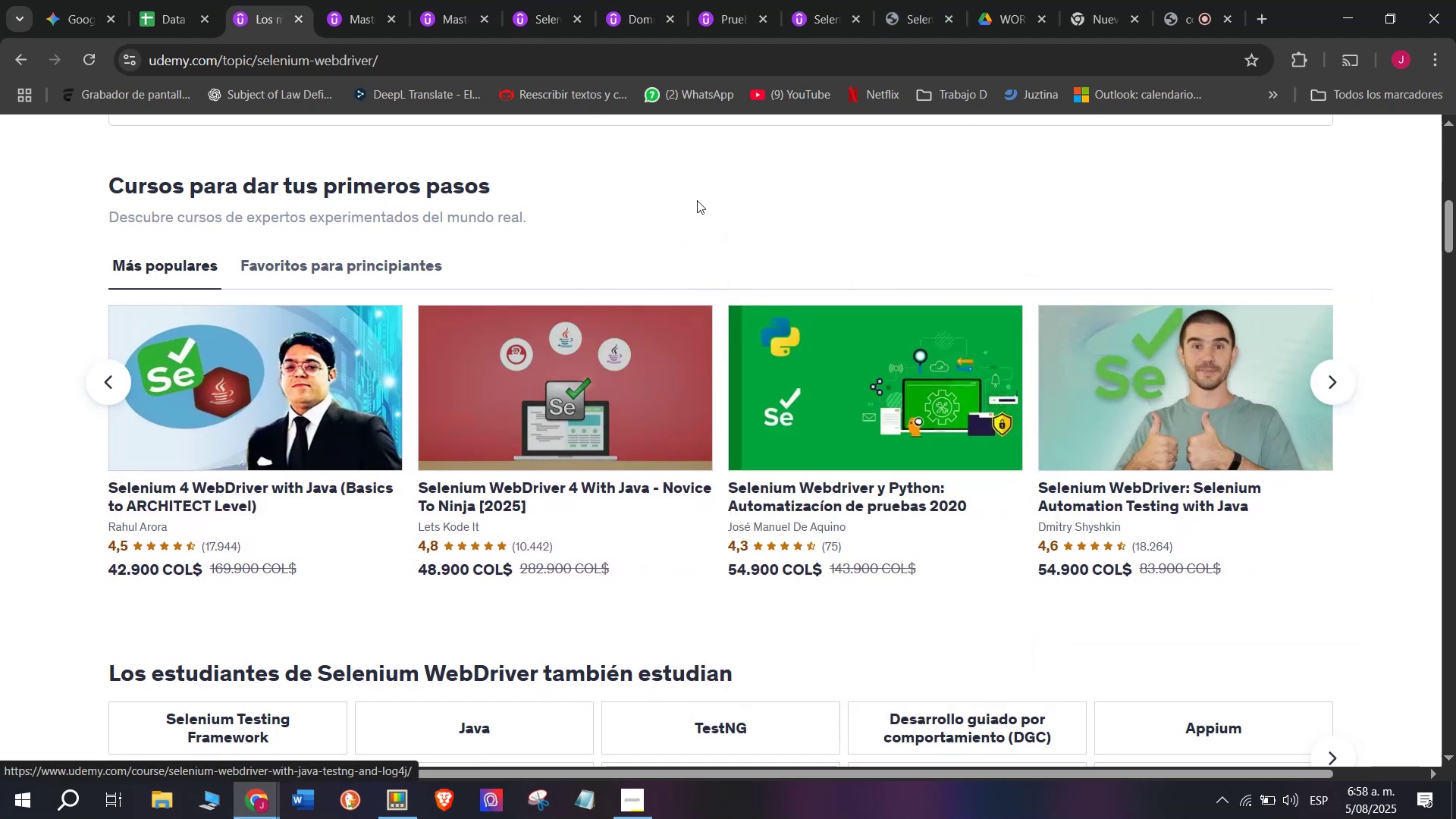 
key(Control+ControlLeft)
 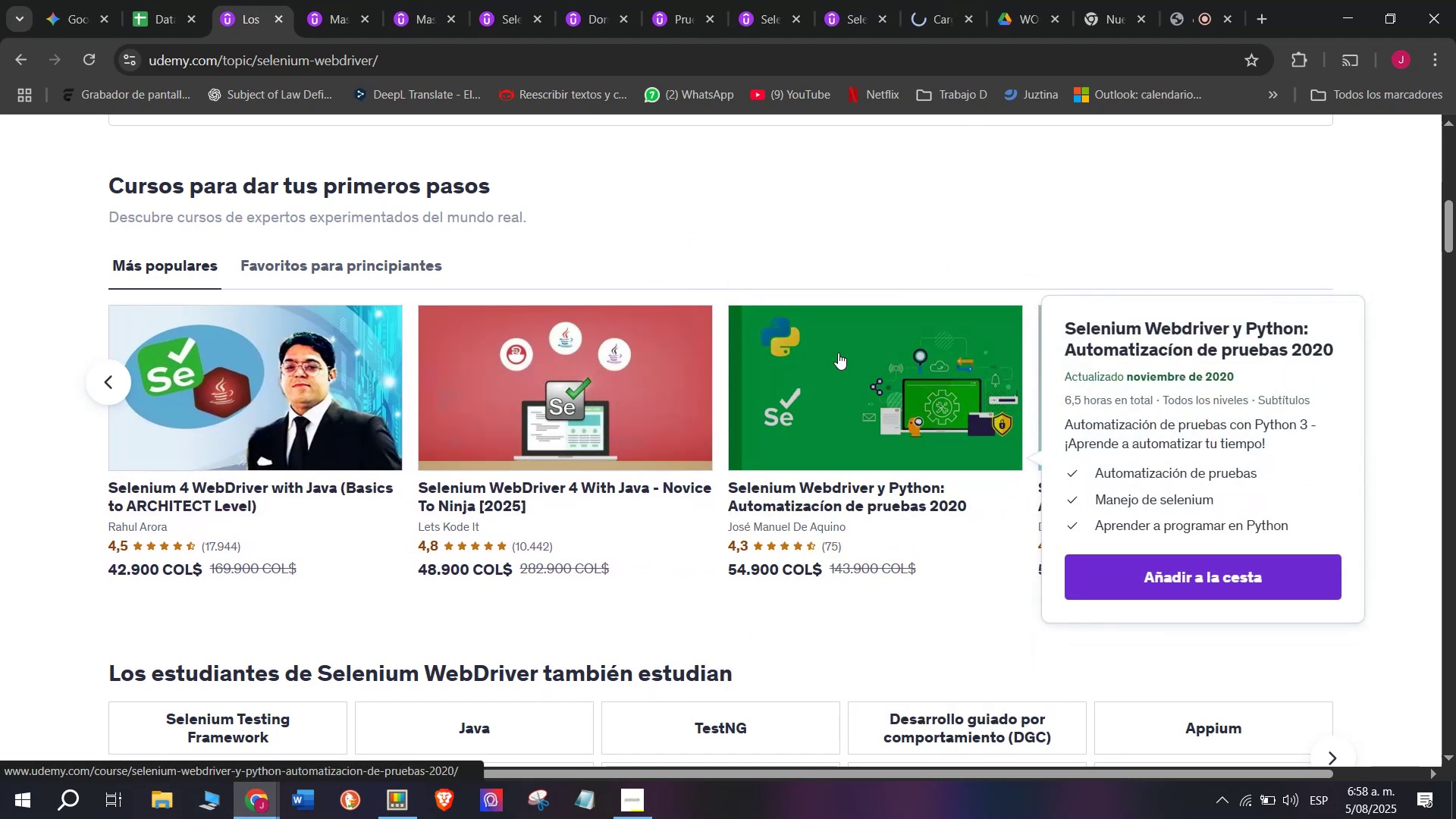 
left_click([838, 353])
 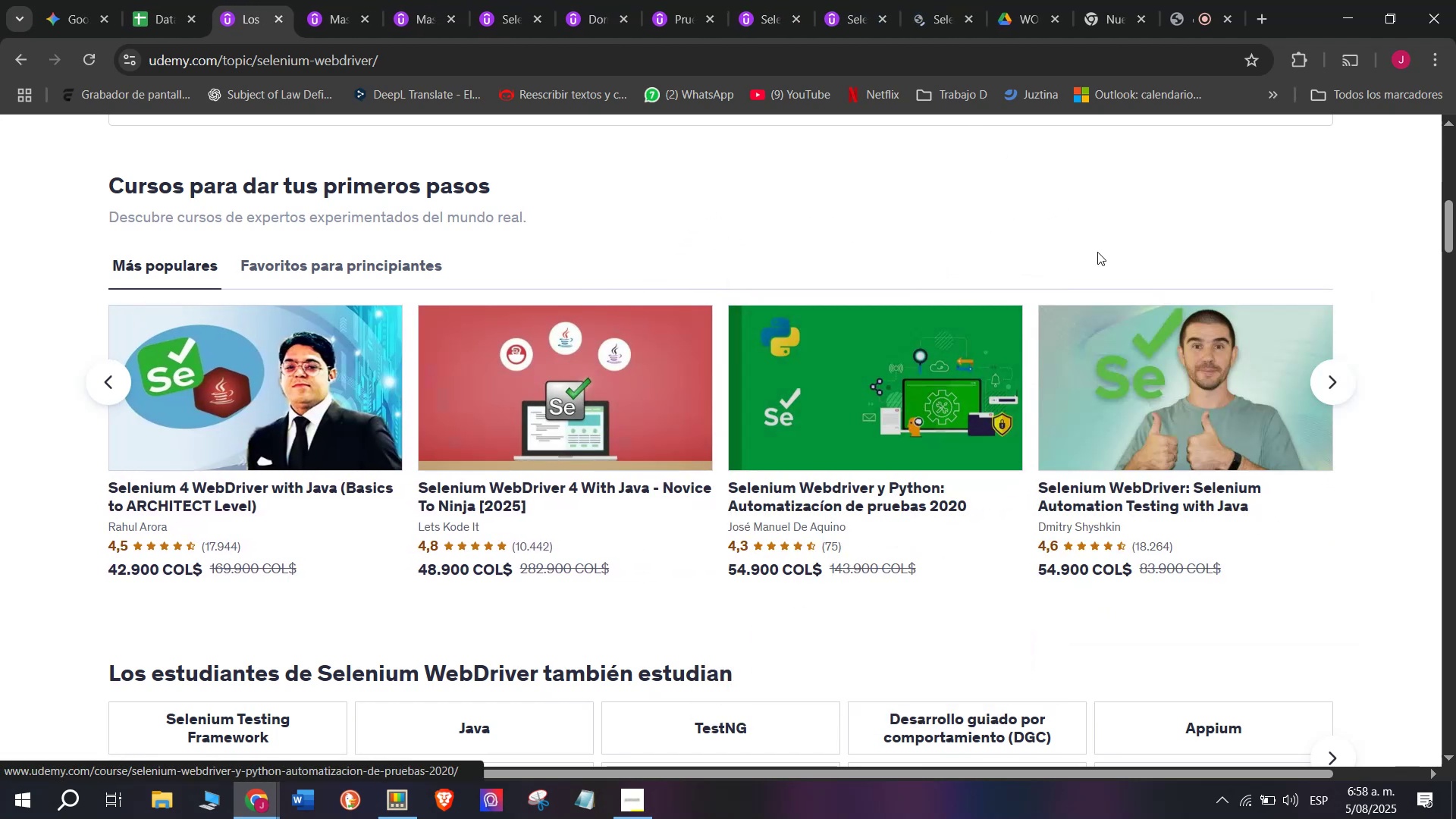 
key(Control+ControlLeft)
 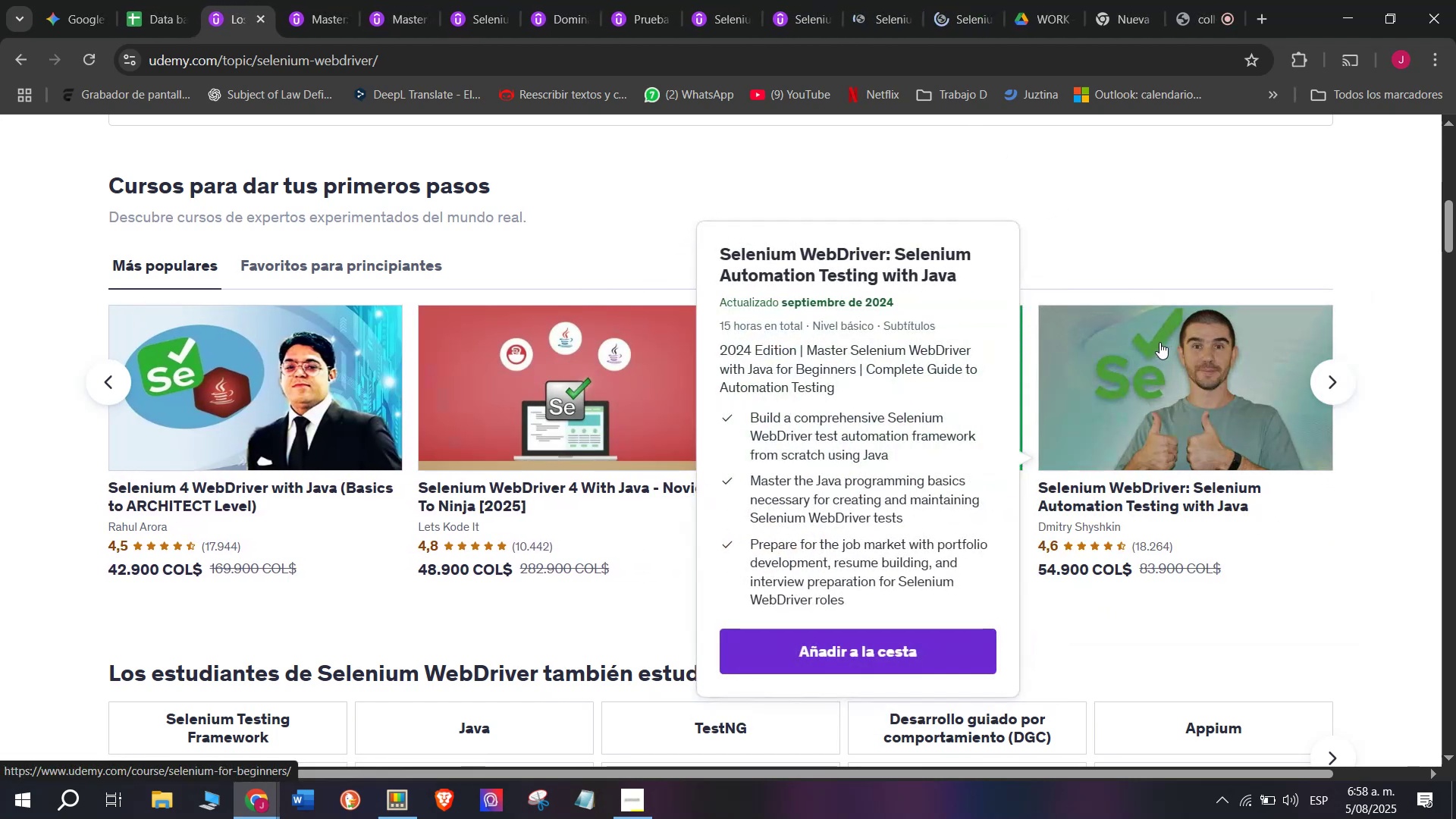 
left_click([1159, 342])
 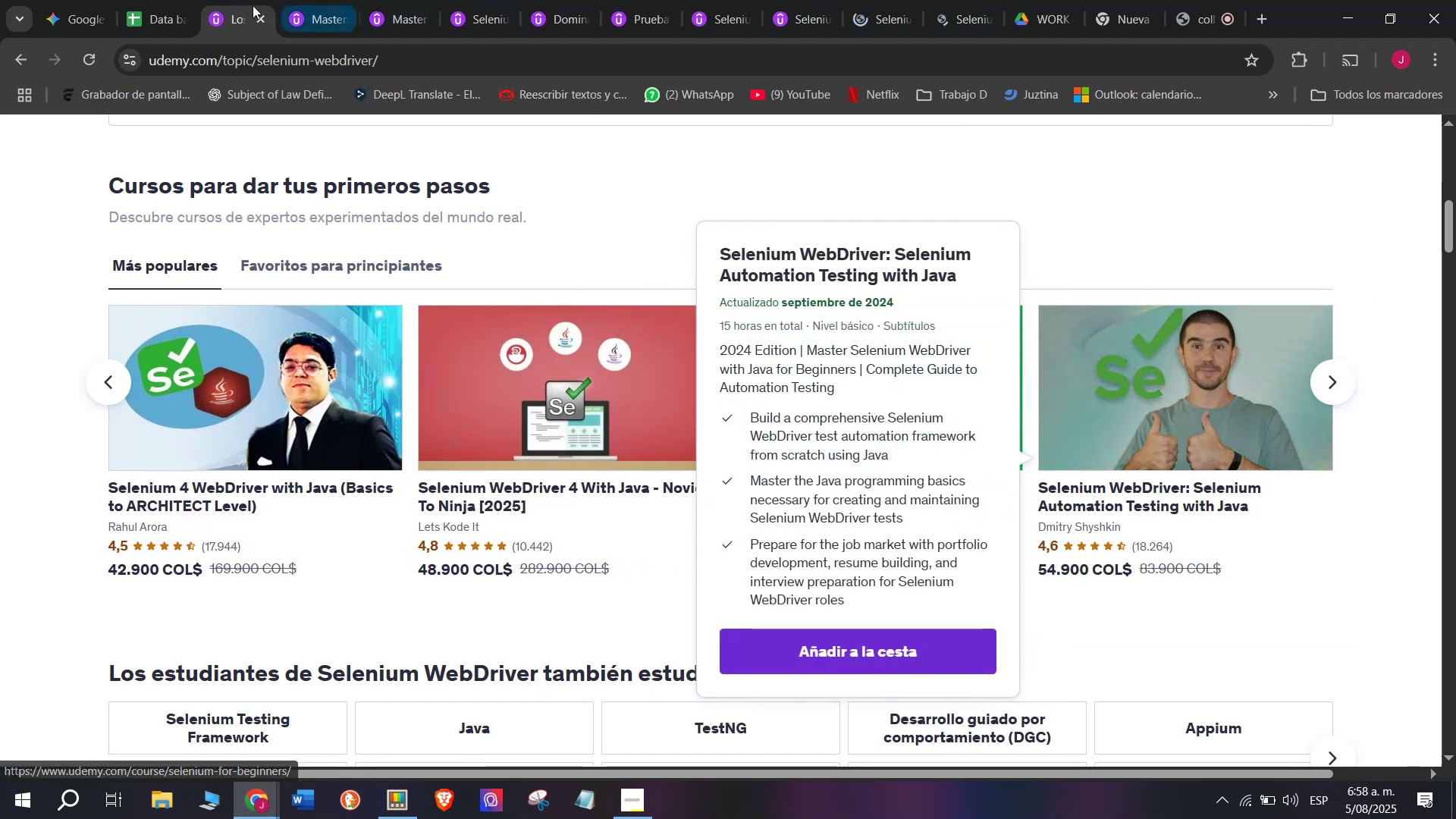 
left_click_drag(start_coordinate=[226, 0], to_coordinate=[1003, 0])
 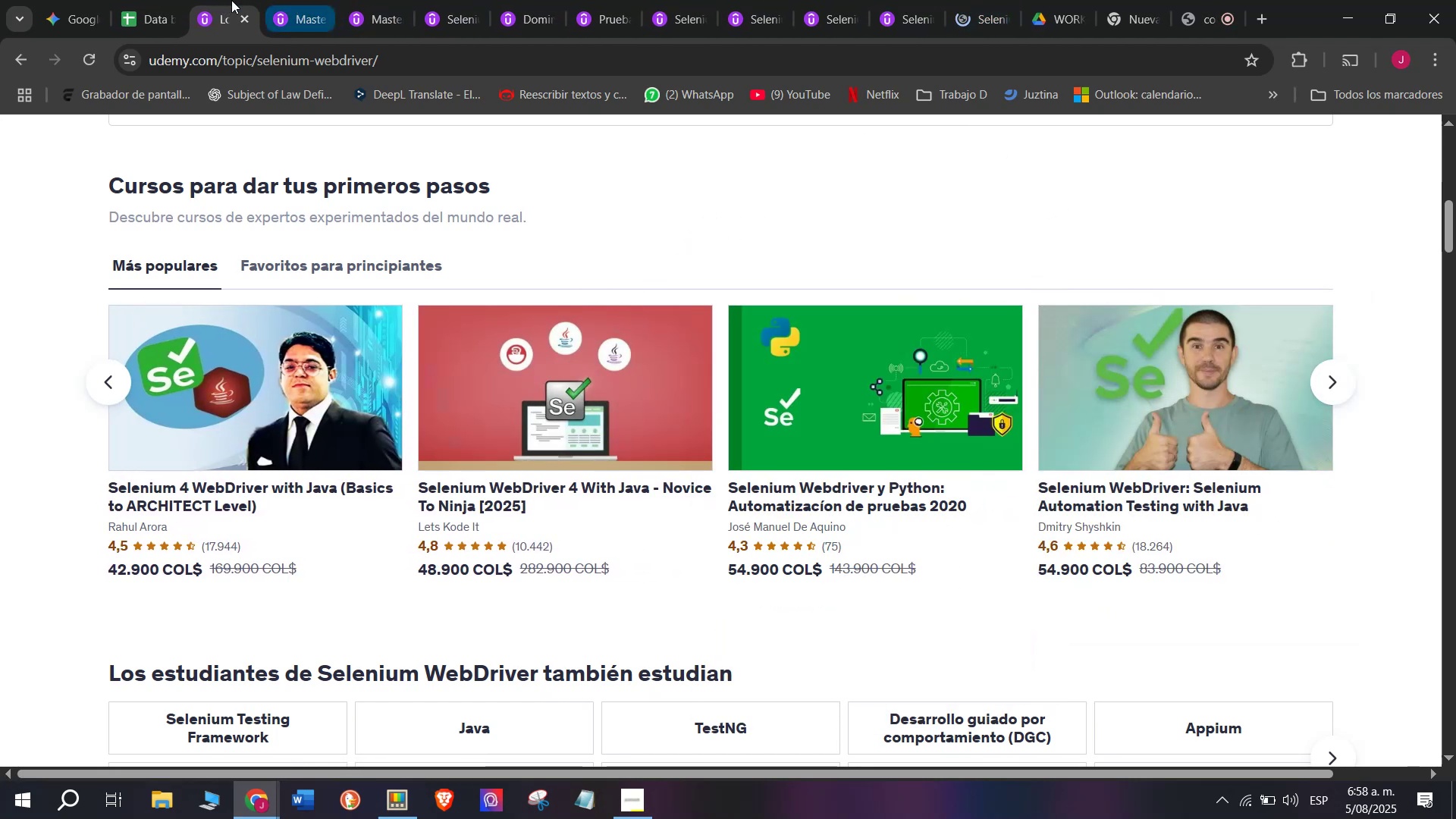 
left_click_drag(start_coordinate=[209, 0], to_coordinate=[952, 0])
 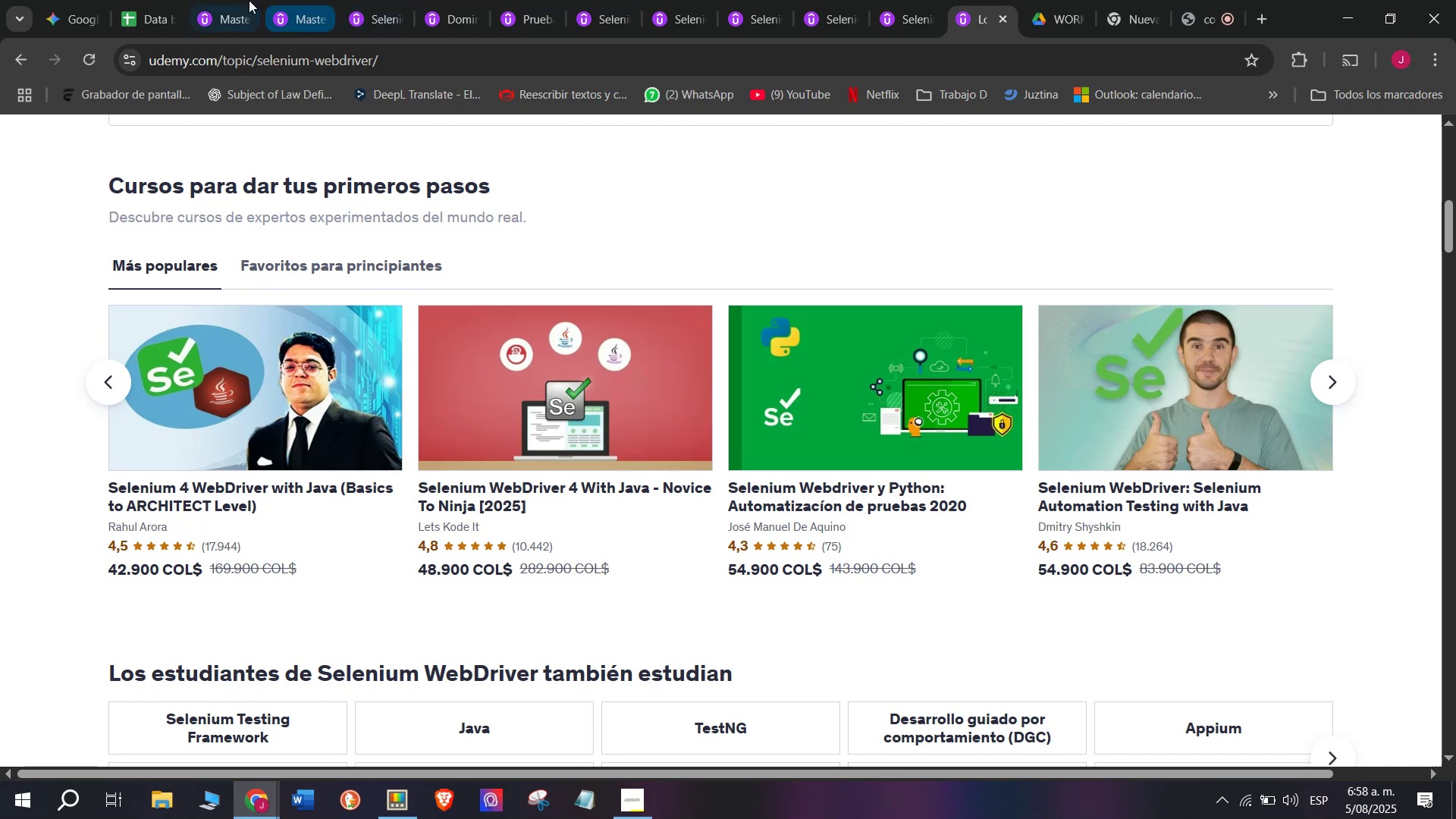 
left_click([218, 0])
 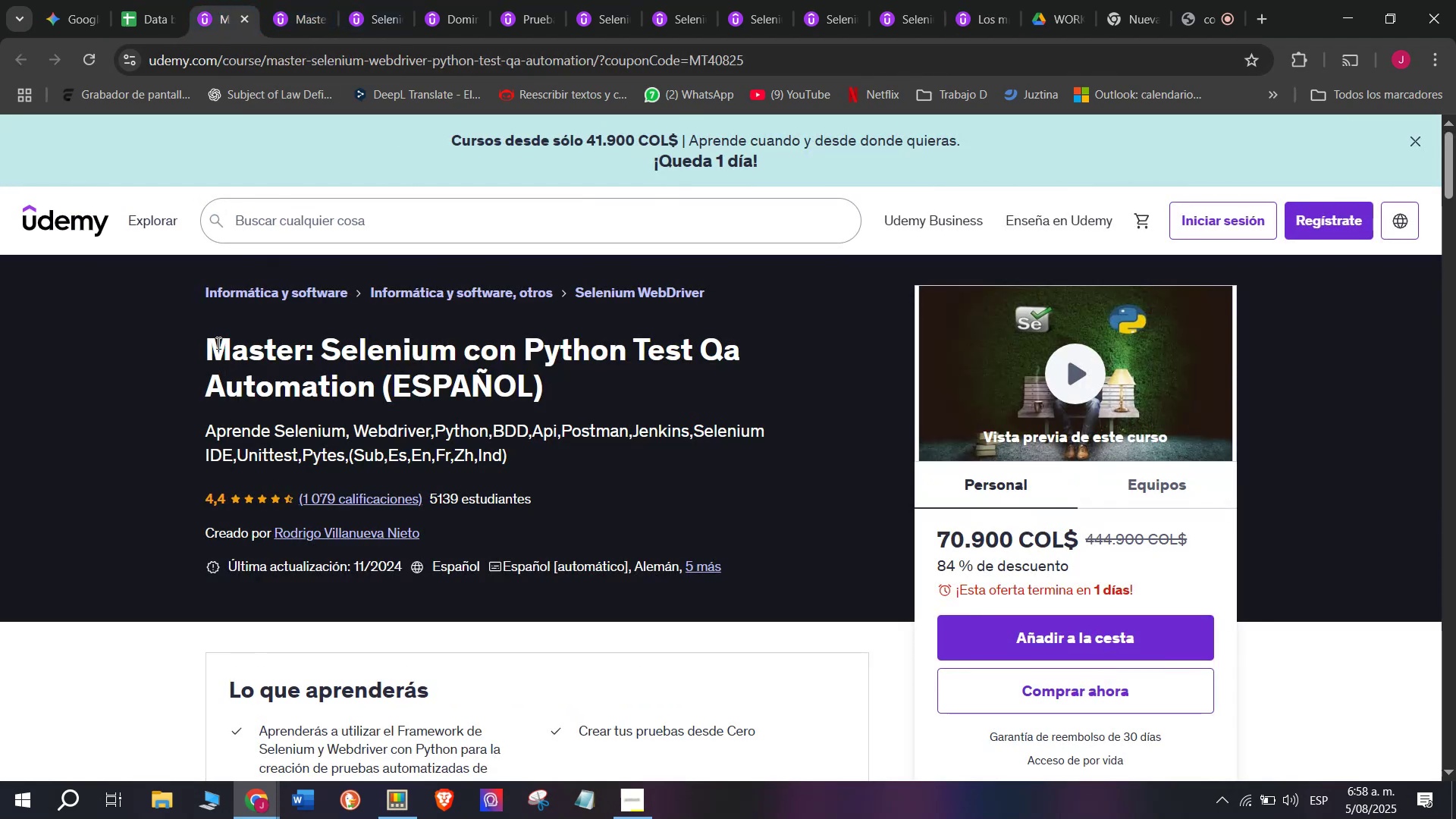 
left_click_drag(start_coordinate=[186, 343], to_coordinate=[598, 399])
 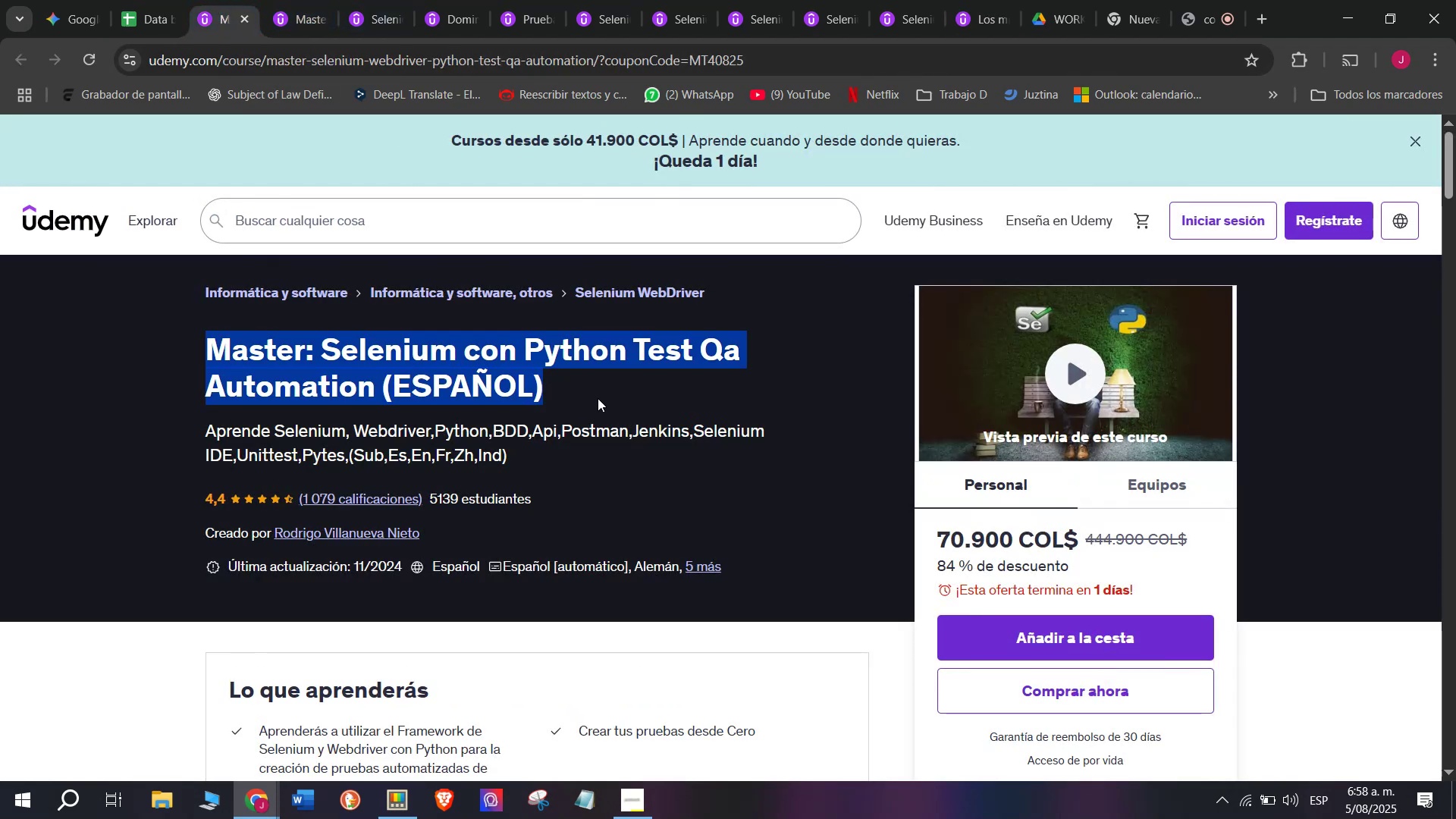 
key(Control+ControlLeft)
 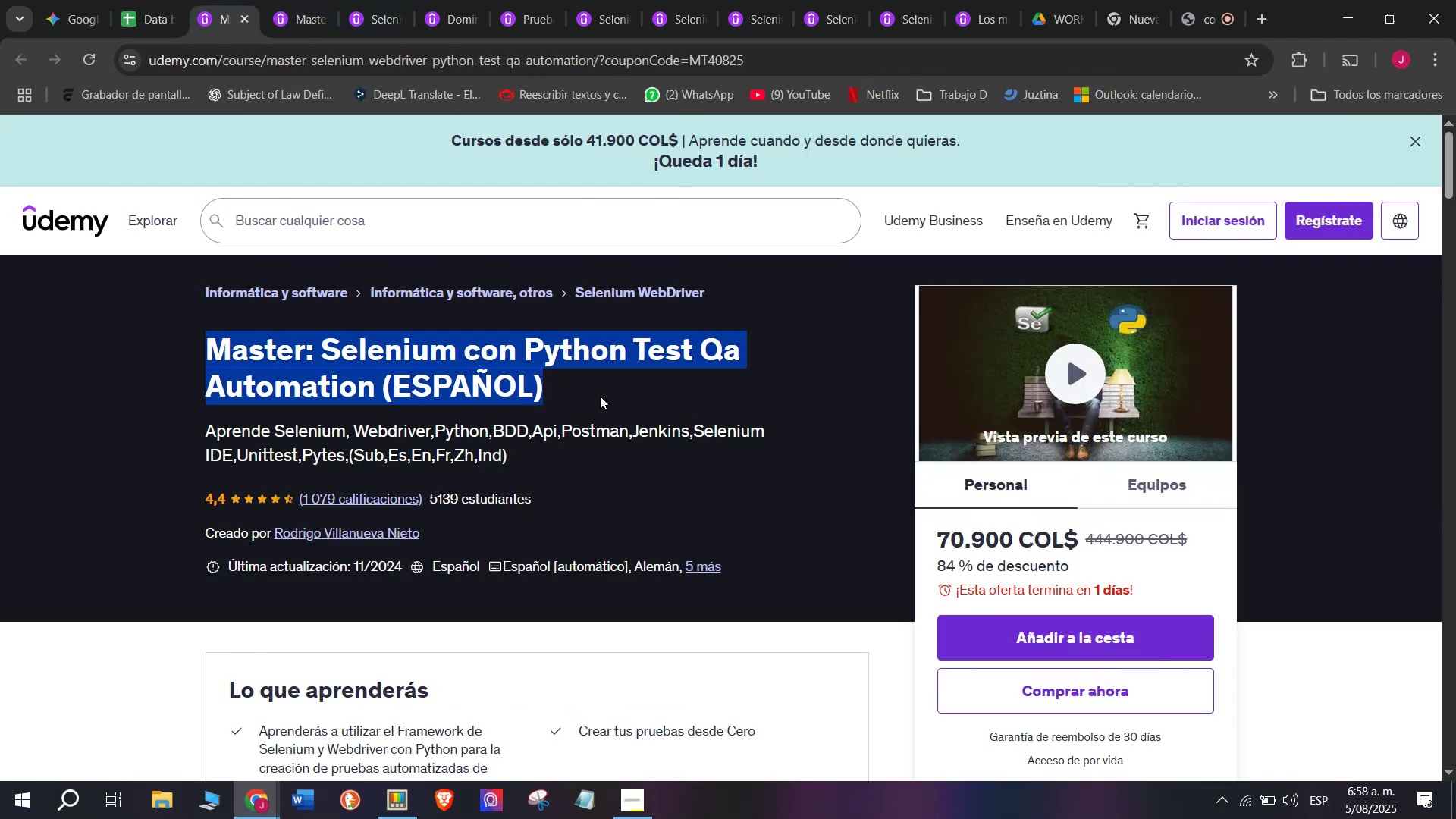 
key(Break)
 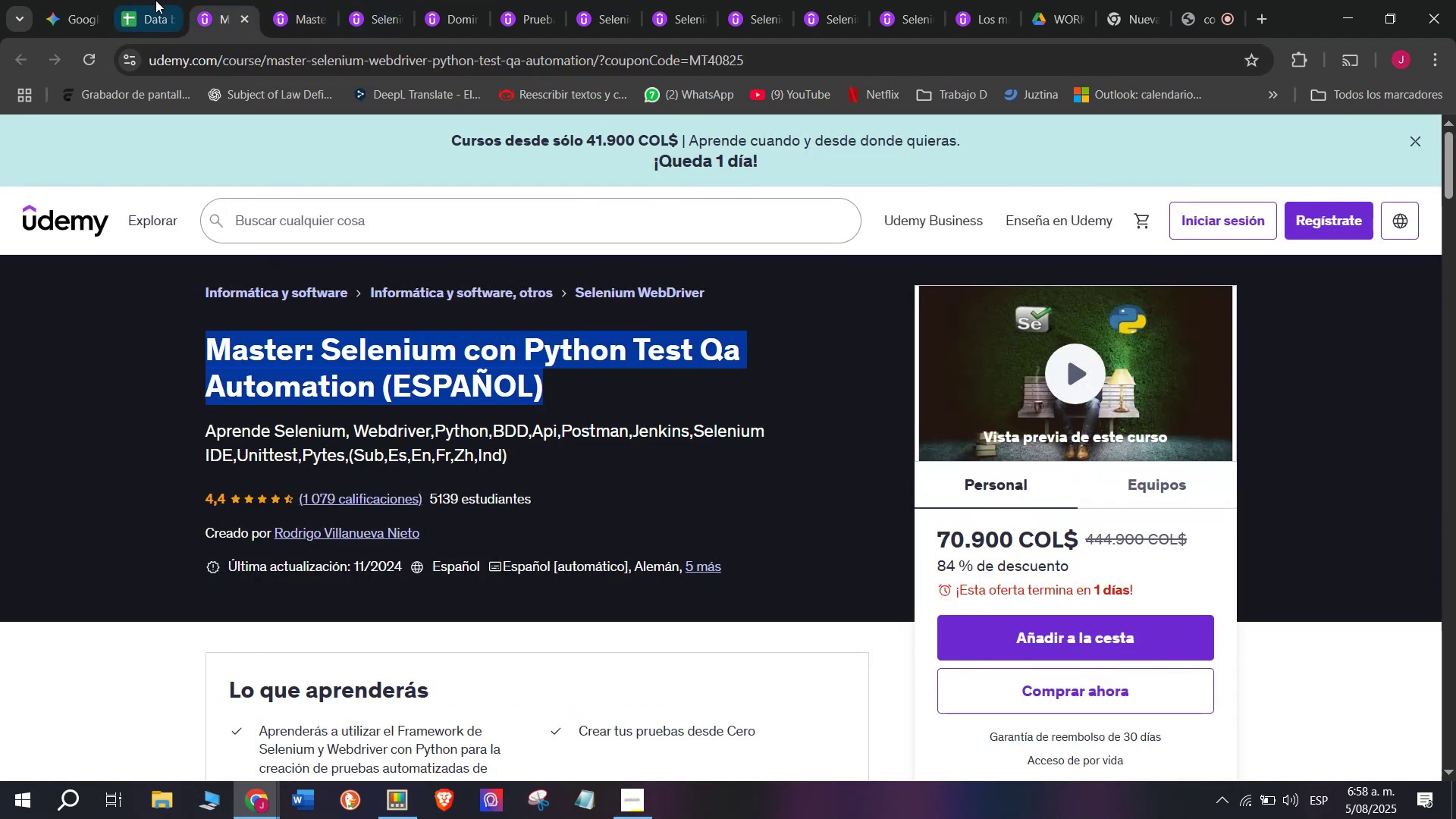 
key(Control+C)
 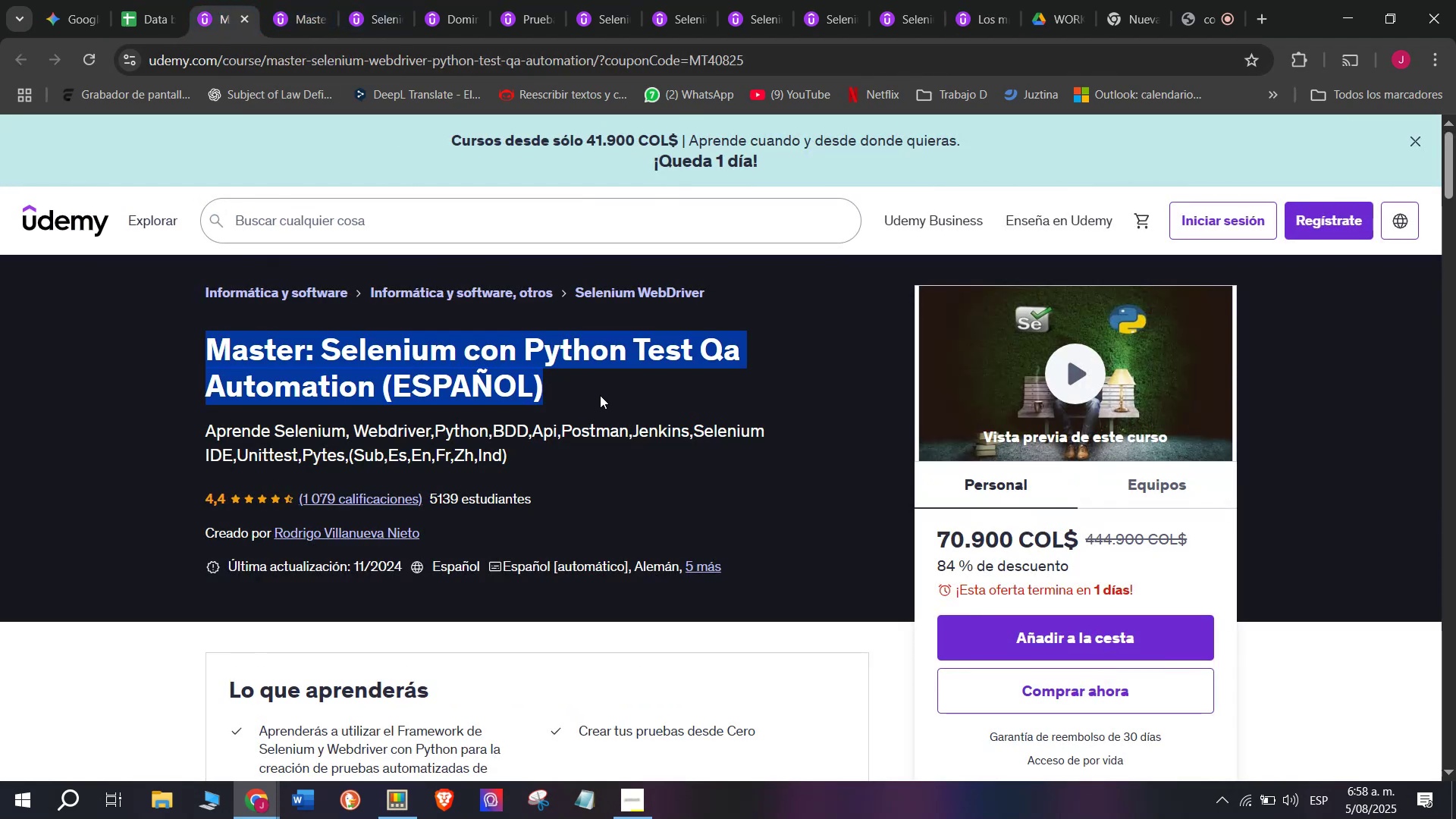 
key(Break)
 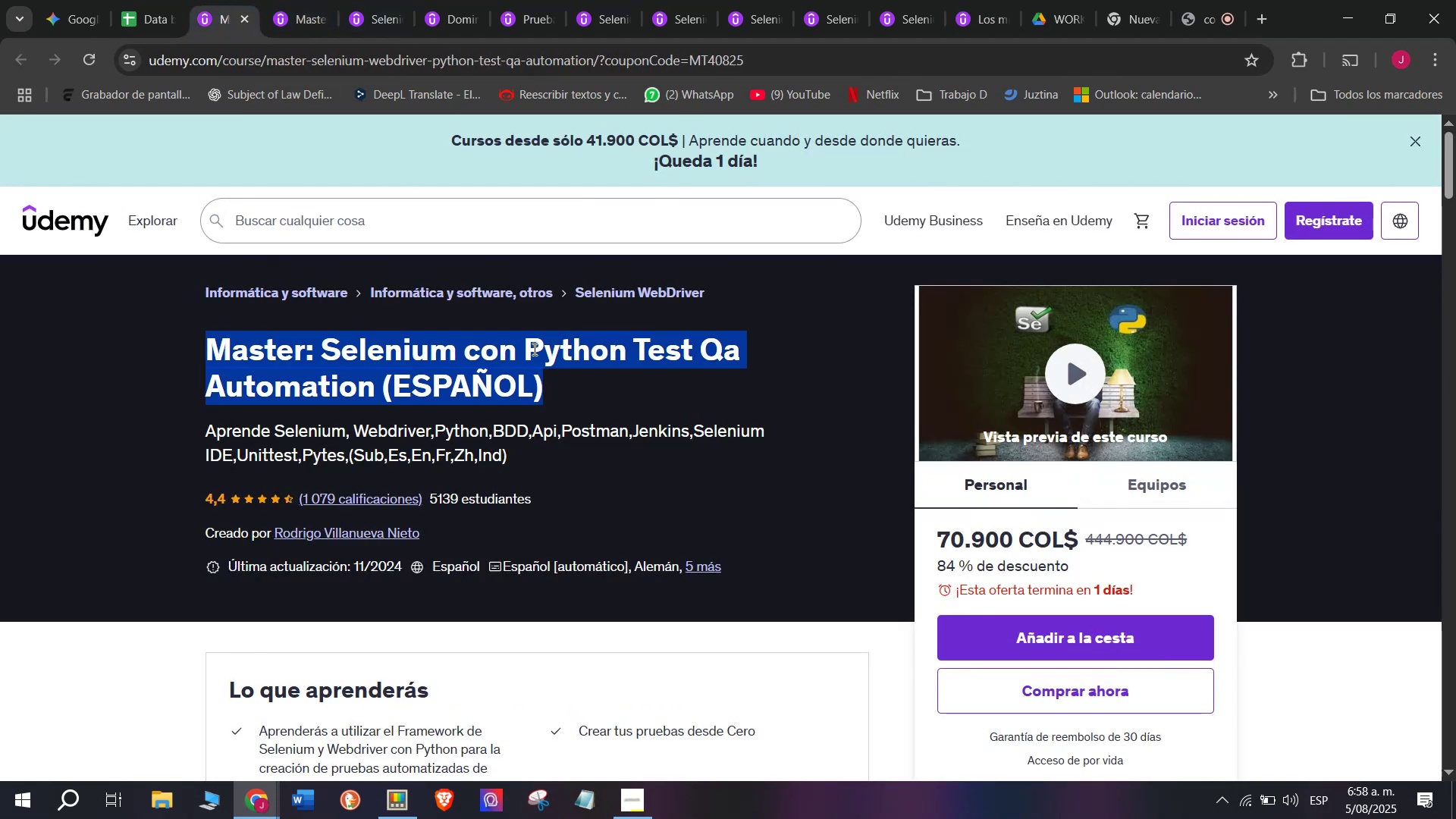 
key(Control+C)
 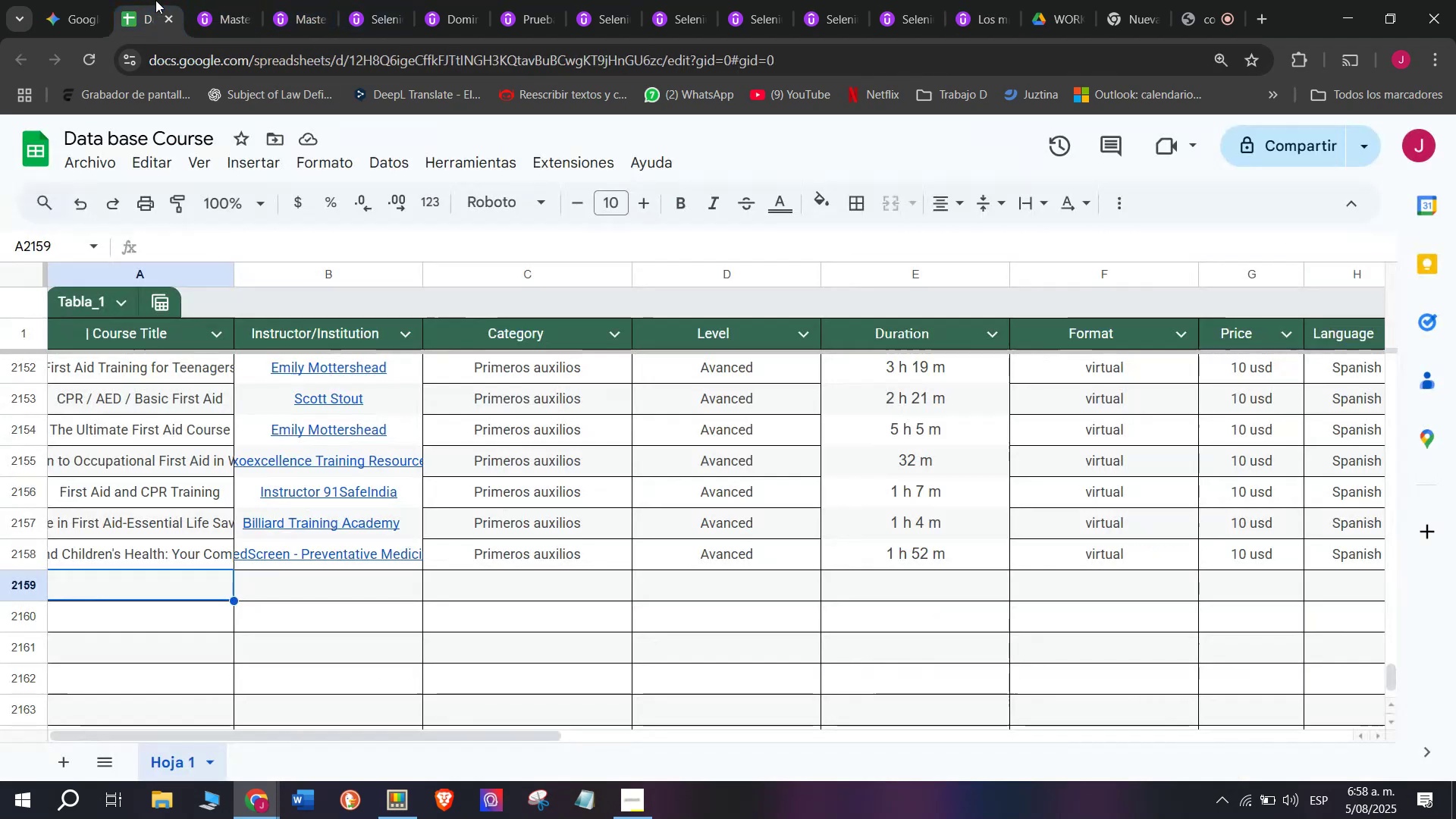 
key(Control+ControlLeft)
 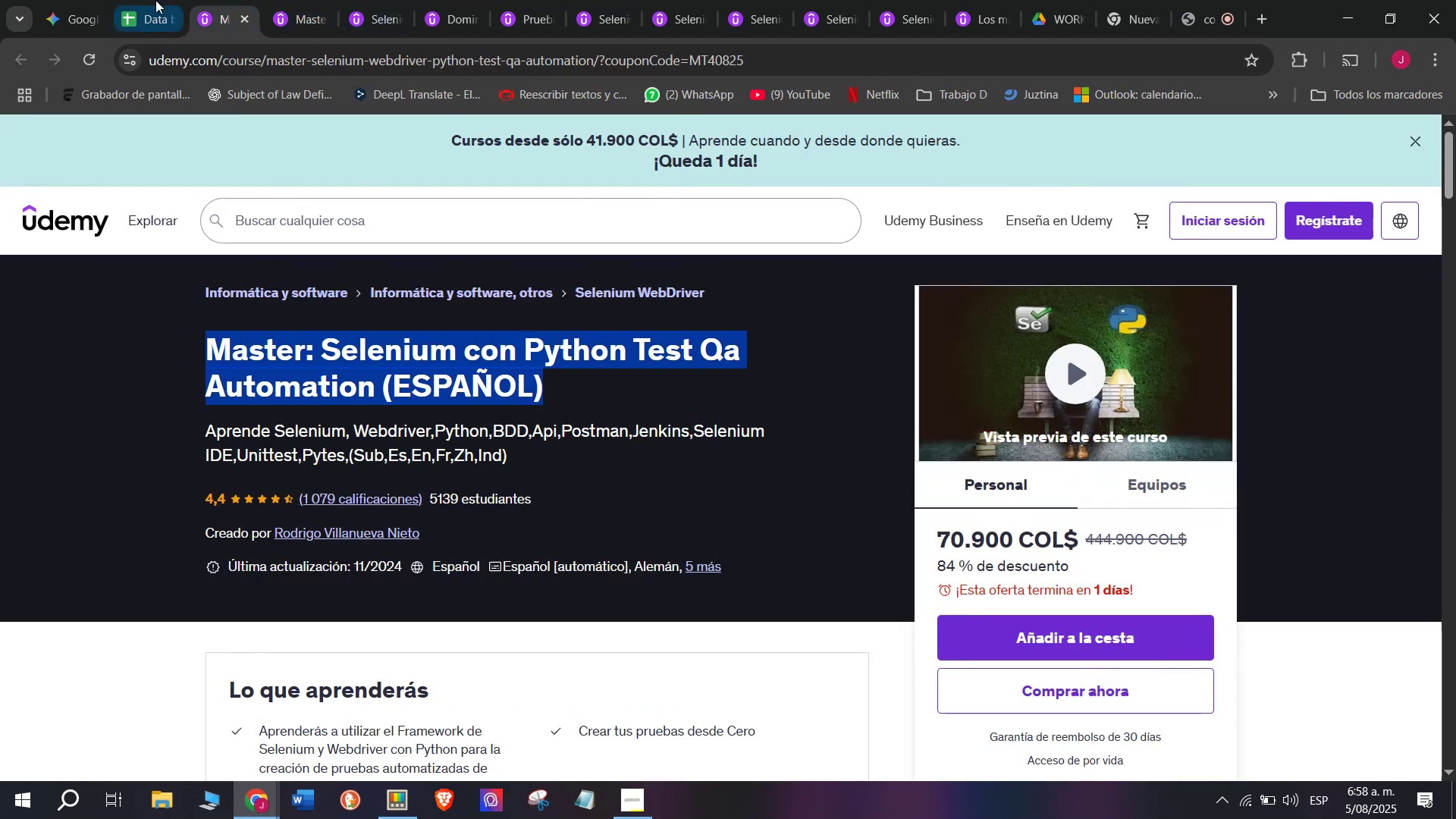 
left_click([155, 0])
 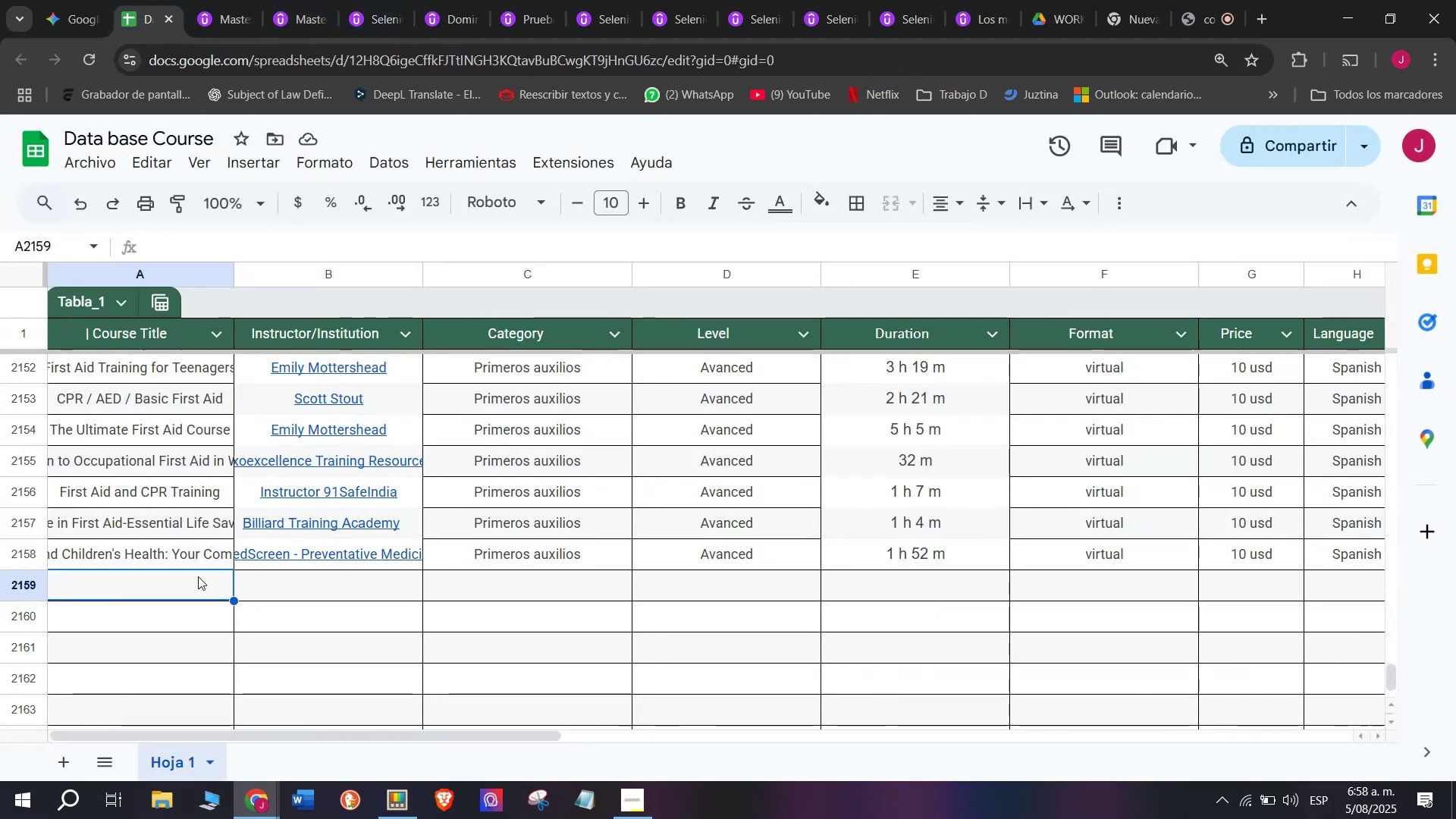 
double_click([198, 576])
 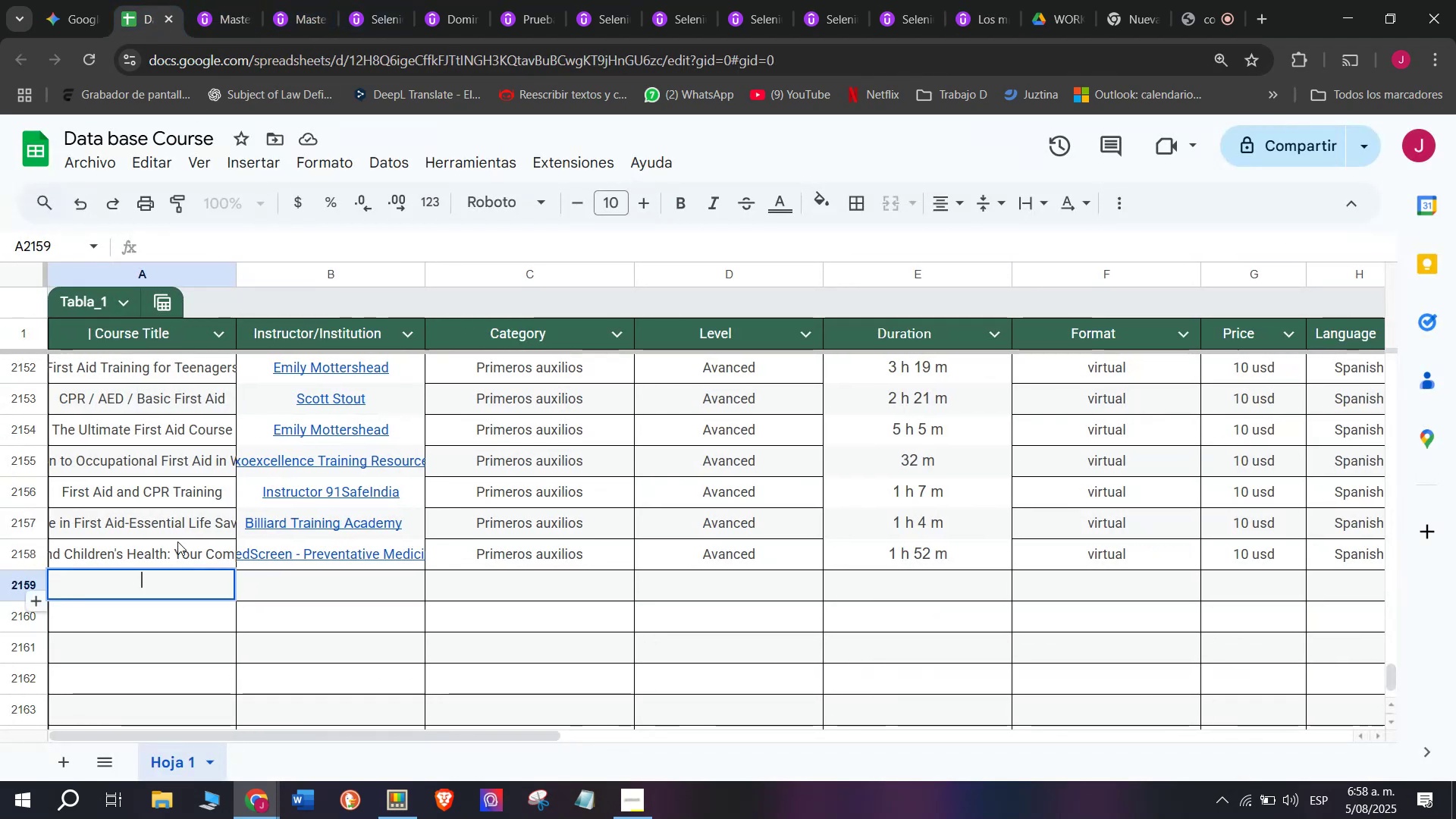 
key(Z)
 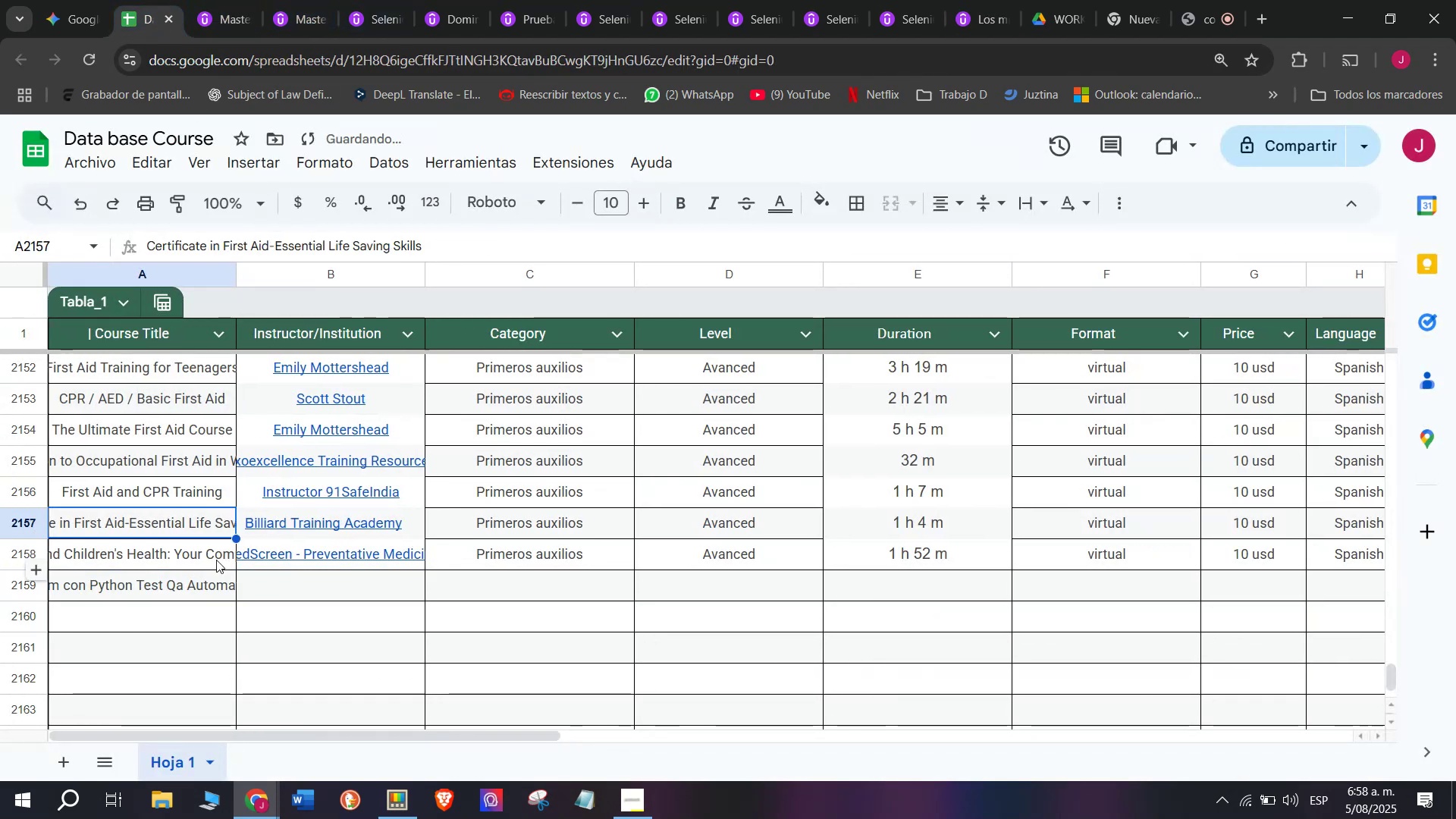 
key(Control+ControlLeft)
 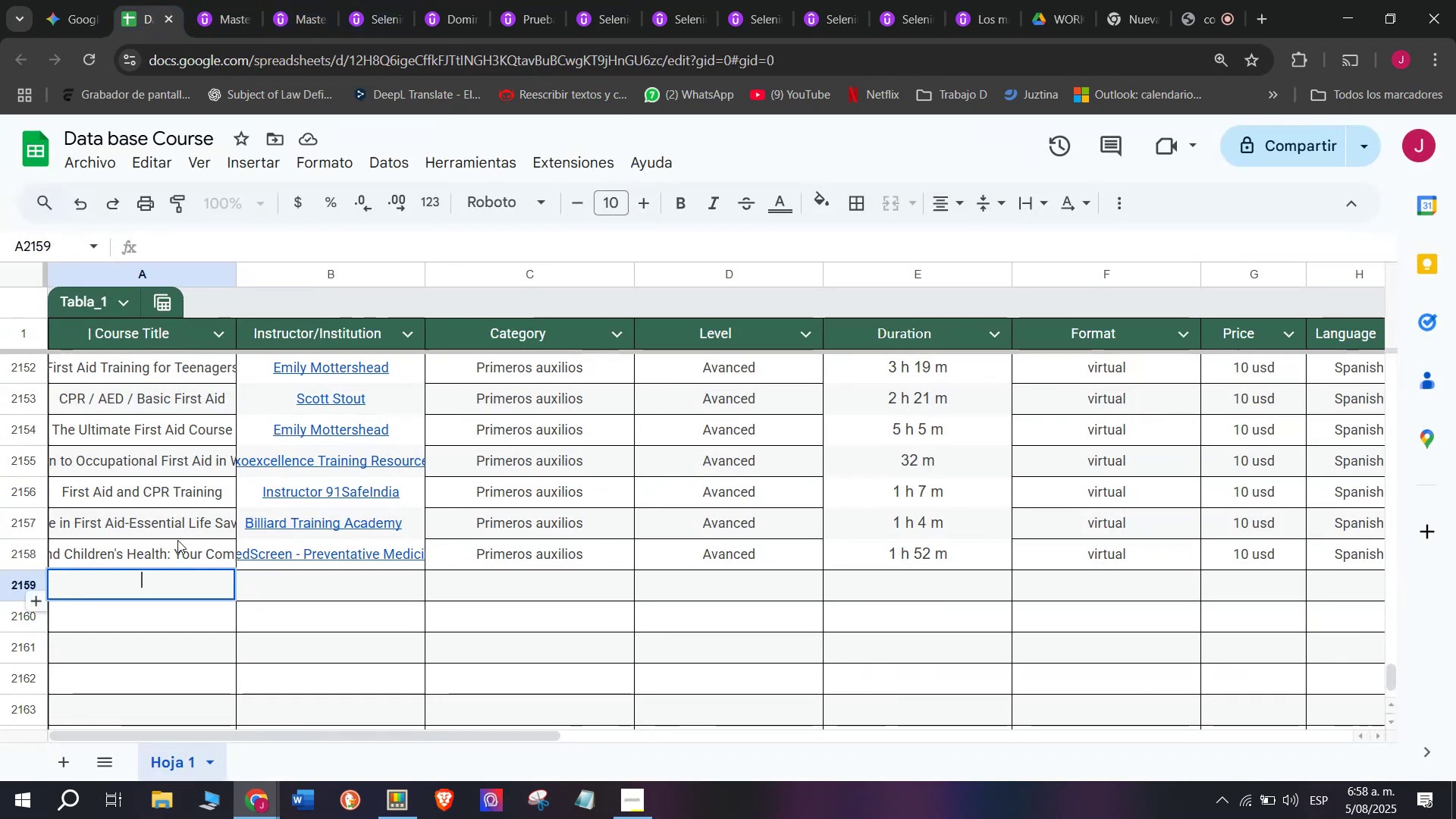 
key(Control+V)
 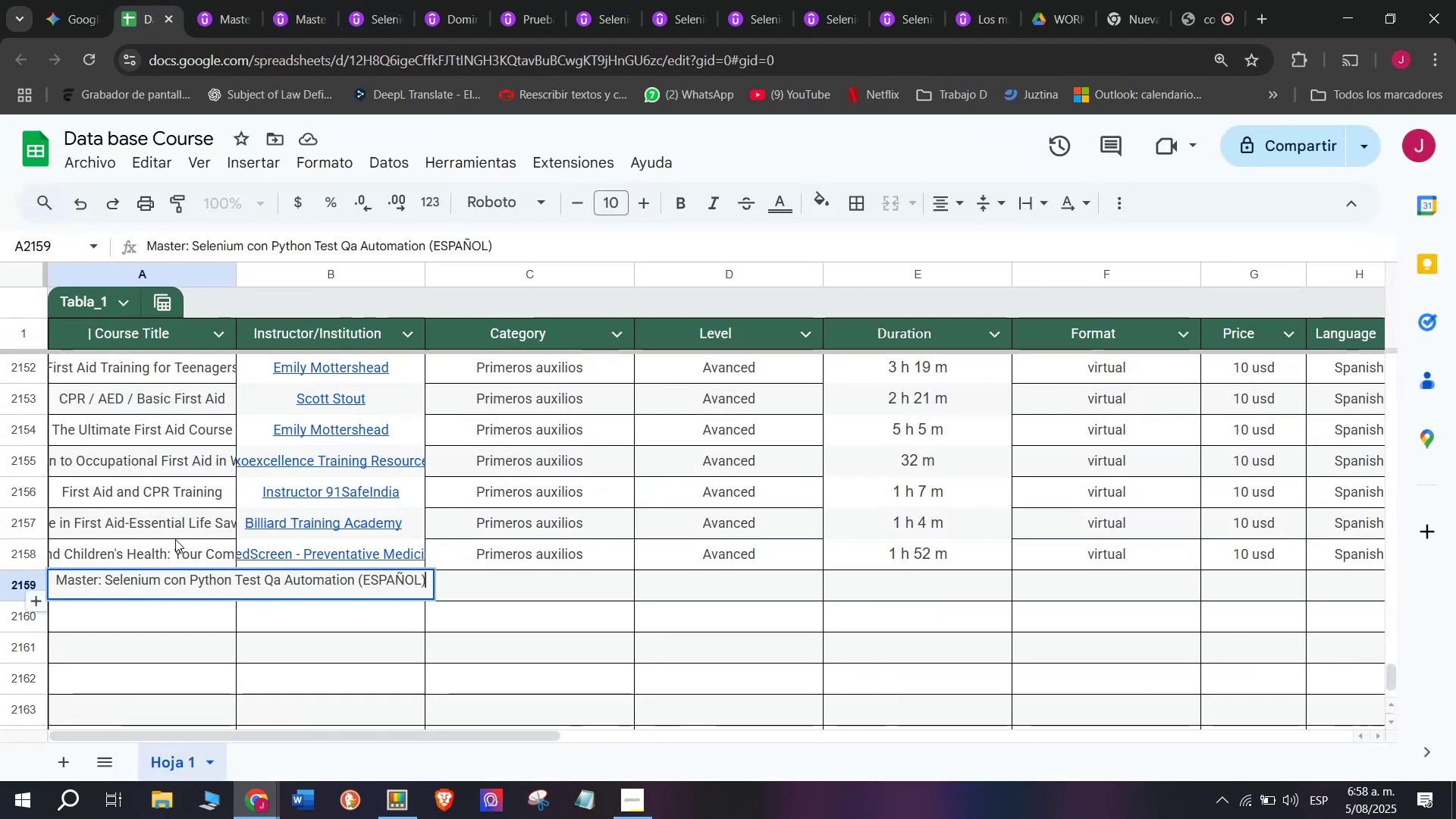 
triple_click([175, 539])
 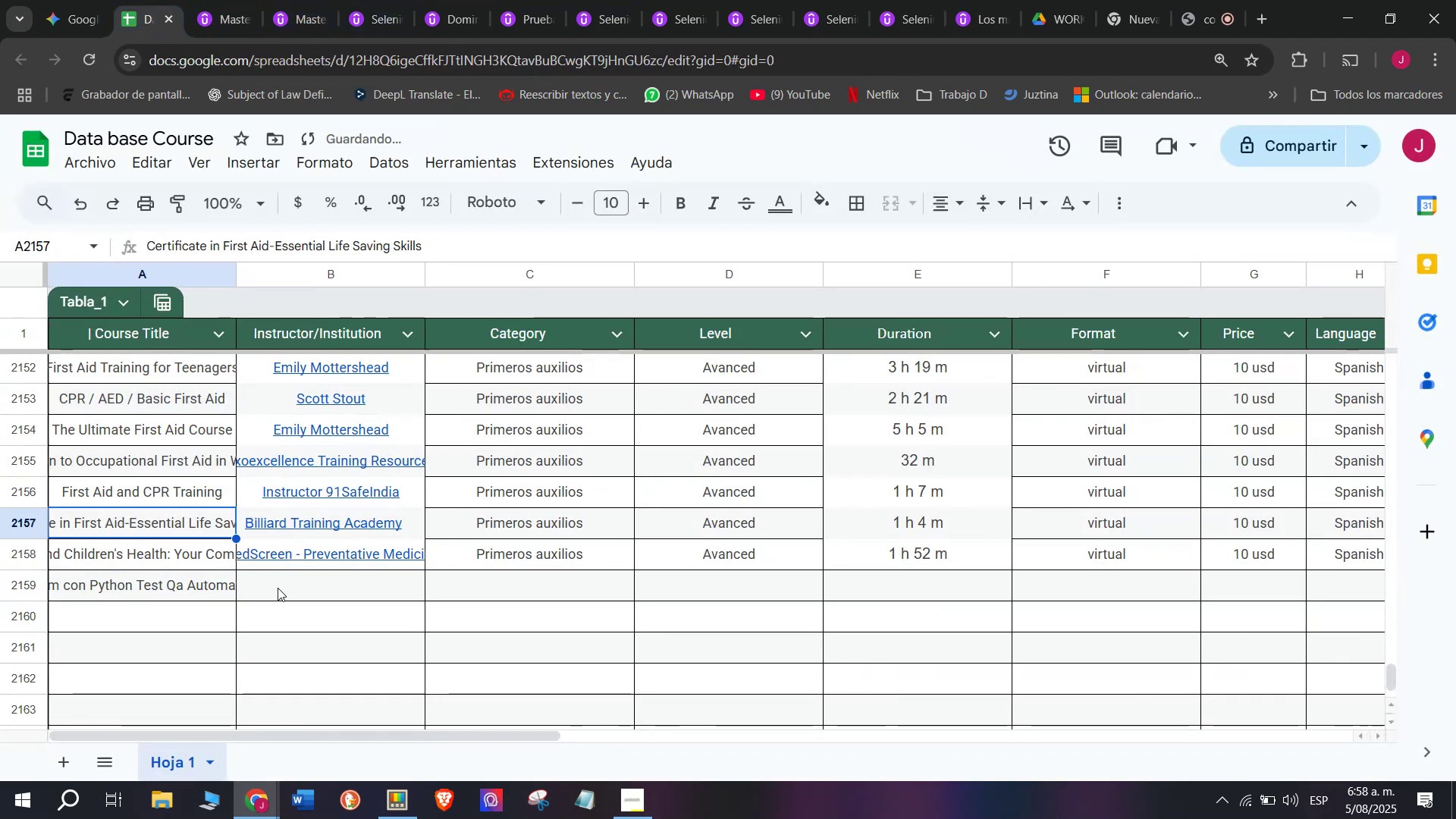 
left_click([278, 588])
 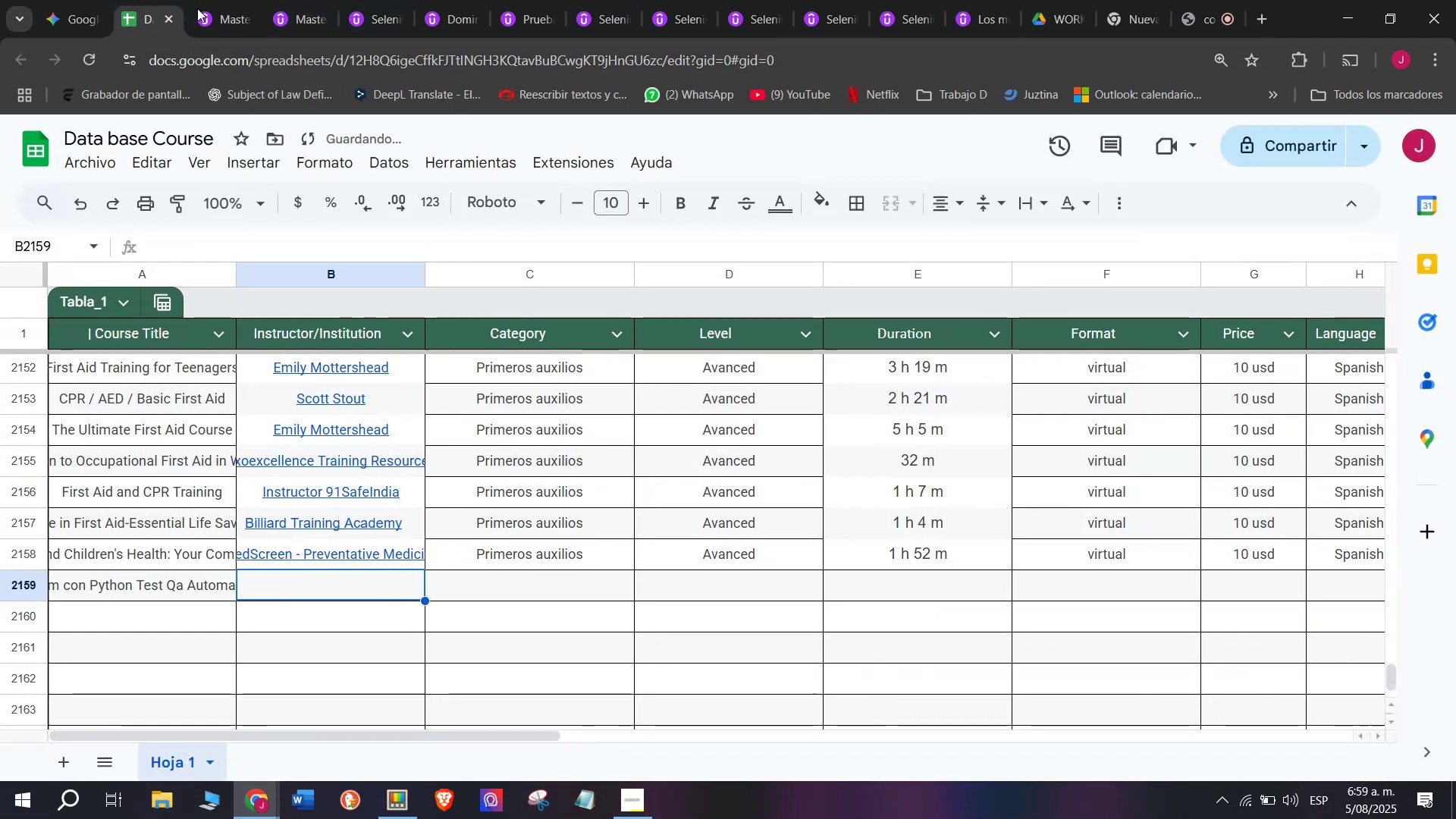 
left_click([231, 0])
 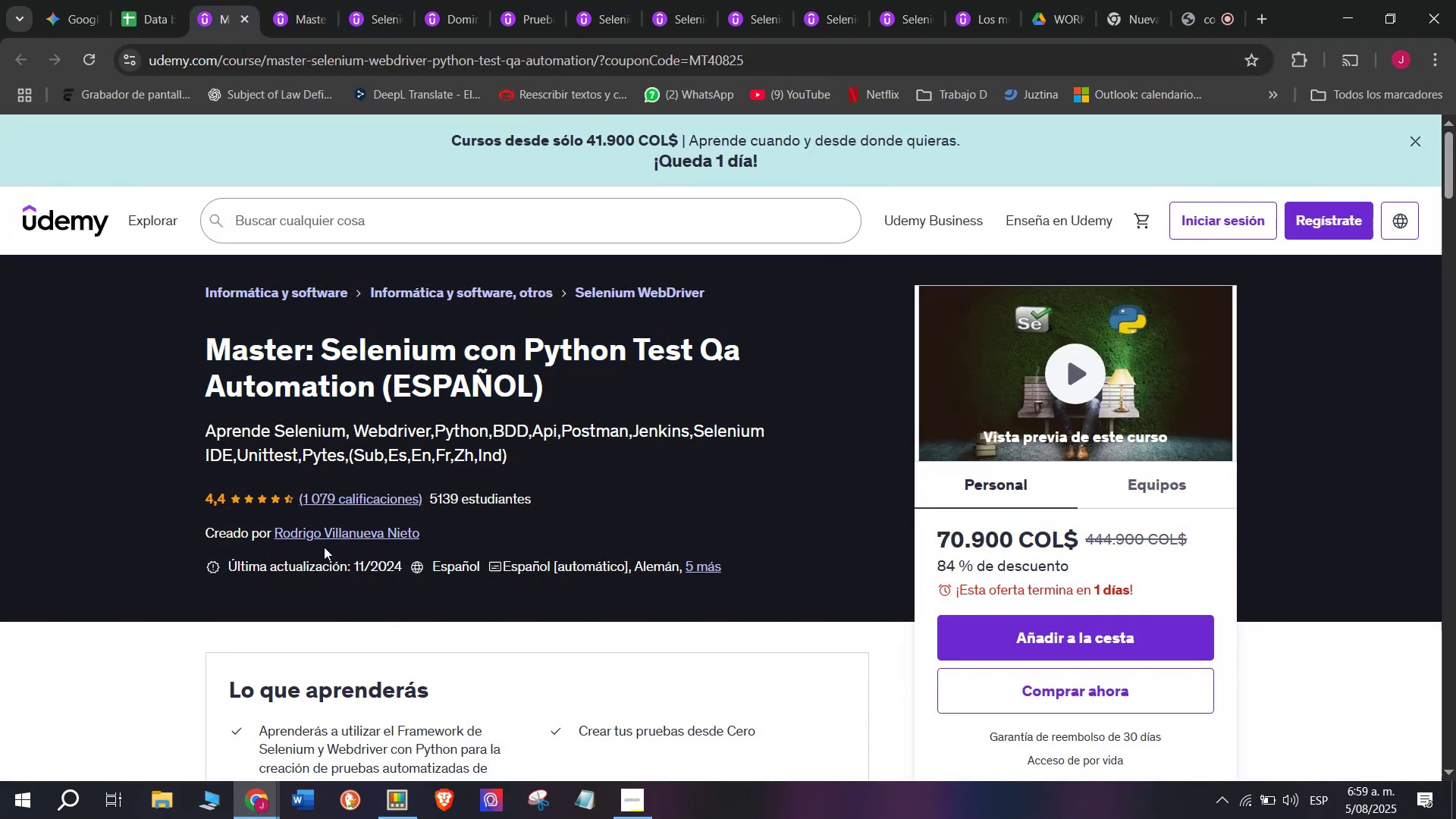 
double_click([320, 537])
 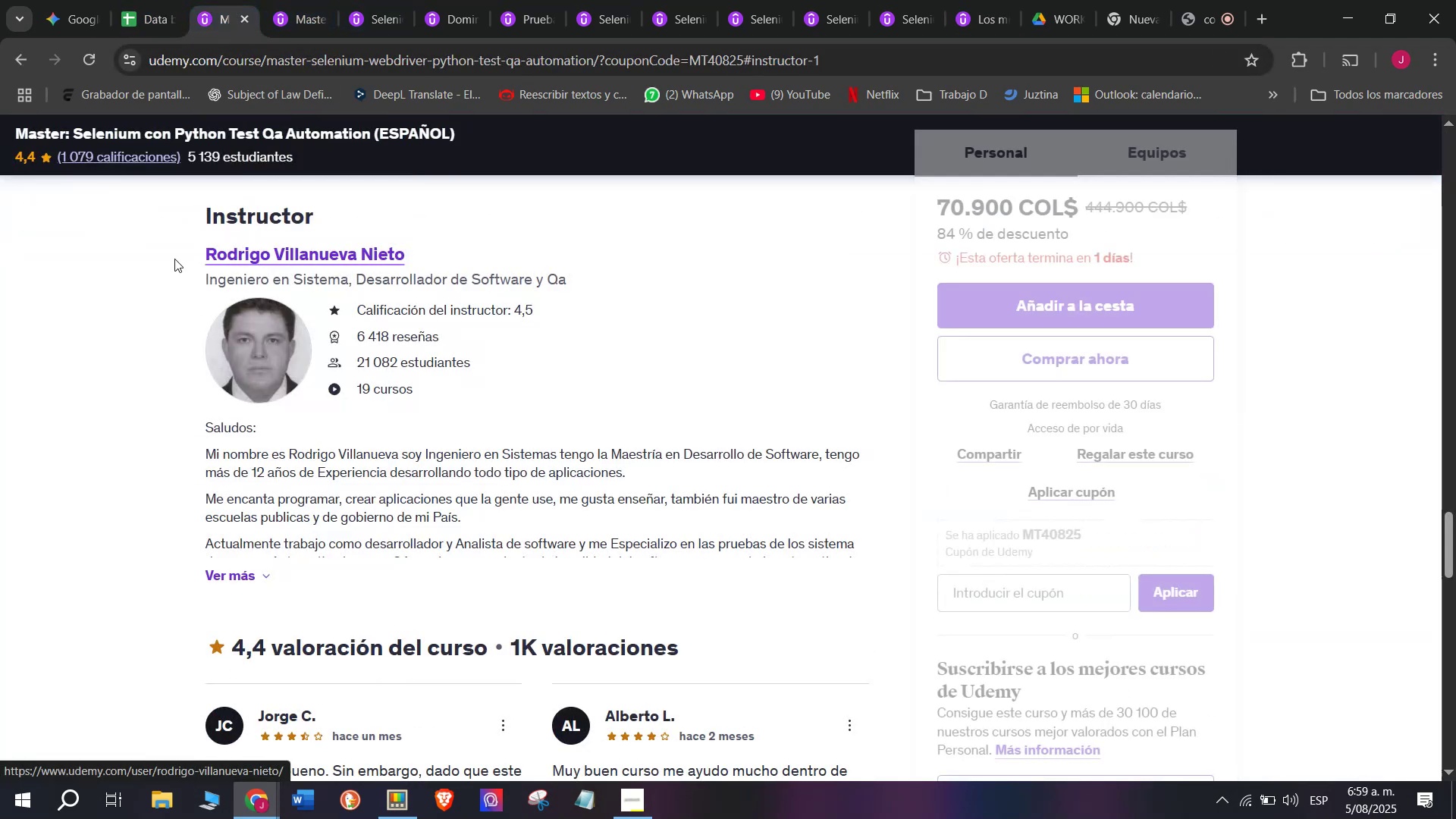 
left_click_drag(start_coordinate=[174, 257], to_coordinate=[452, 240])
 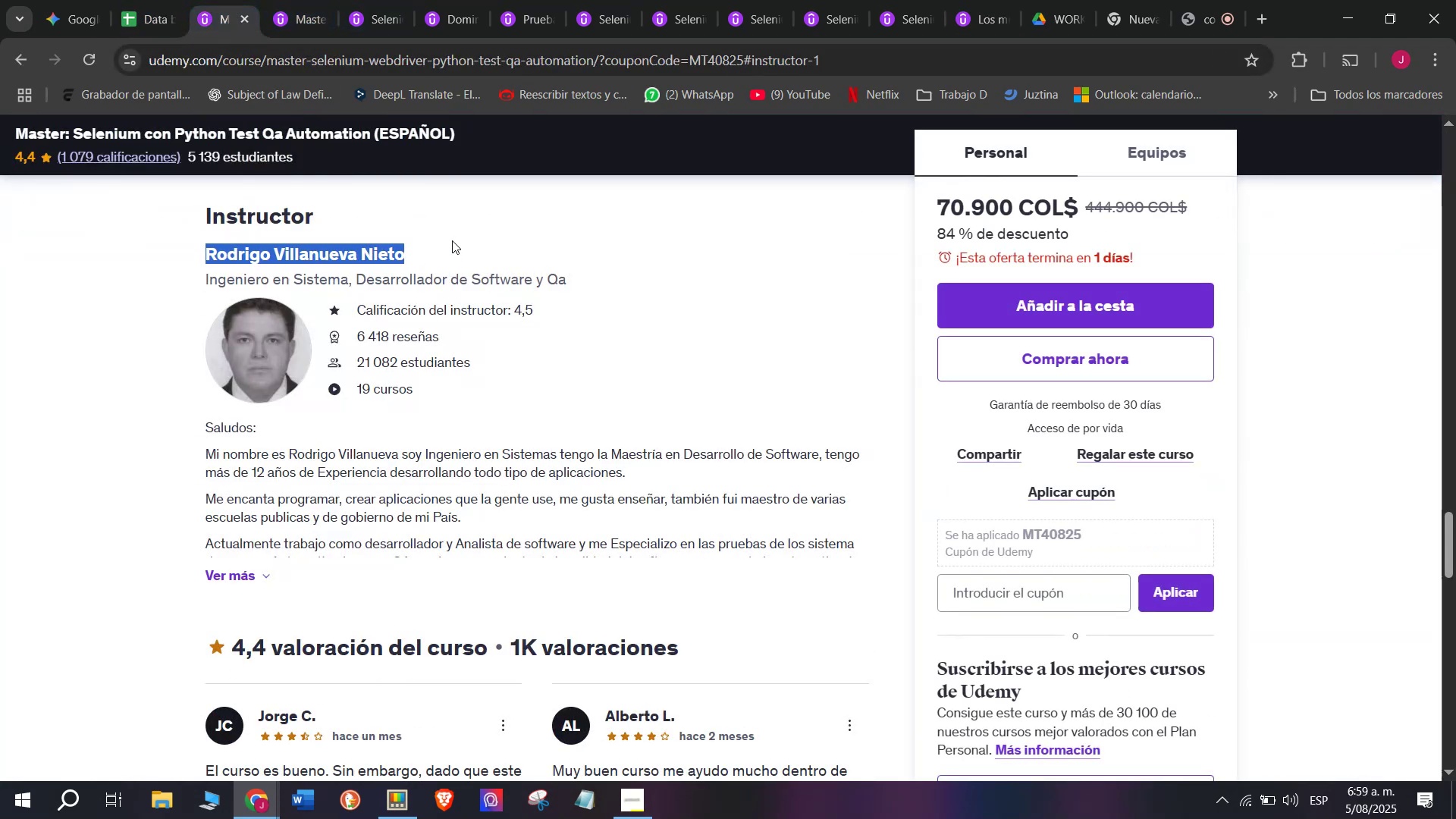 
key(Control+ControlLeft)
 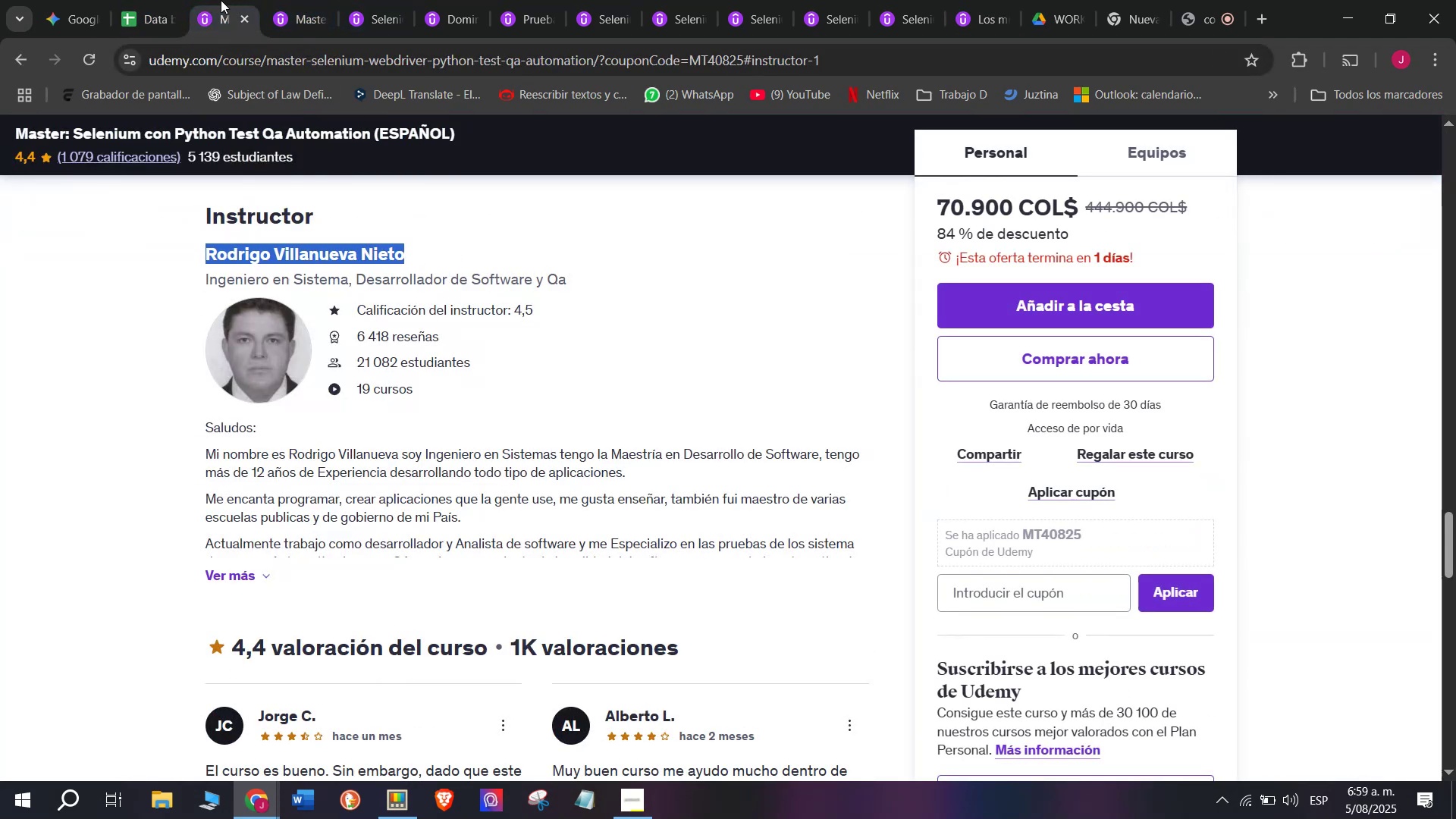 
key(Break)
 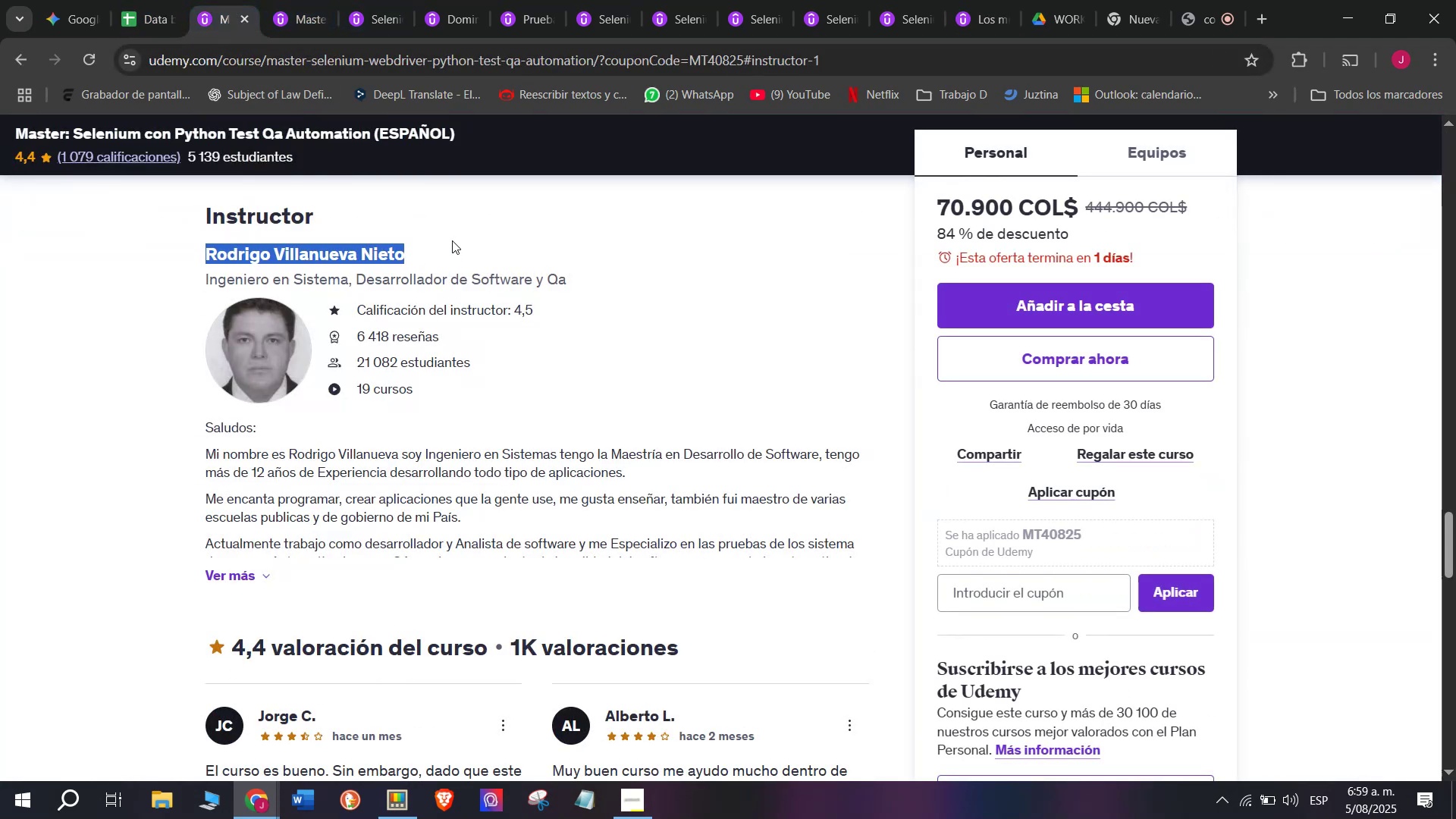 
key(Control+C)
 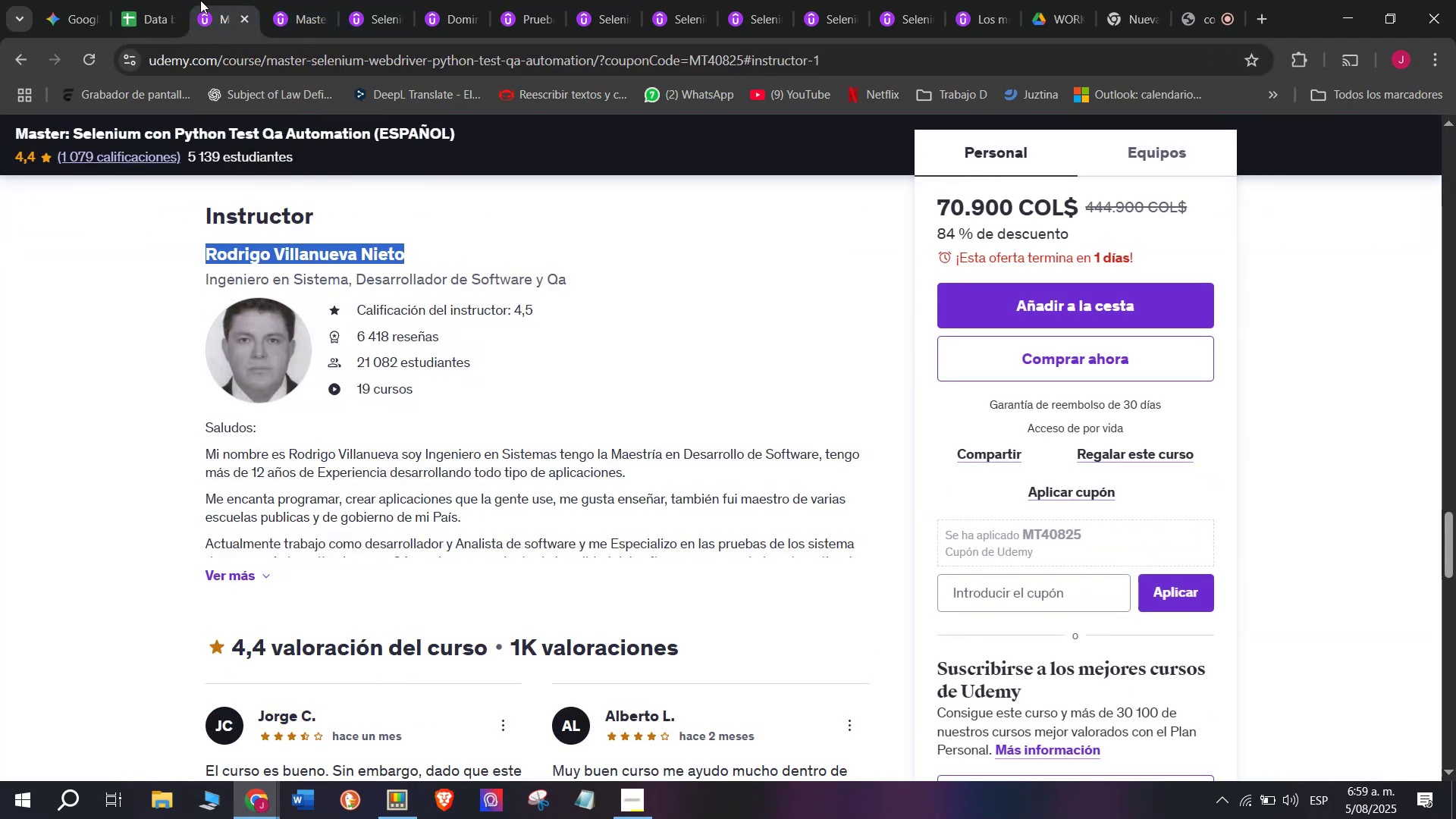 
double_click([175, 0])
 